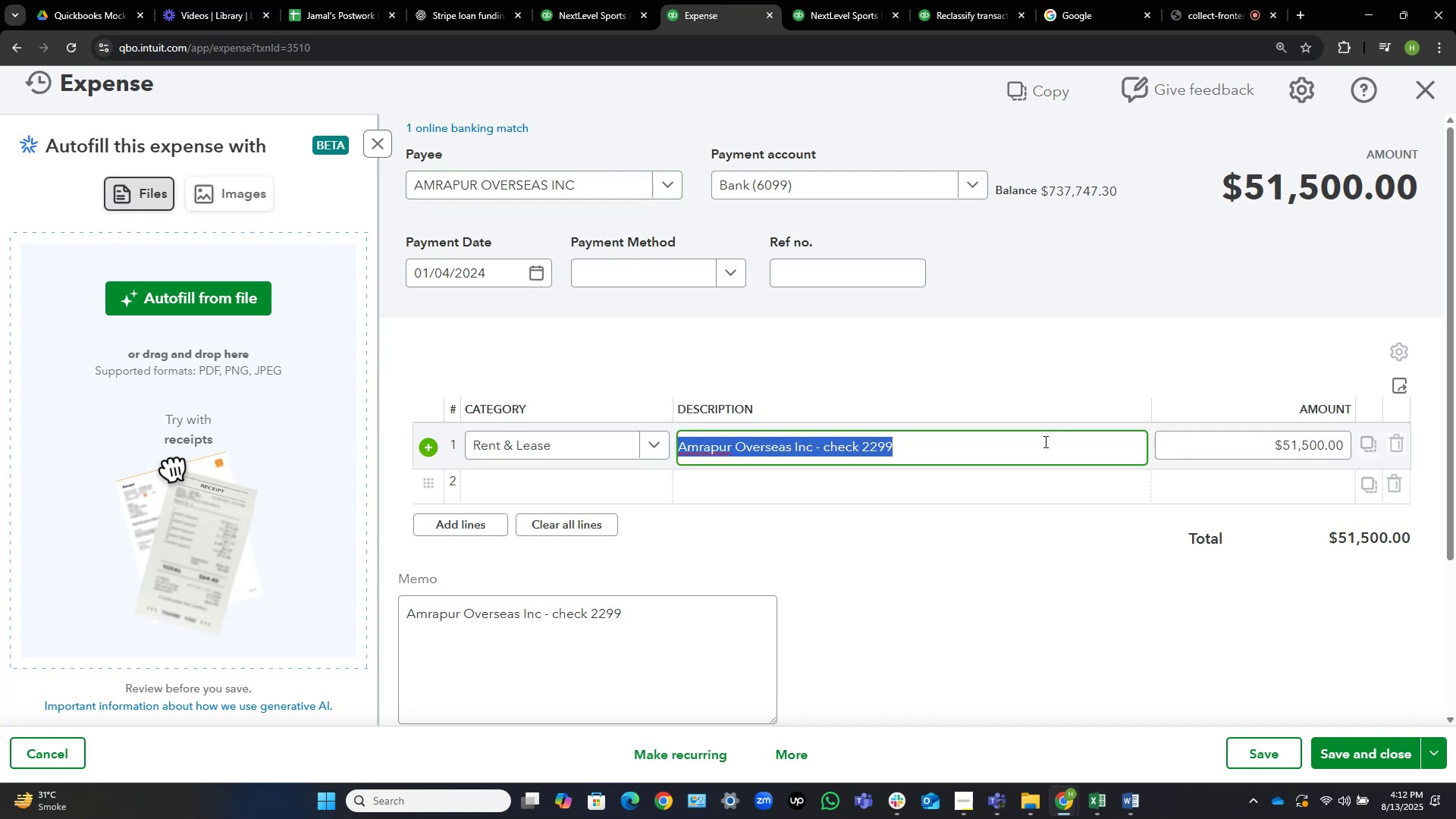 
key(ArrowRight)
 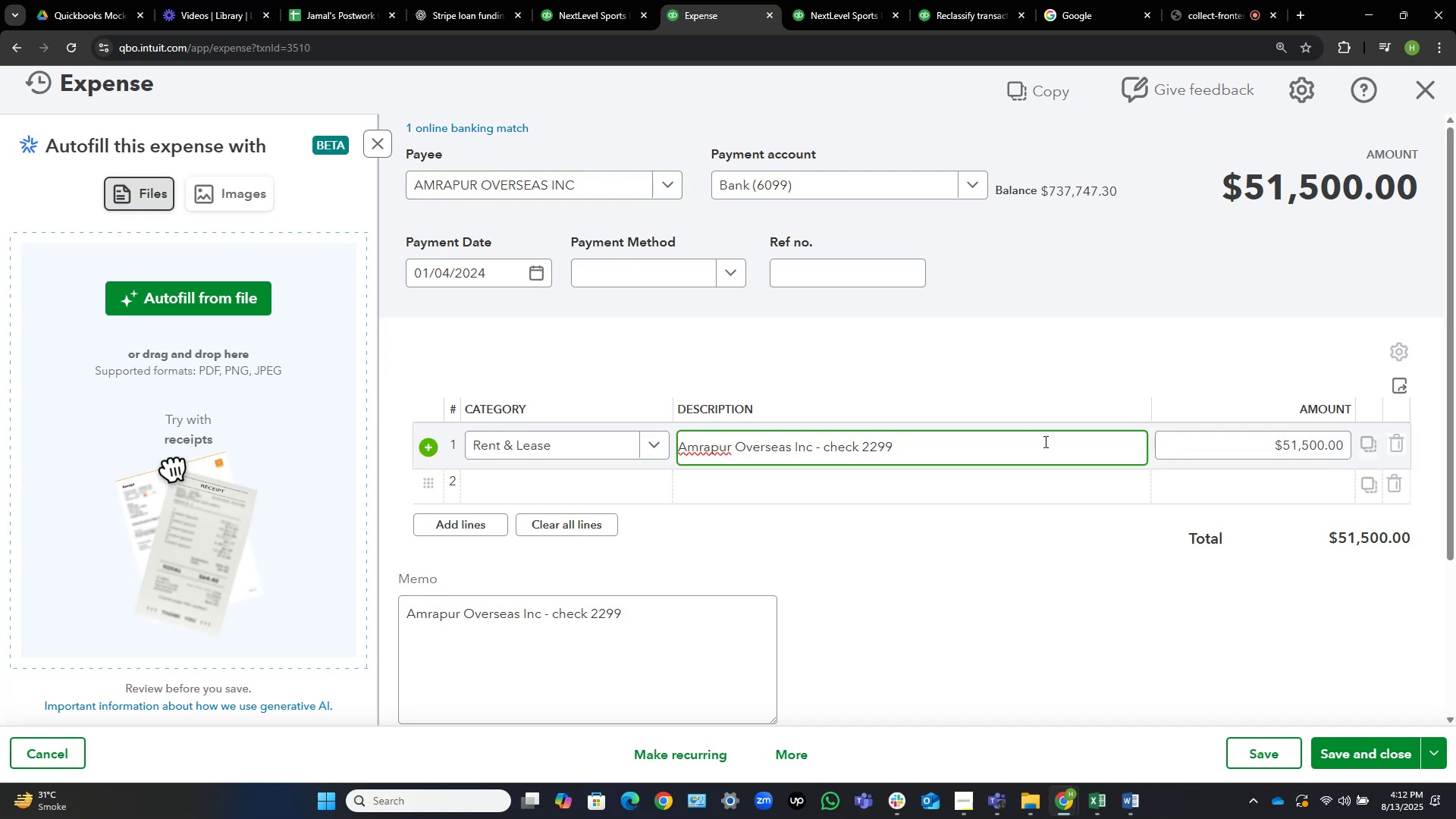 
type(- other business rent)
 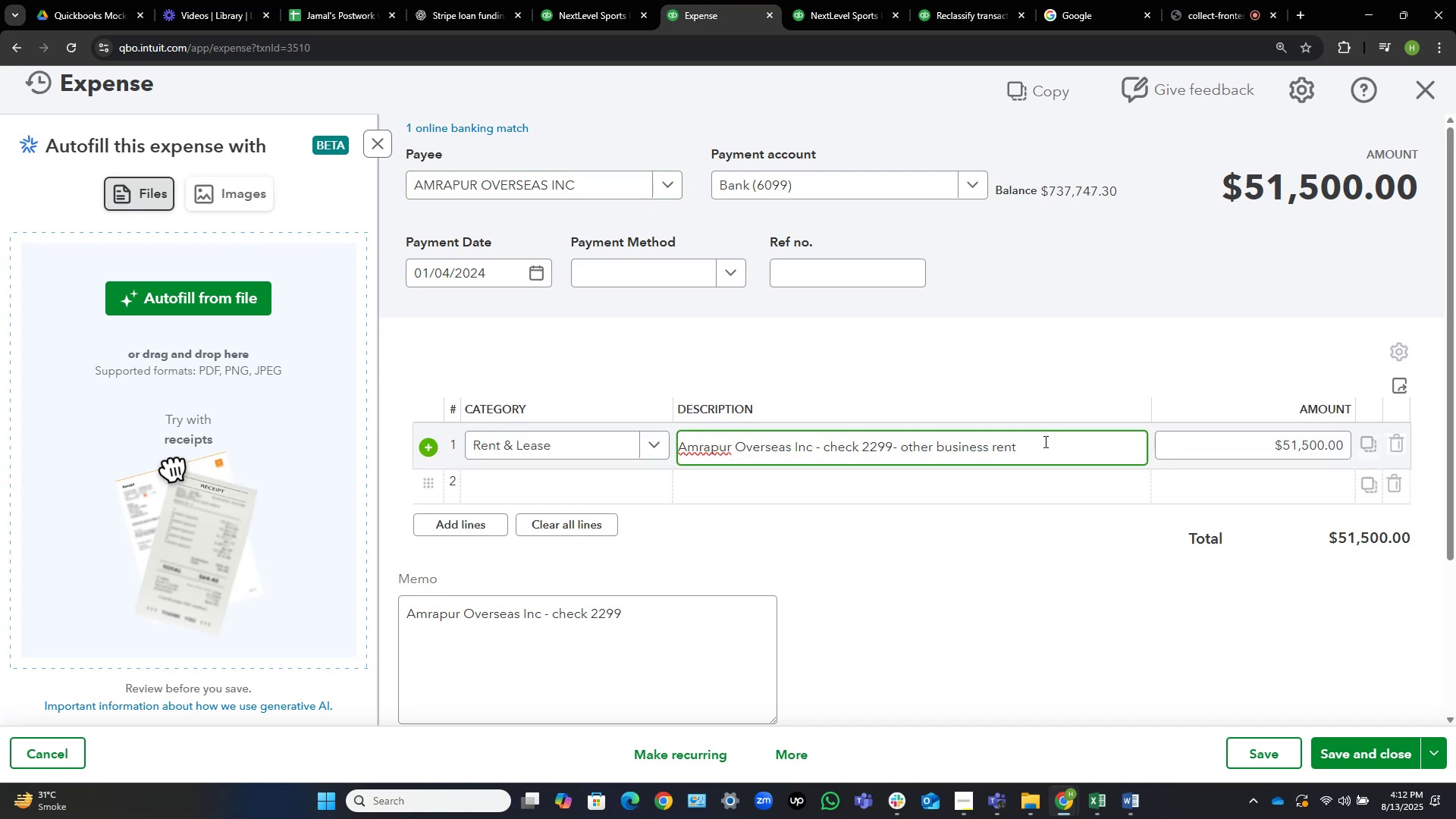 
key(Control+Shift+ArrowLeft)
 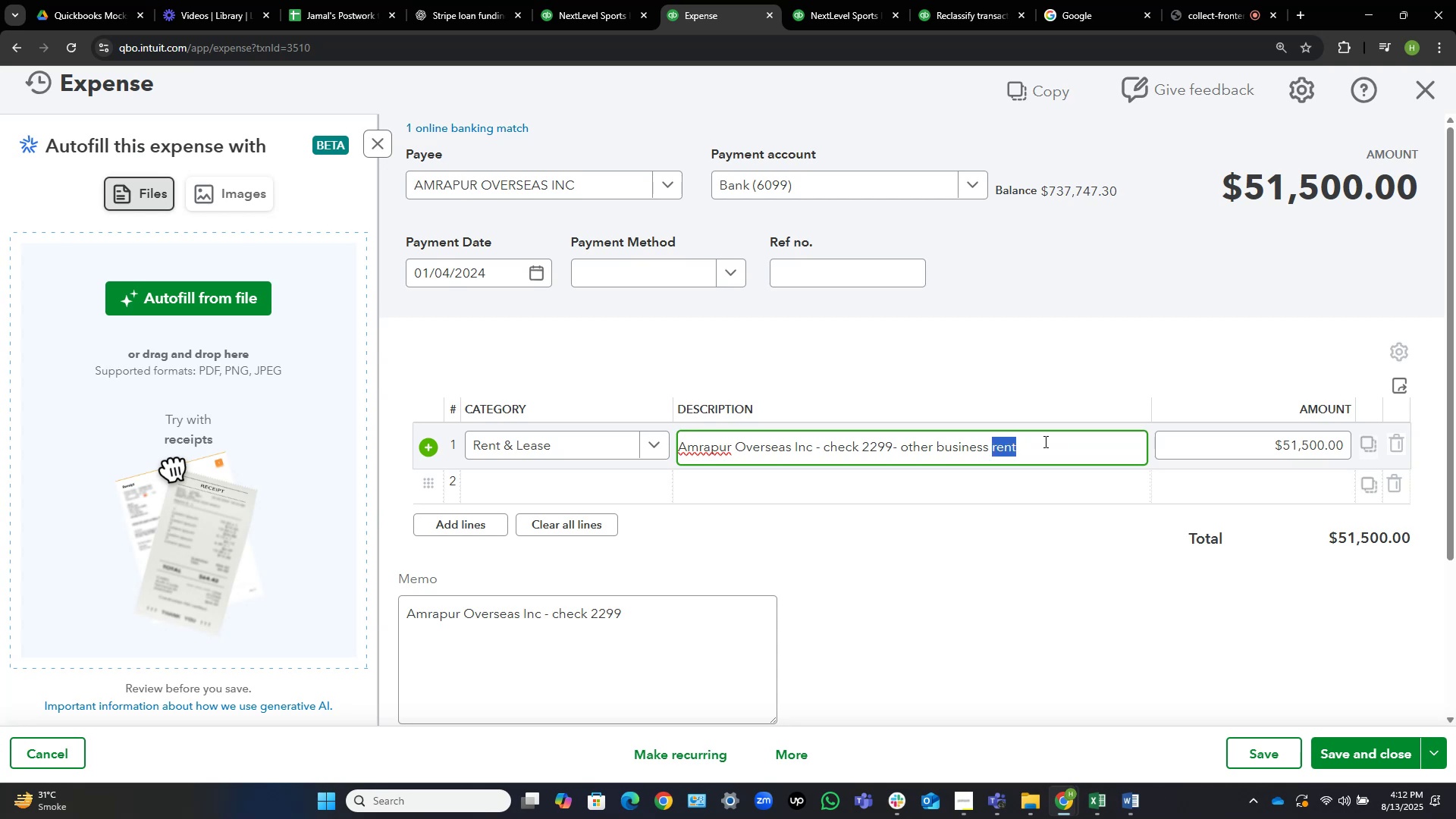 
key(Control+Shift+ArrowLeft)
 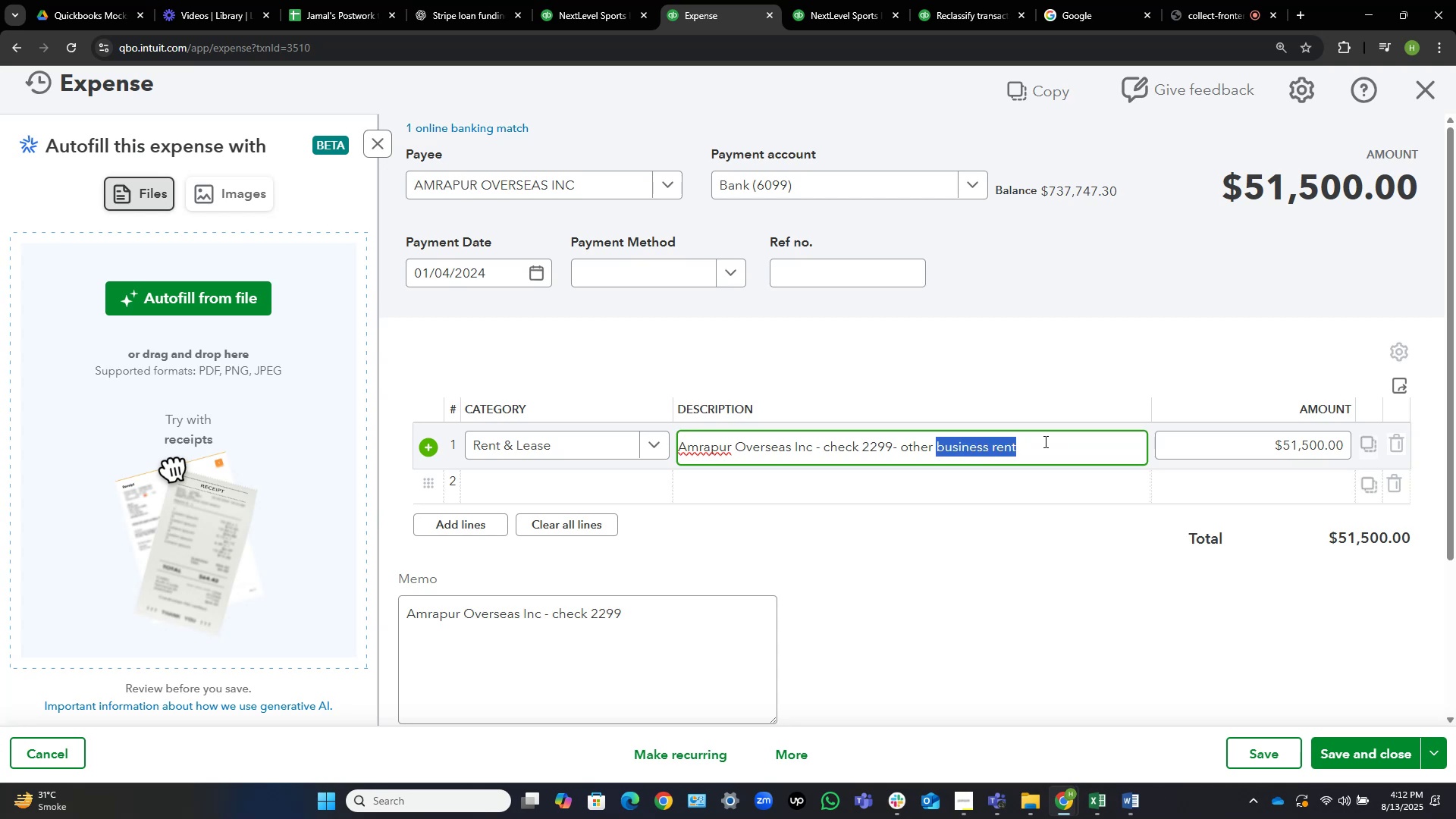 
key(Control+Shift+ArrowLeft)
 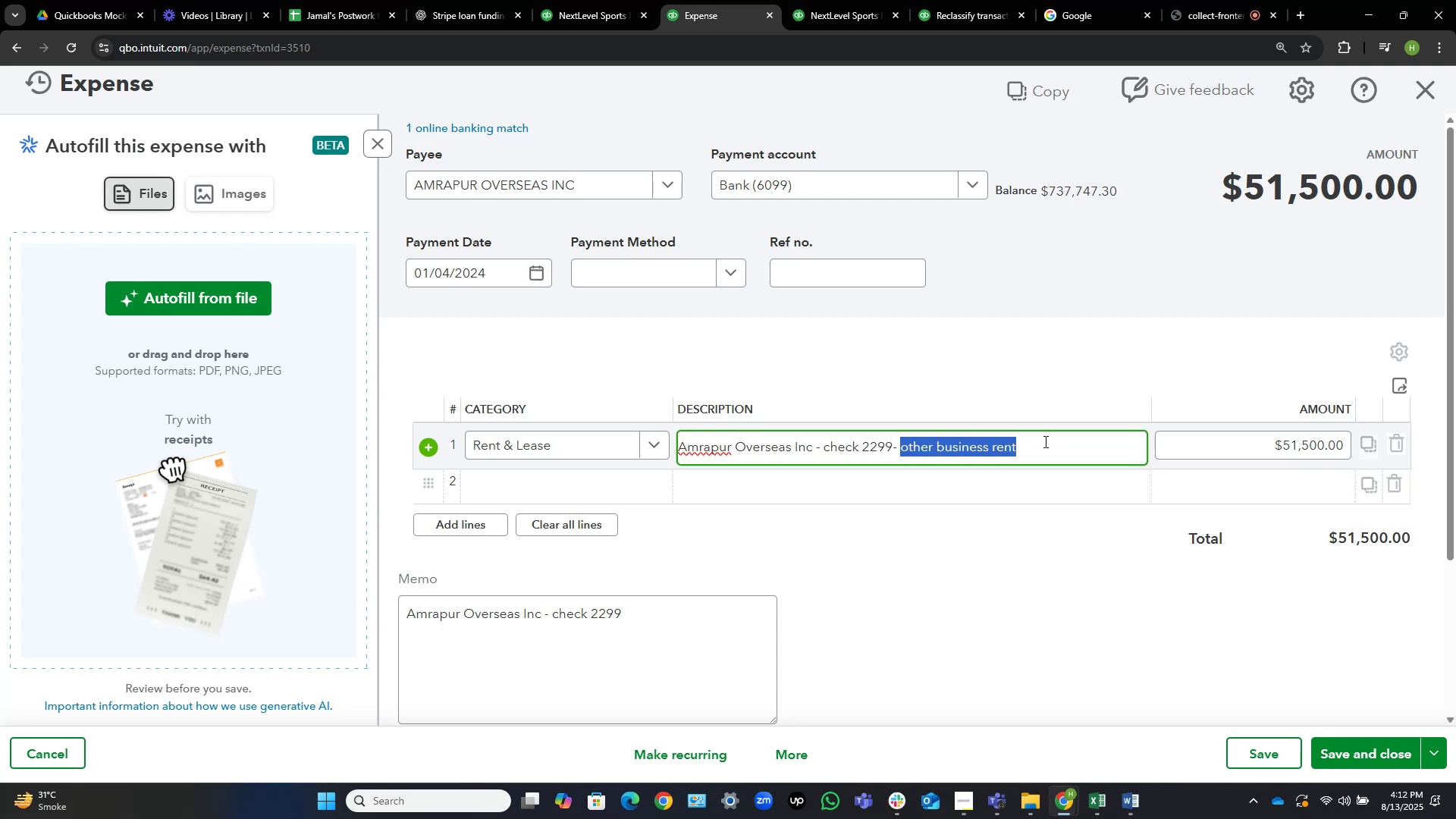 
key(Control+Shift+ArrowLeft)
 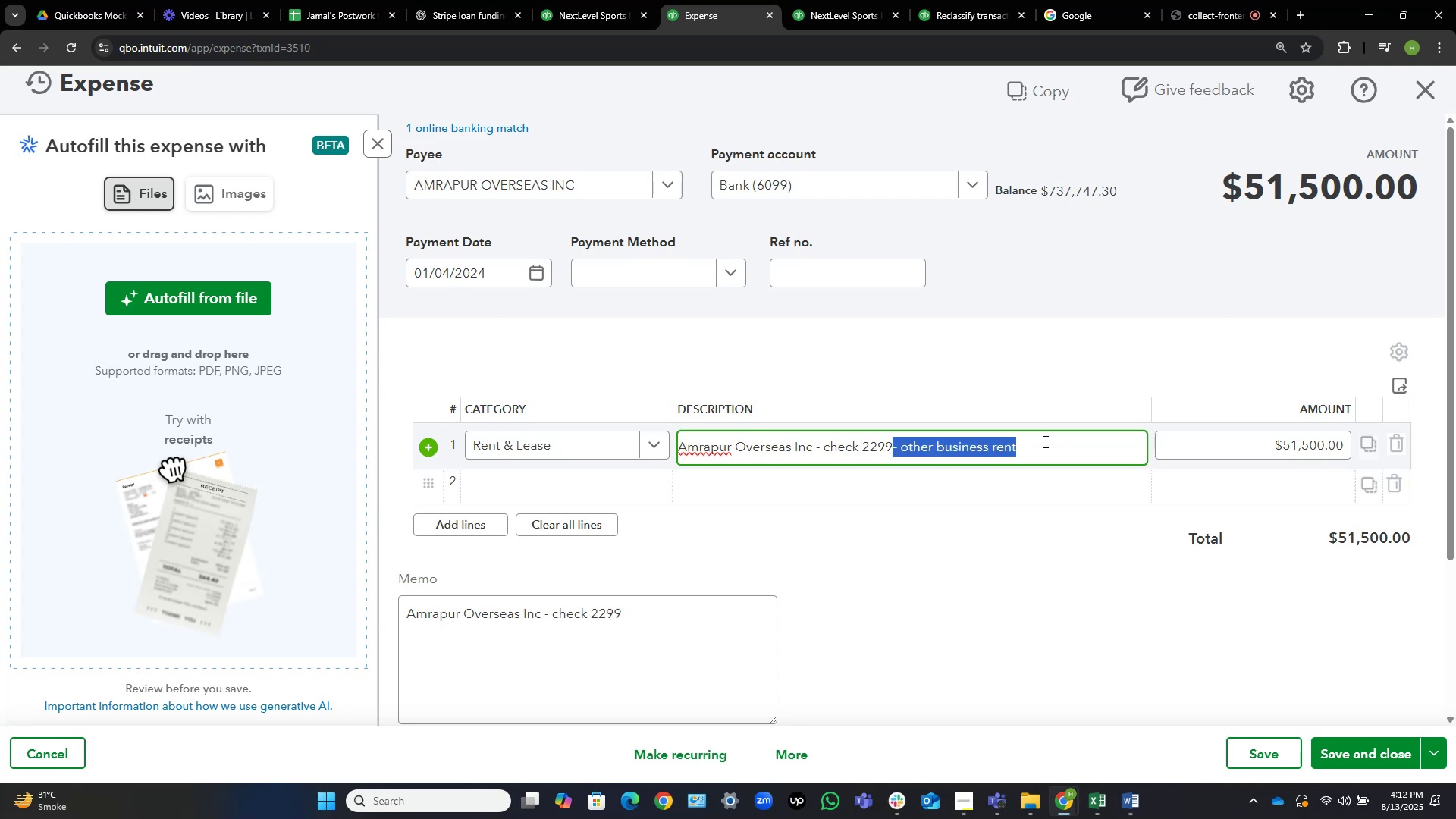 
key(Control+C)
 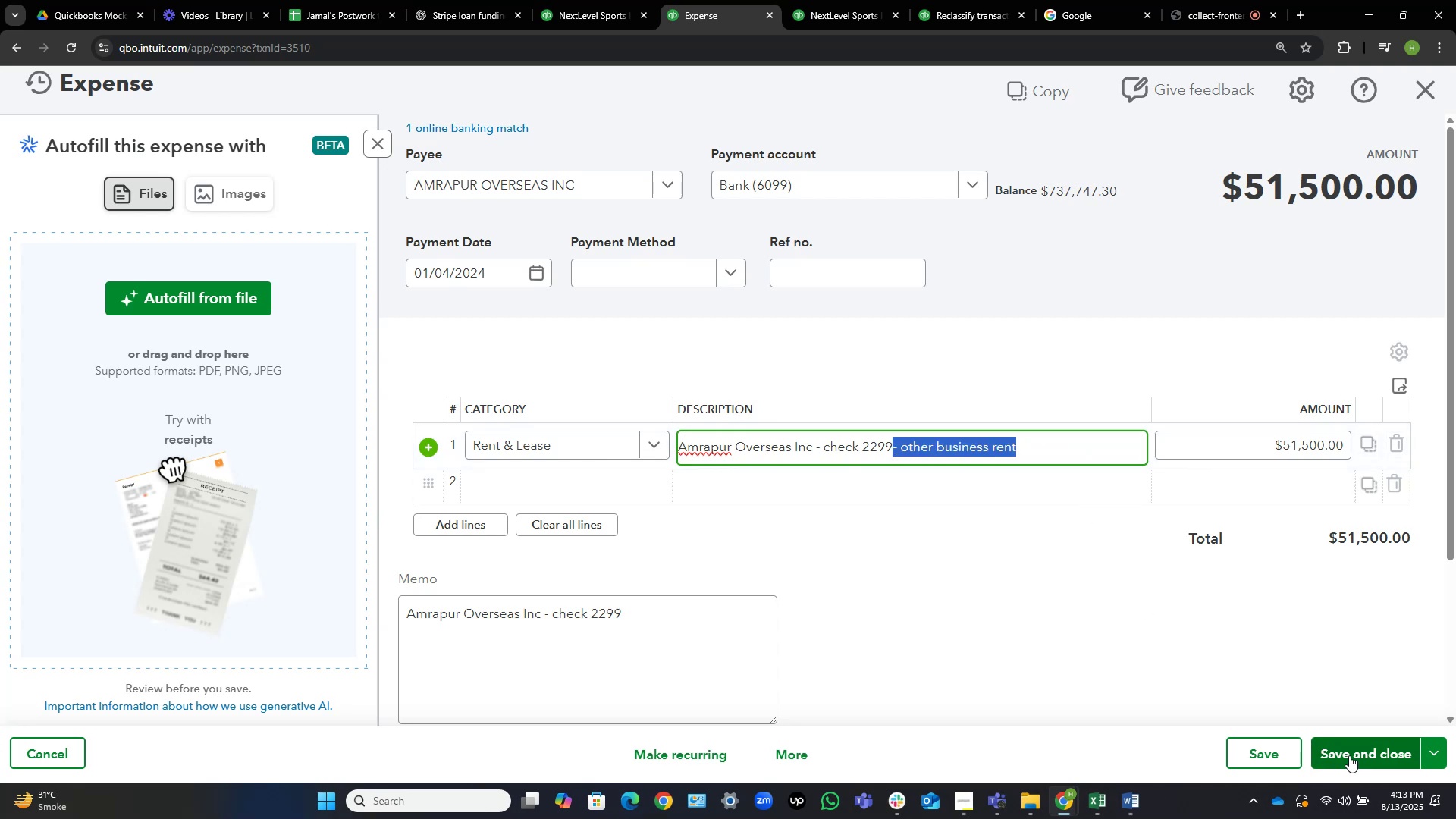 
left_click([1349, 755])
 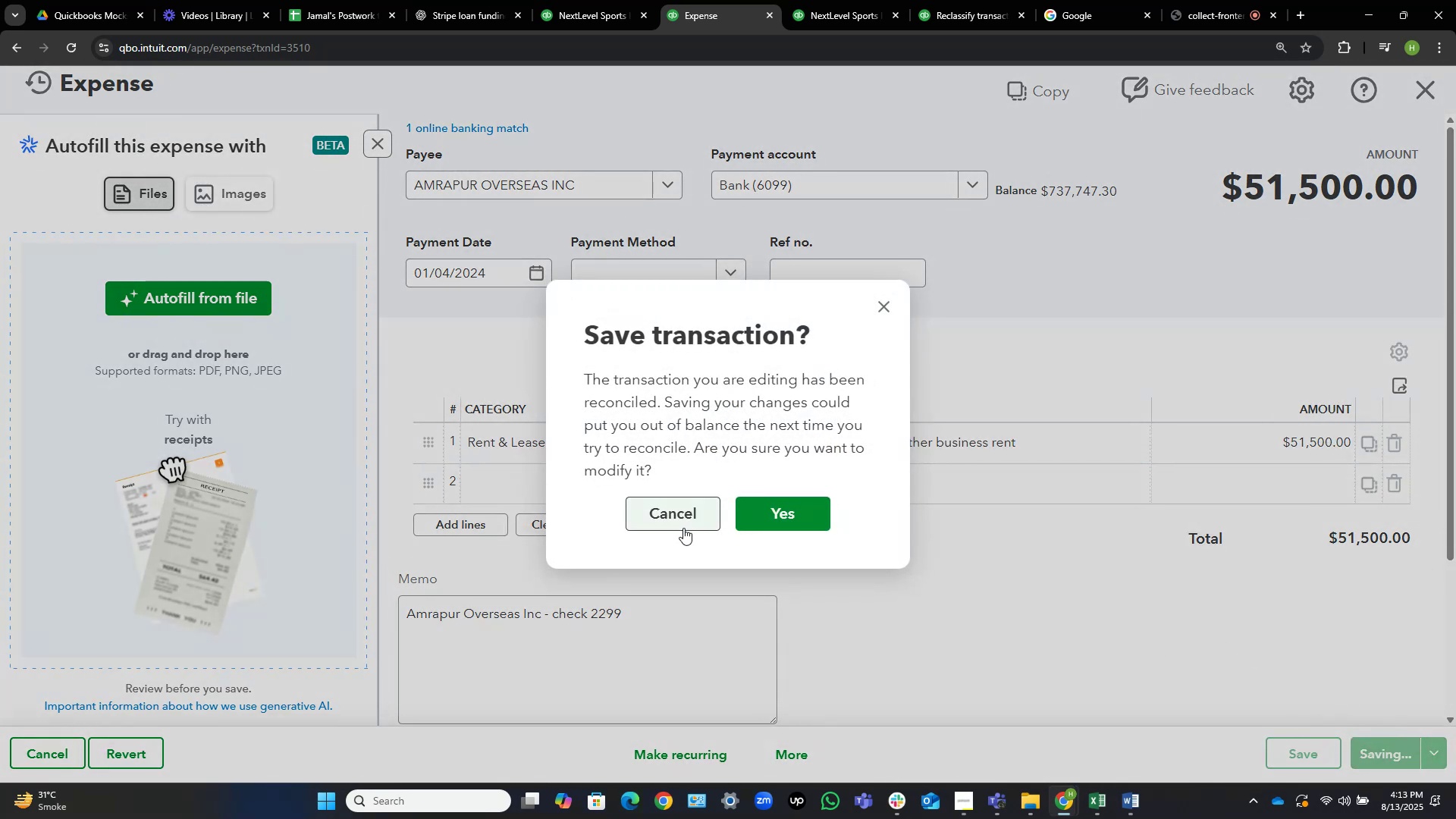 
left_click([767, 513])
 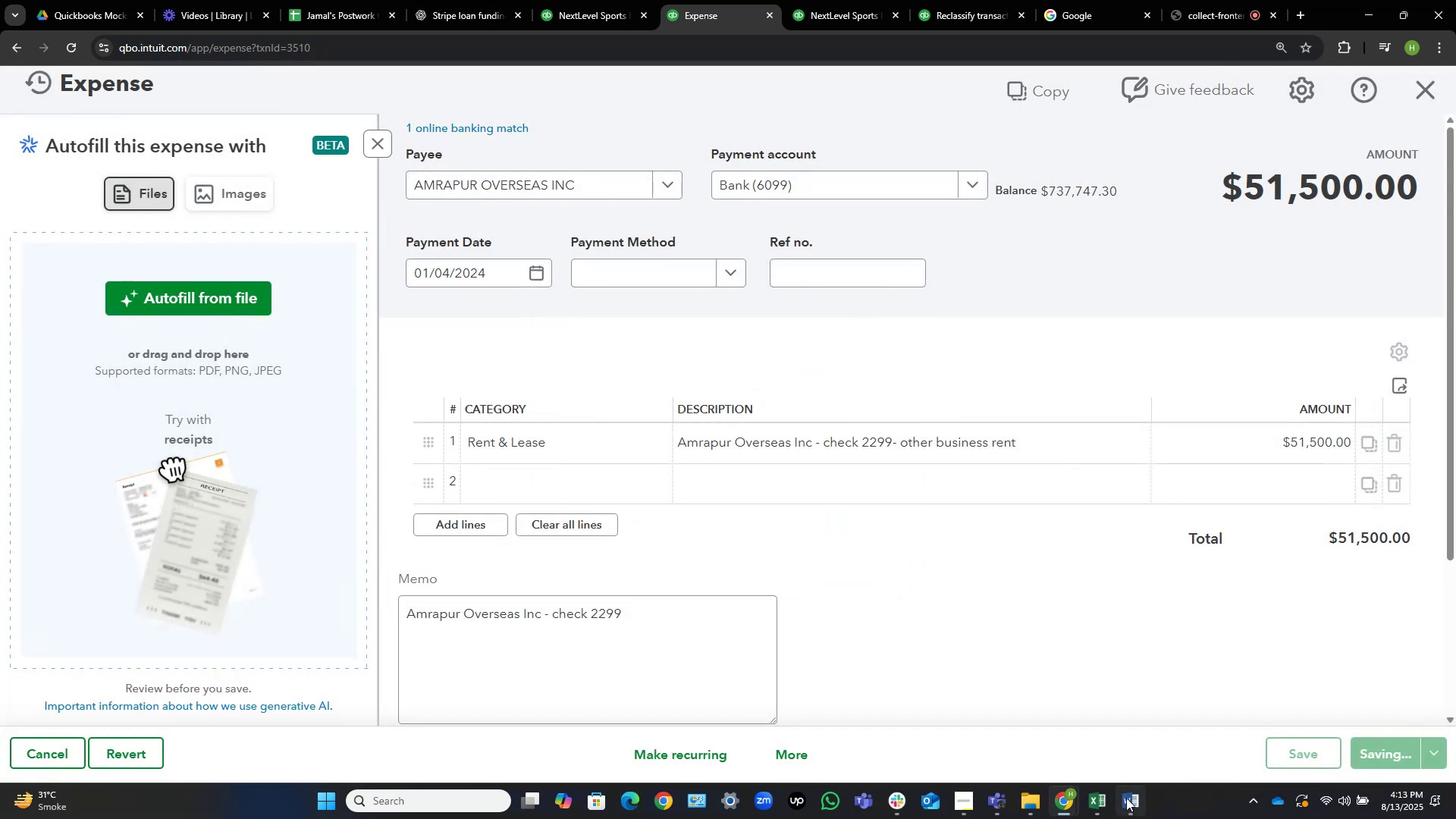 
left_click([1126, 801])
 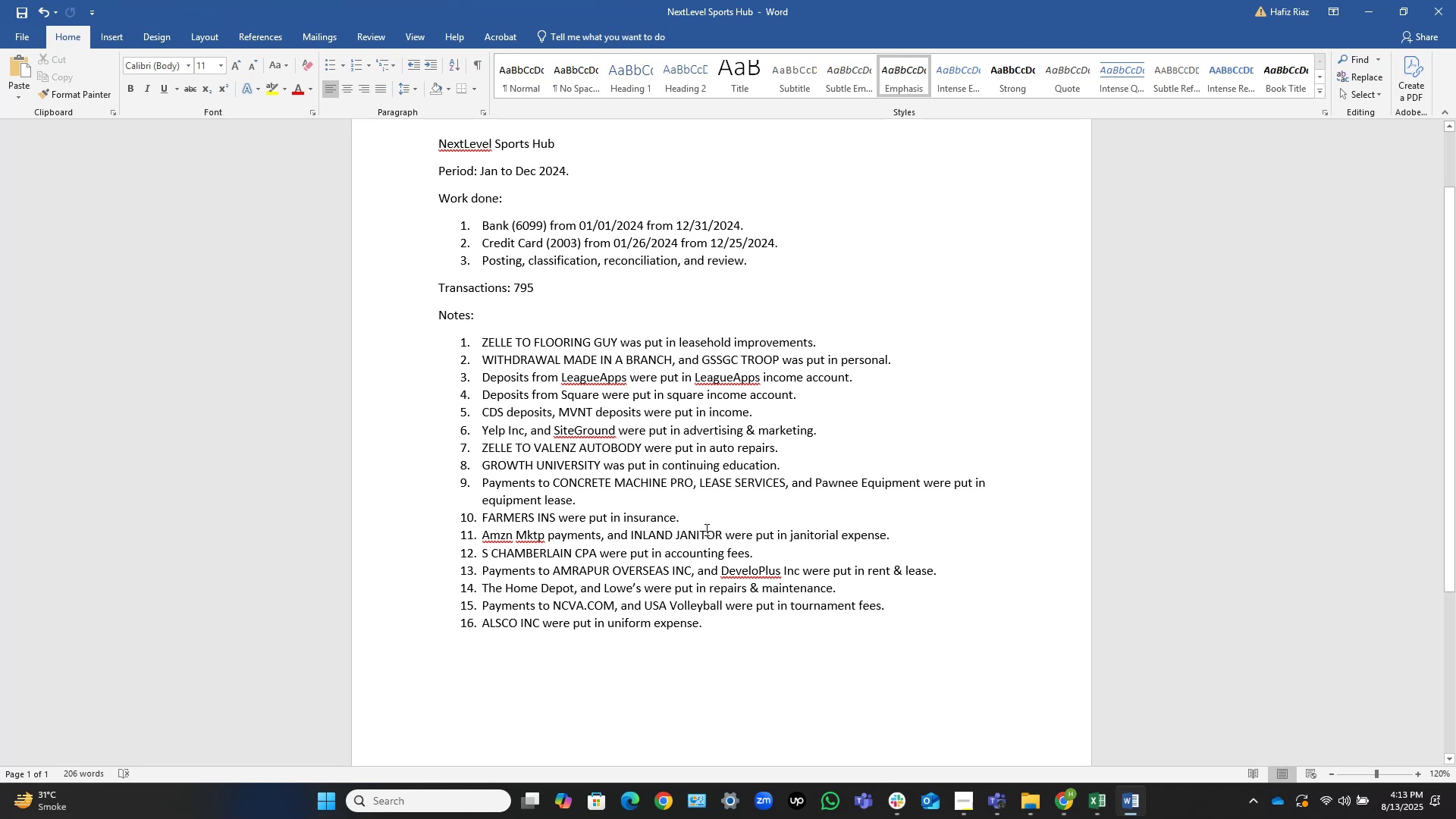 
wait(22.81)
 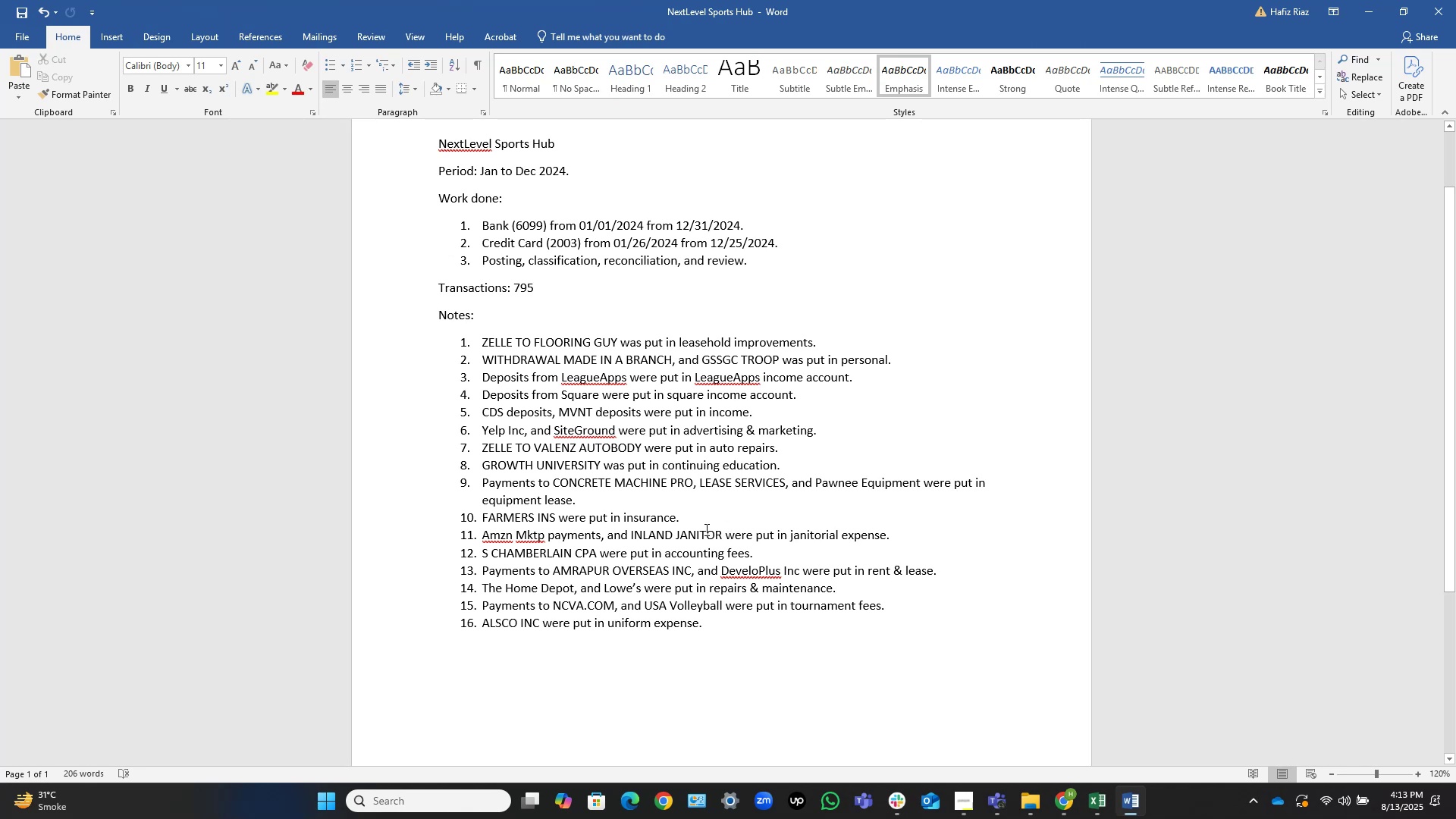 
left_click([758, 566])
 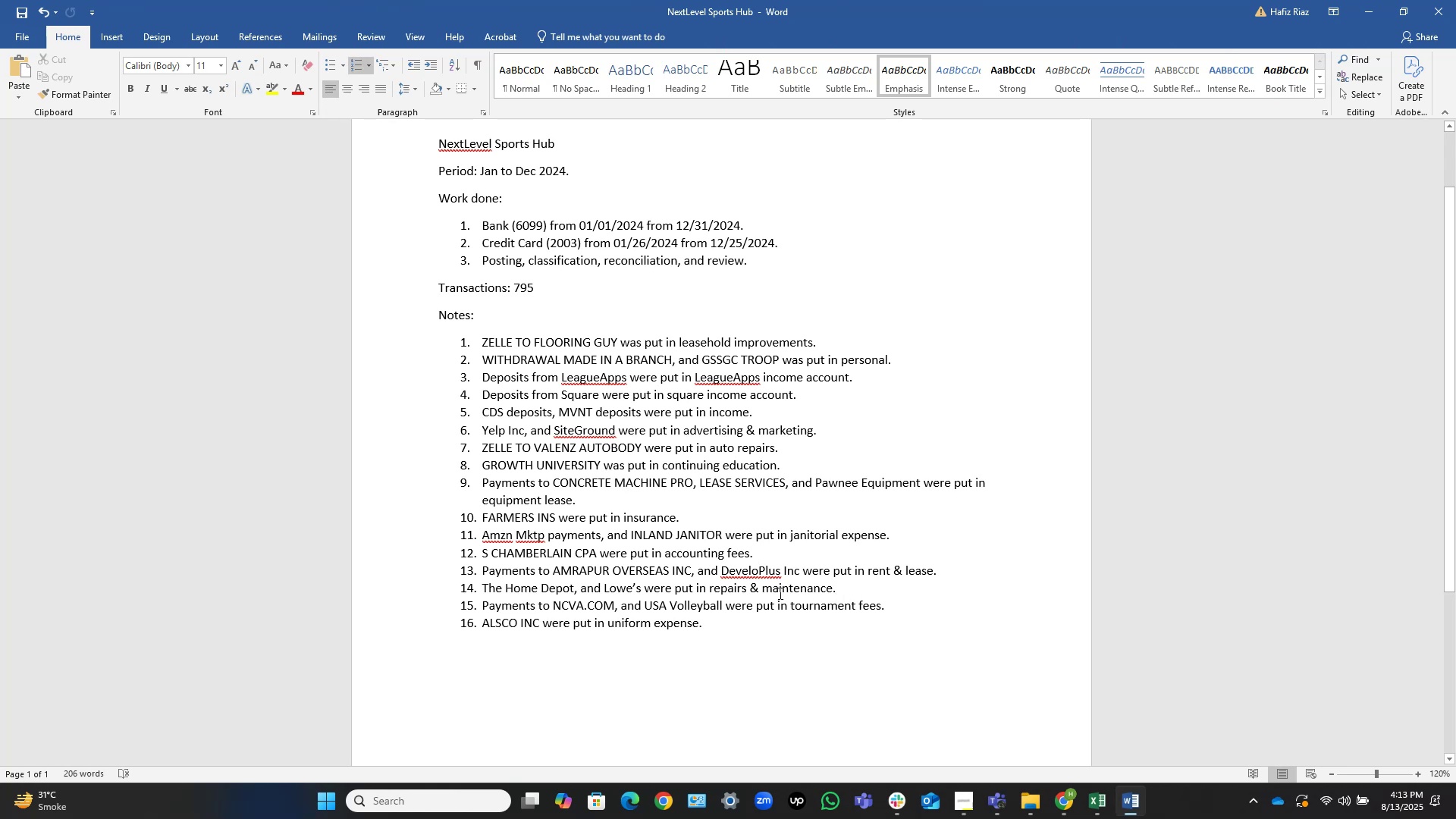 
key(ArrowLeft)
 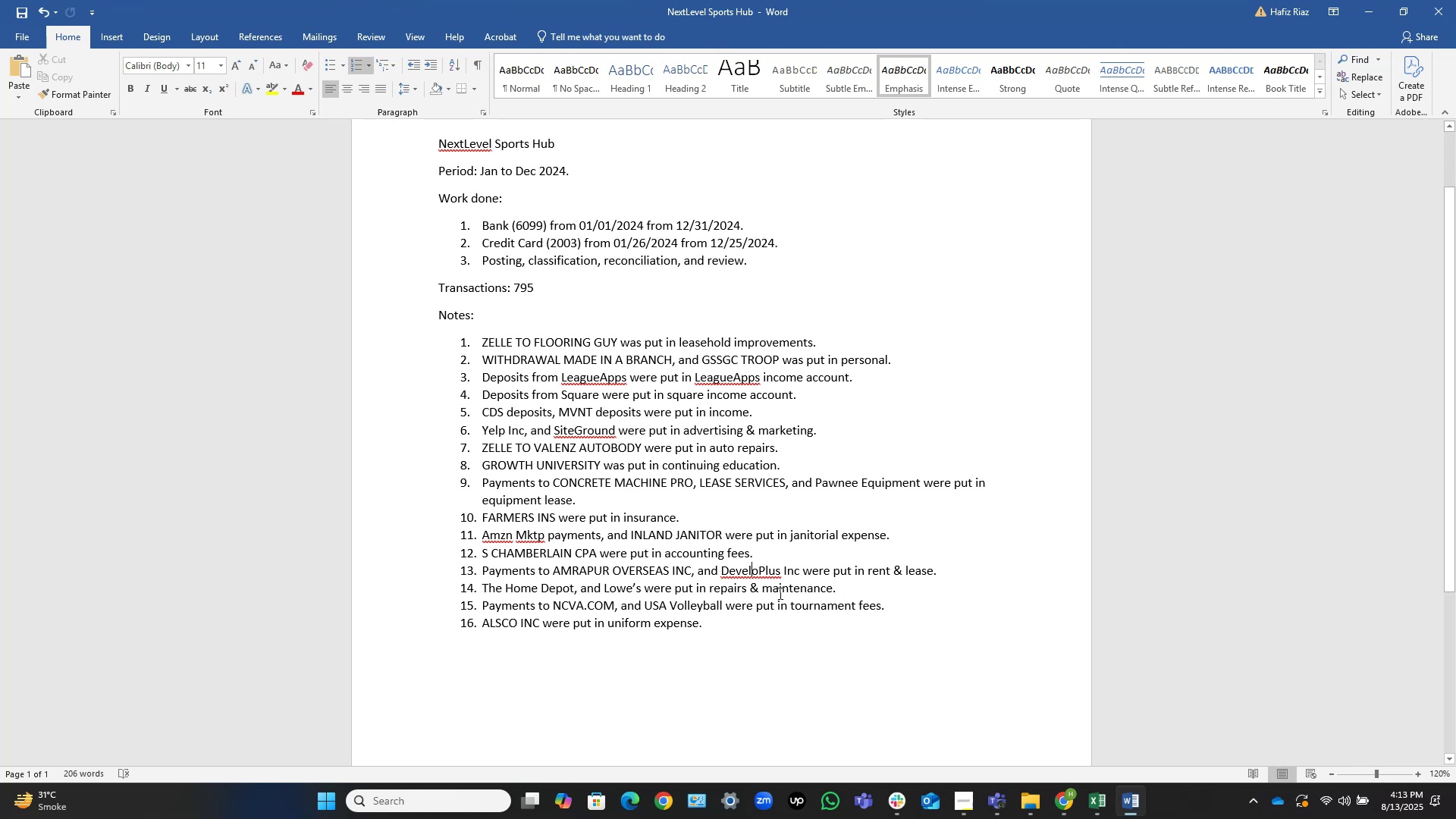 
key(ArrowLeft)
 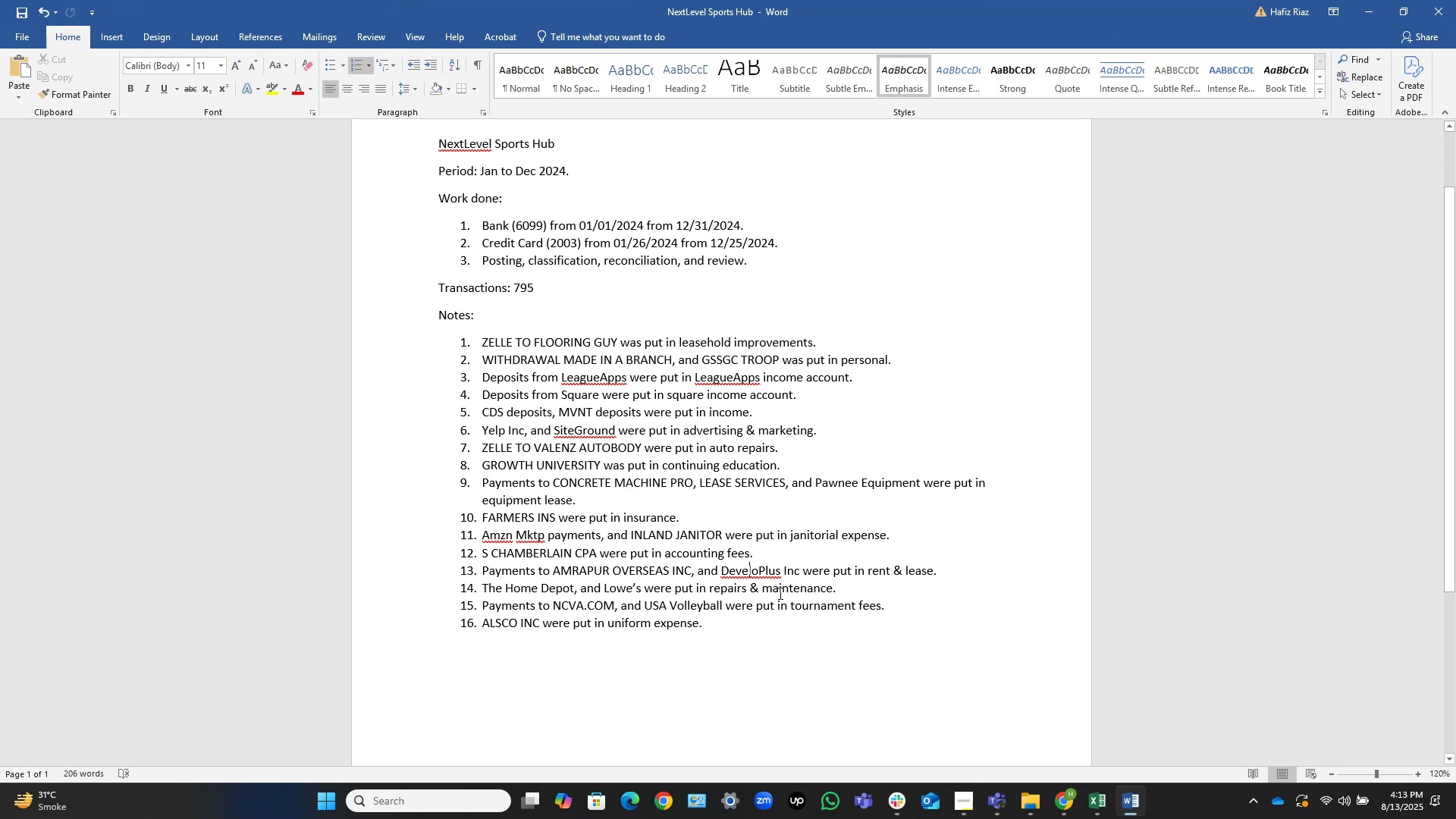 
key(ArrowLeft)
 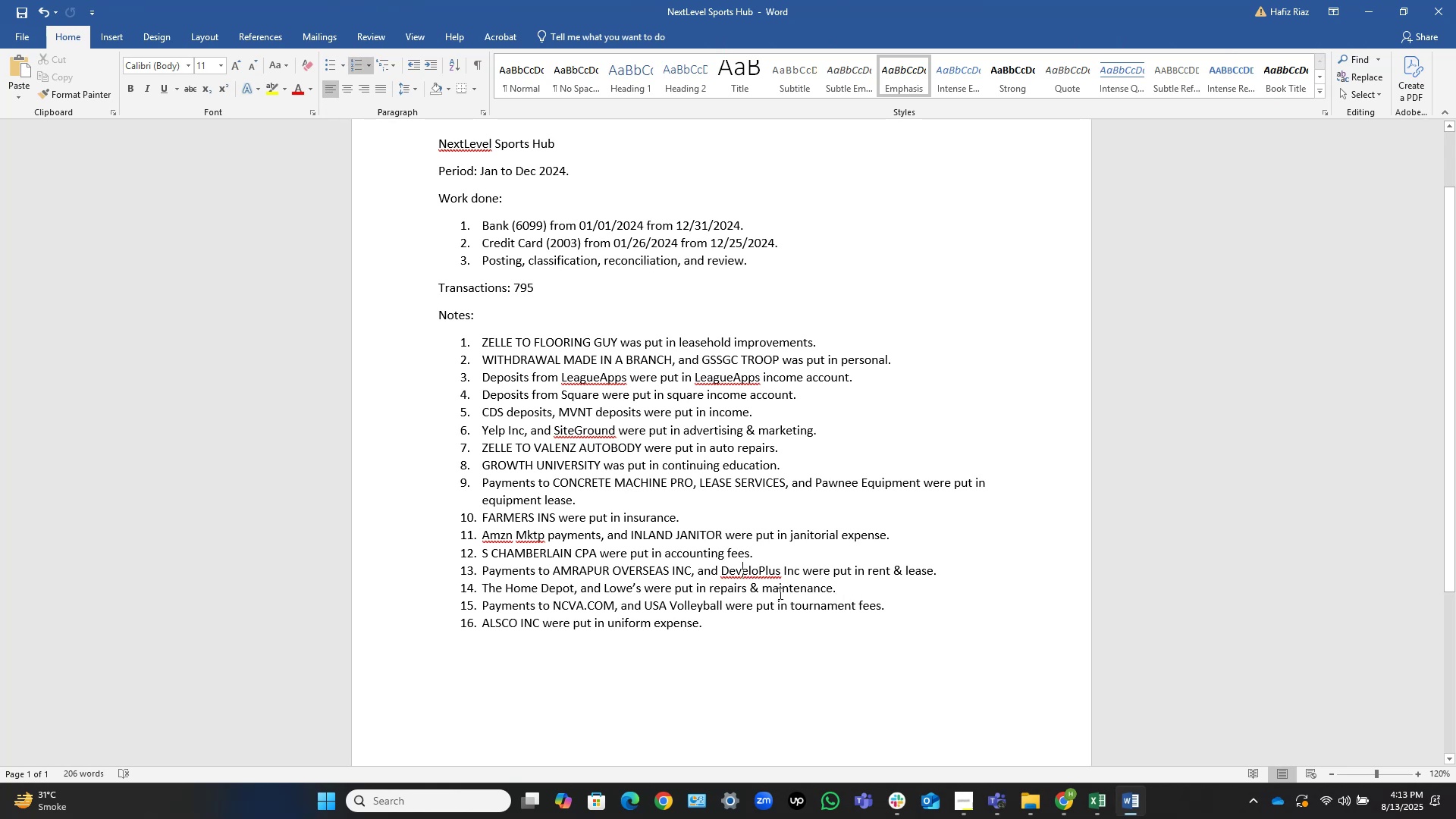 
key(ArrowLeft)
 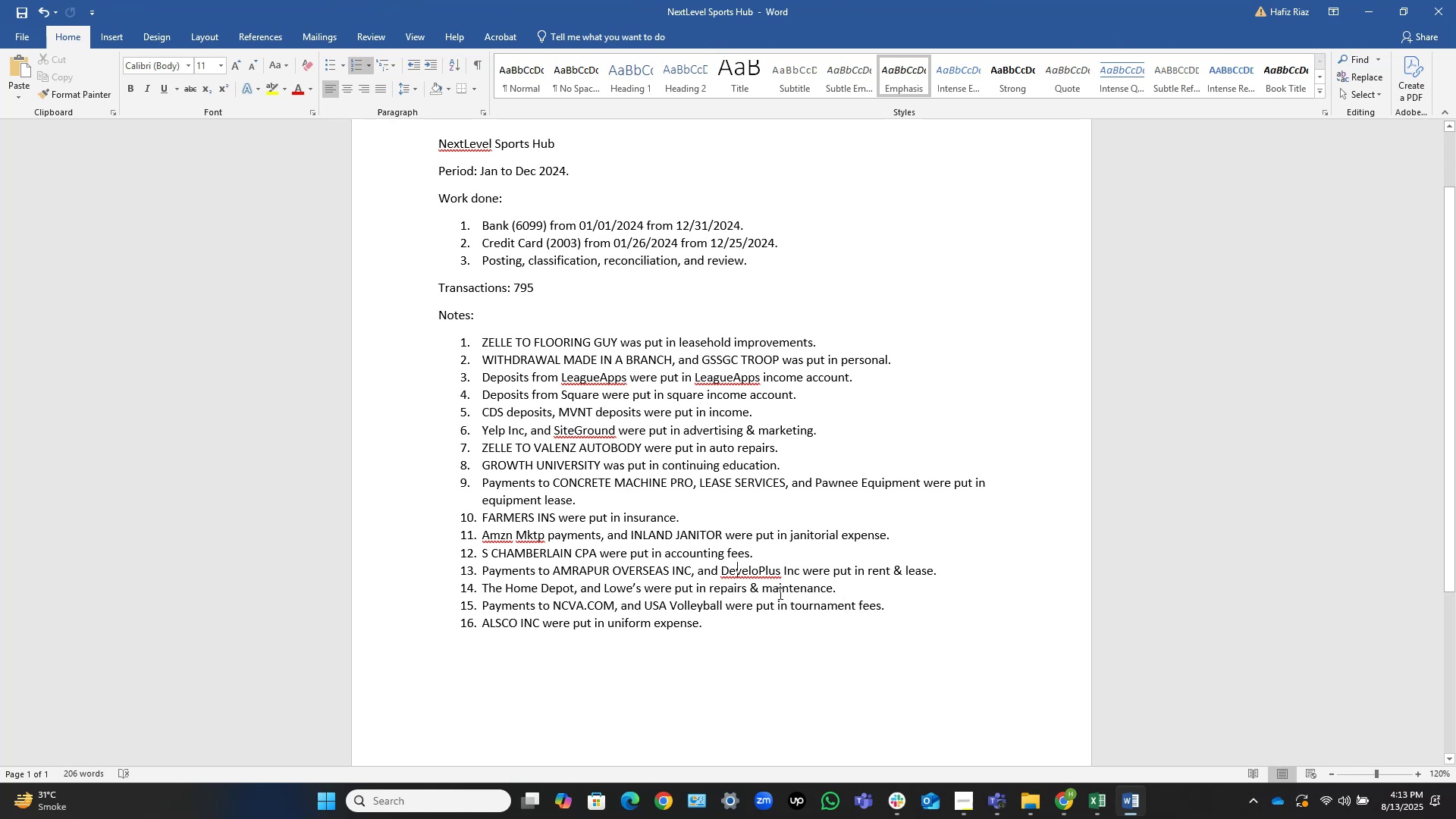 
key(ArrowLeft)
 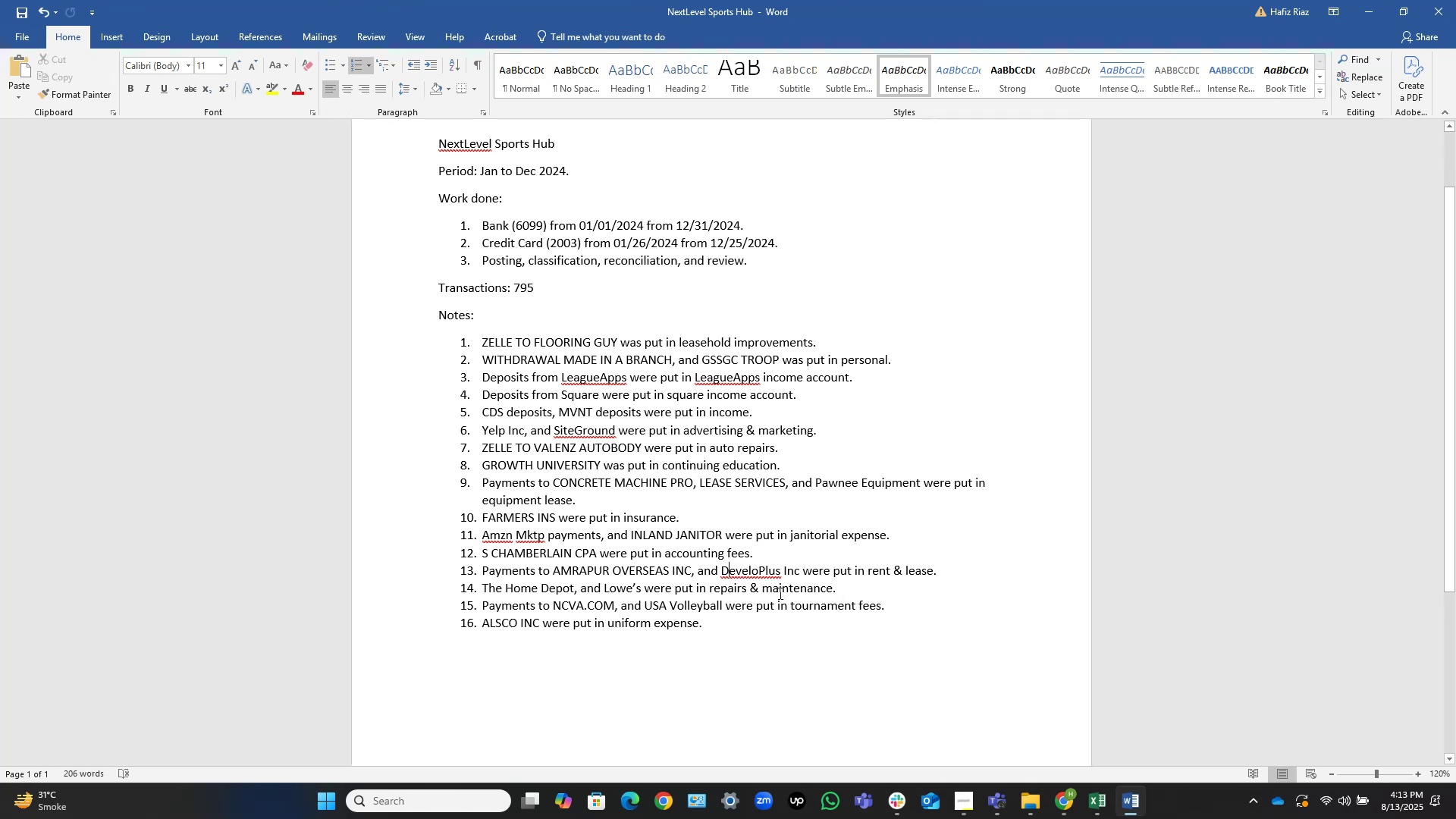 
key(ArrowLeft)
 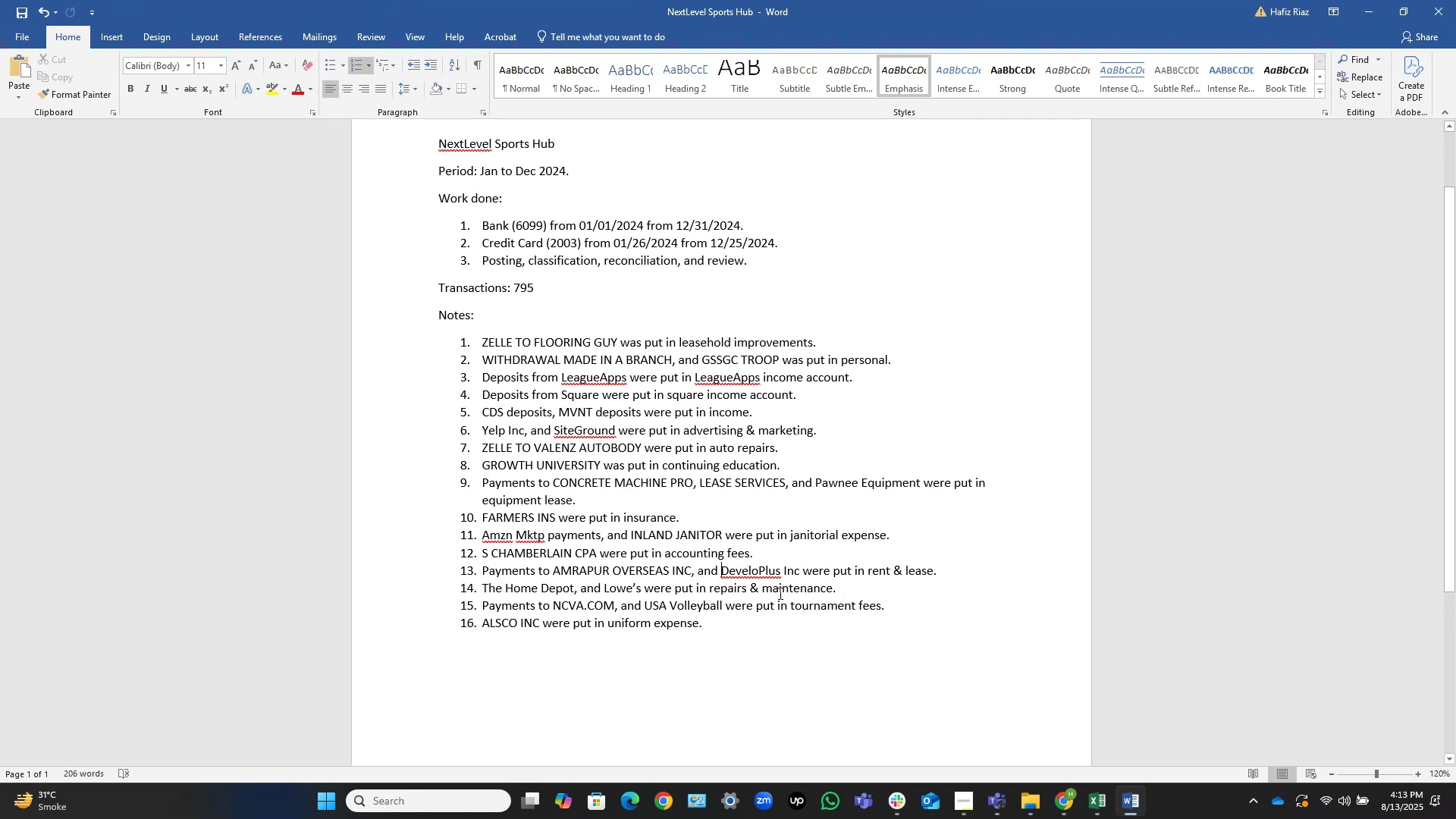 
key(ArrowLeft)
 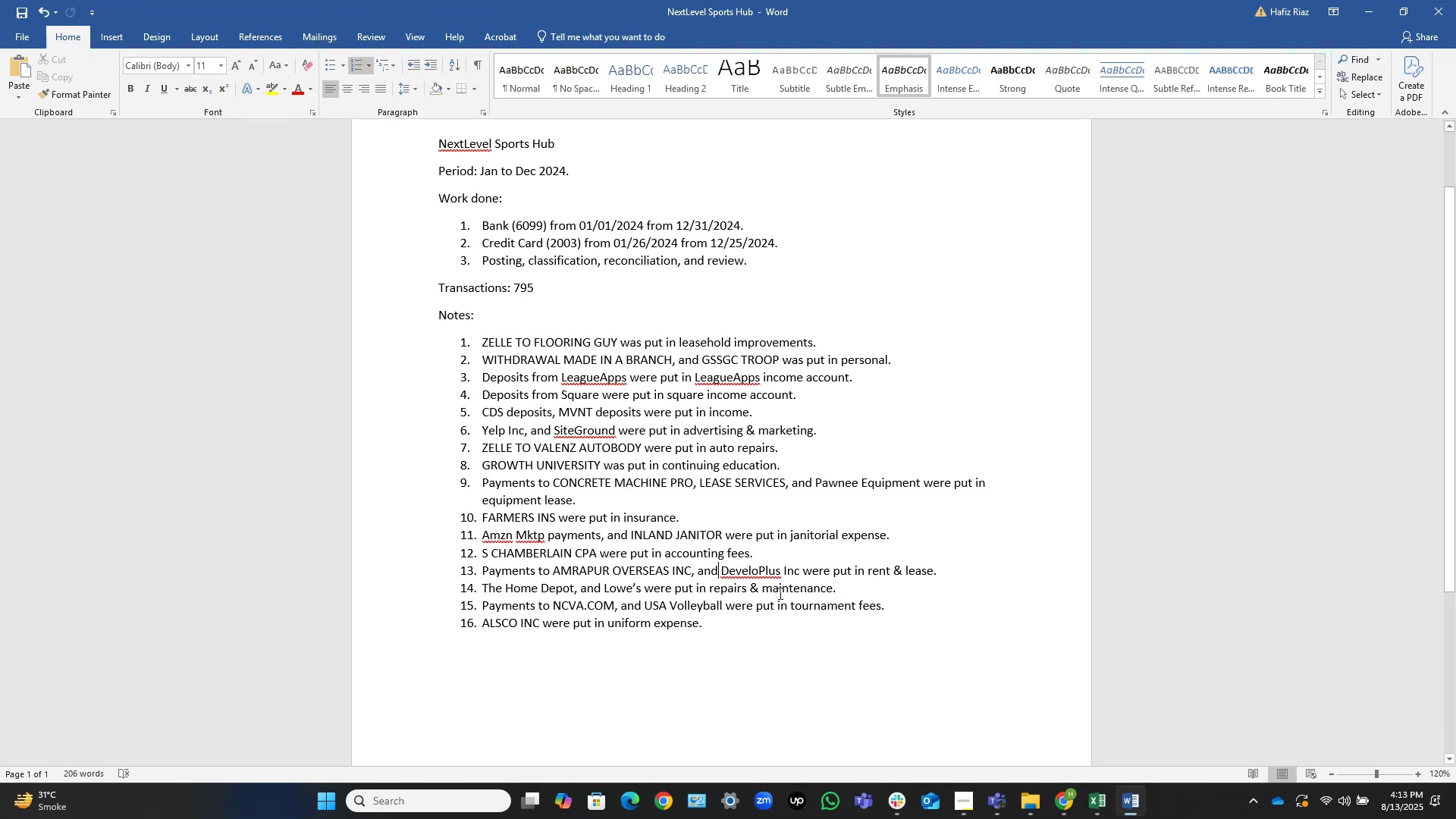 
key(ArrowLeft)
 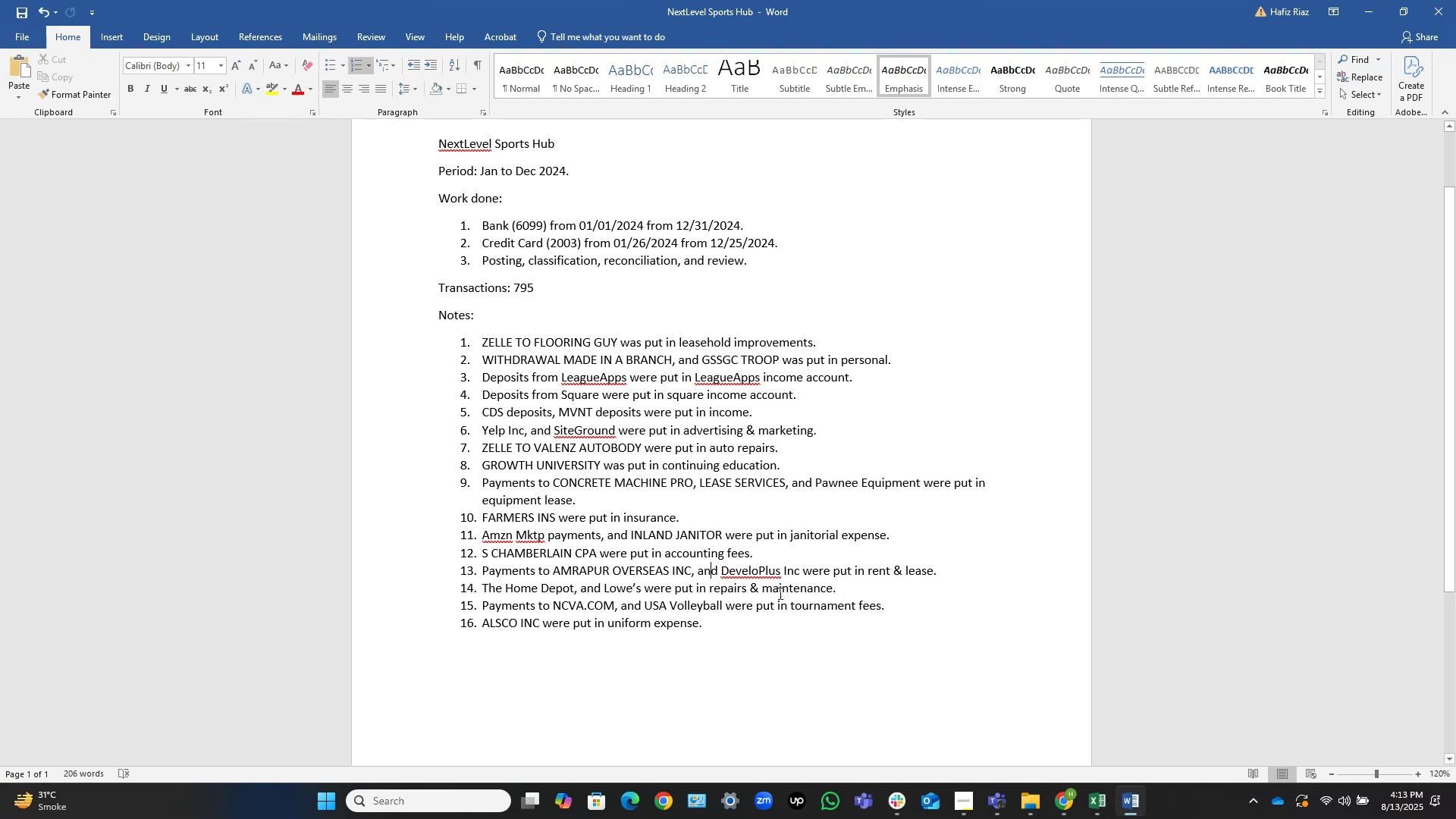 
key(ArrowLeft)
 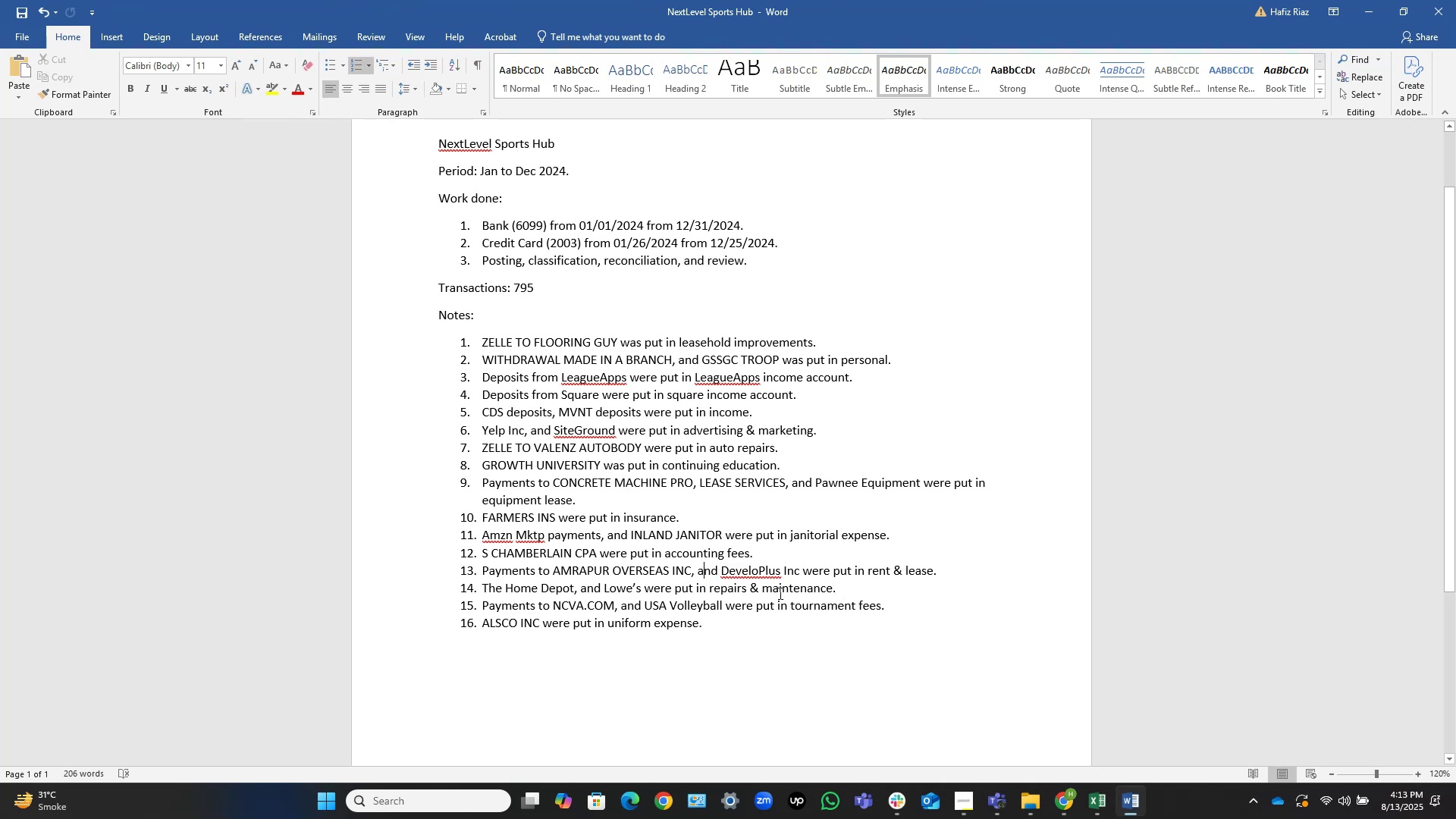 
key(ArrowLeft)
 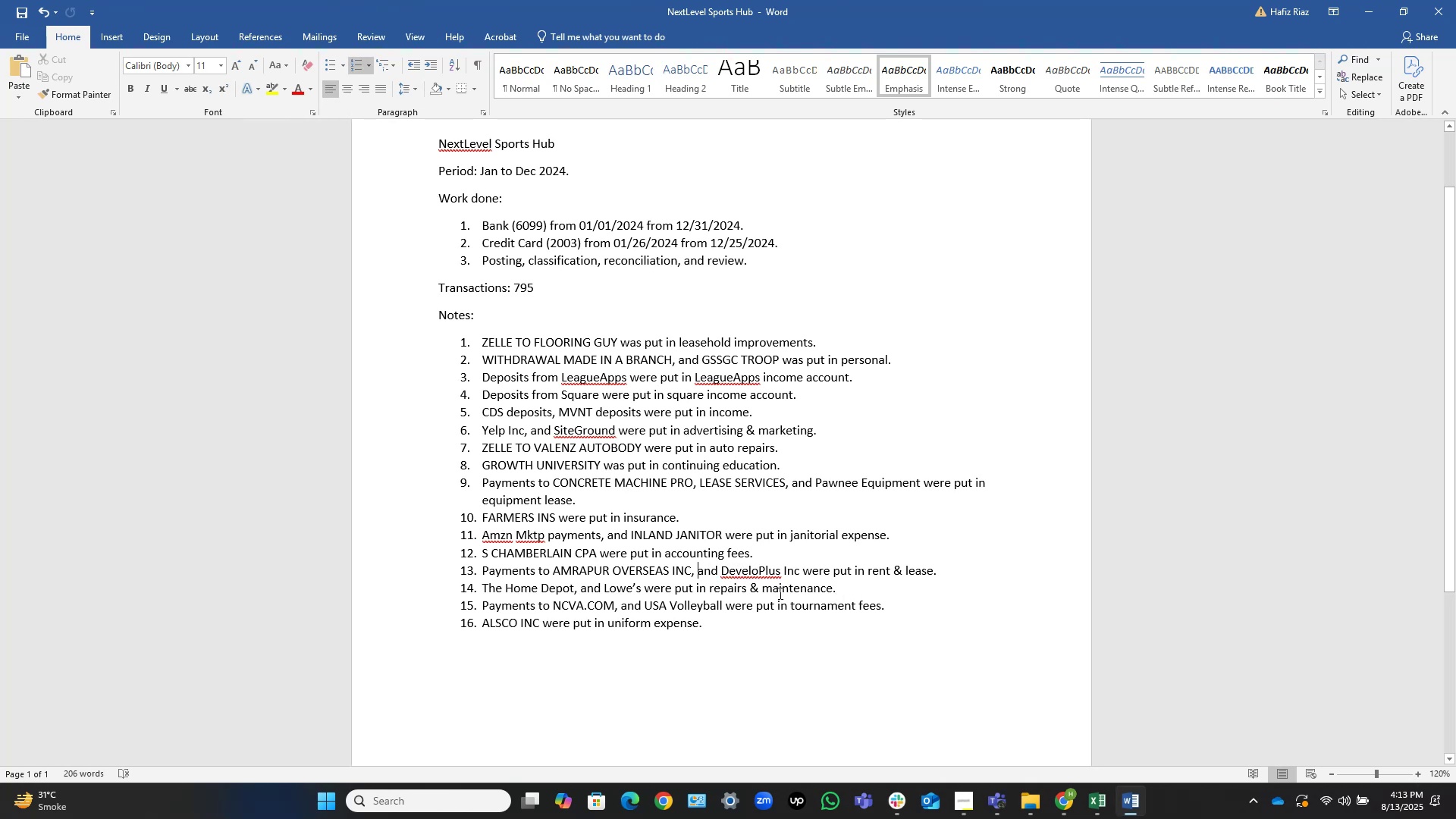 
key(ArrowRight)
 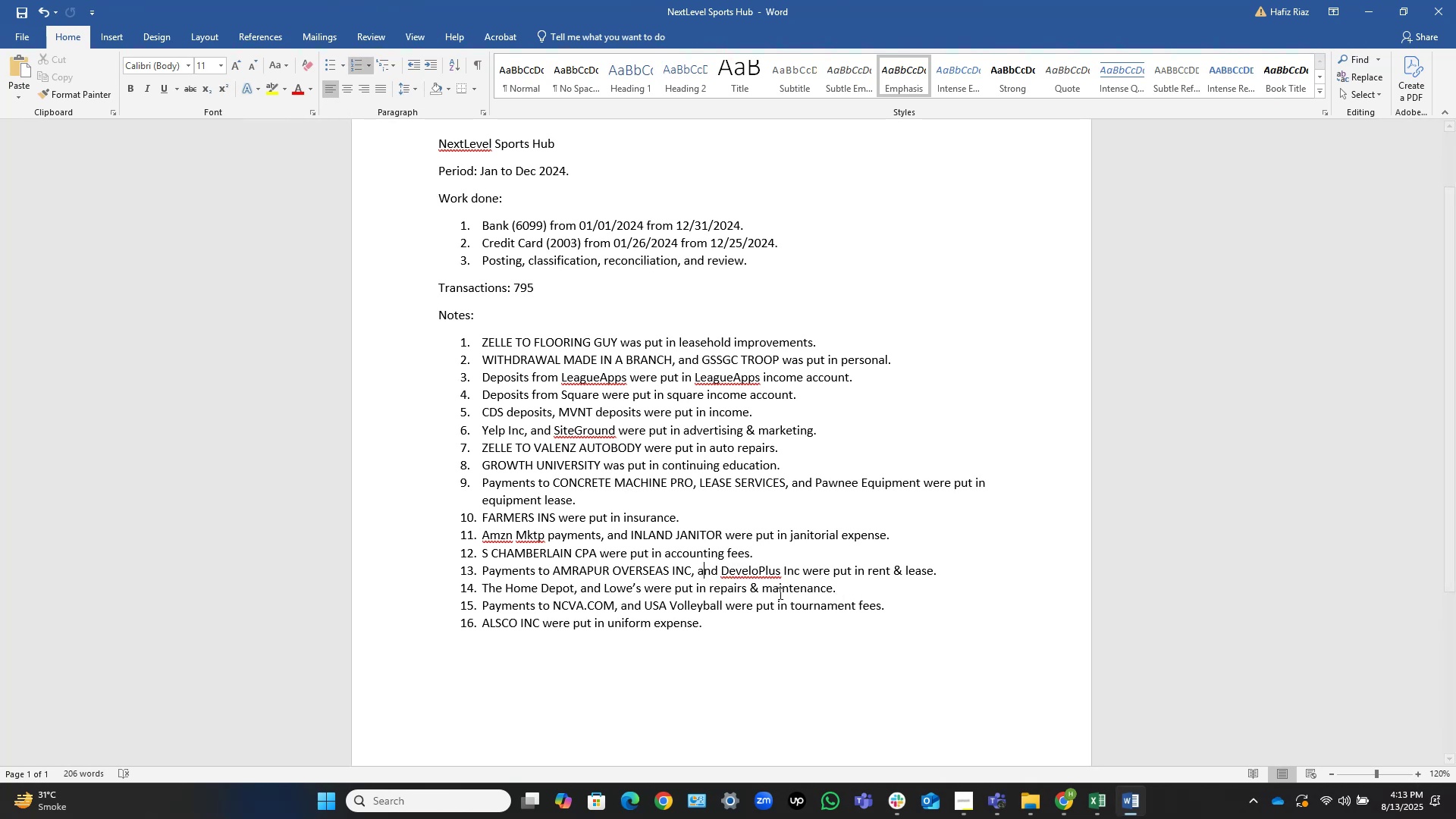 
hold_key(key=ControlLeft, duration=0.31)
 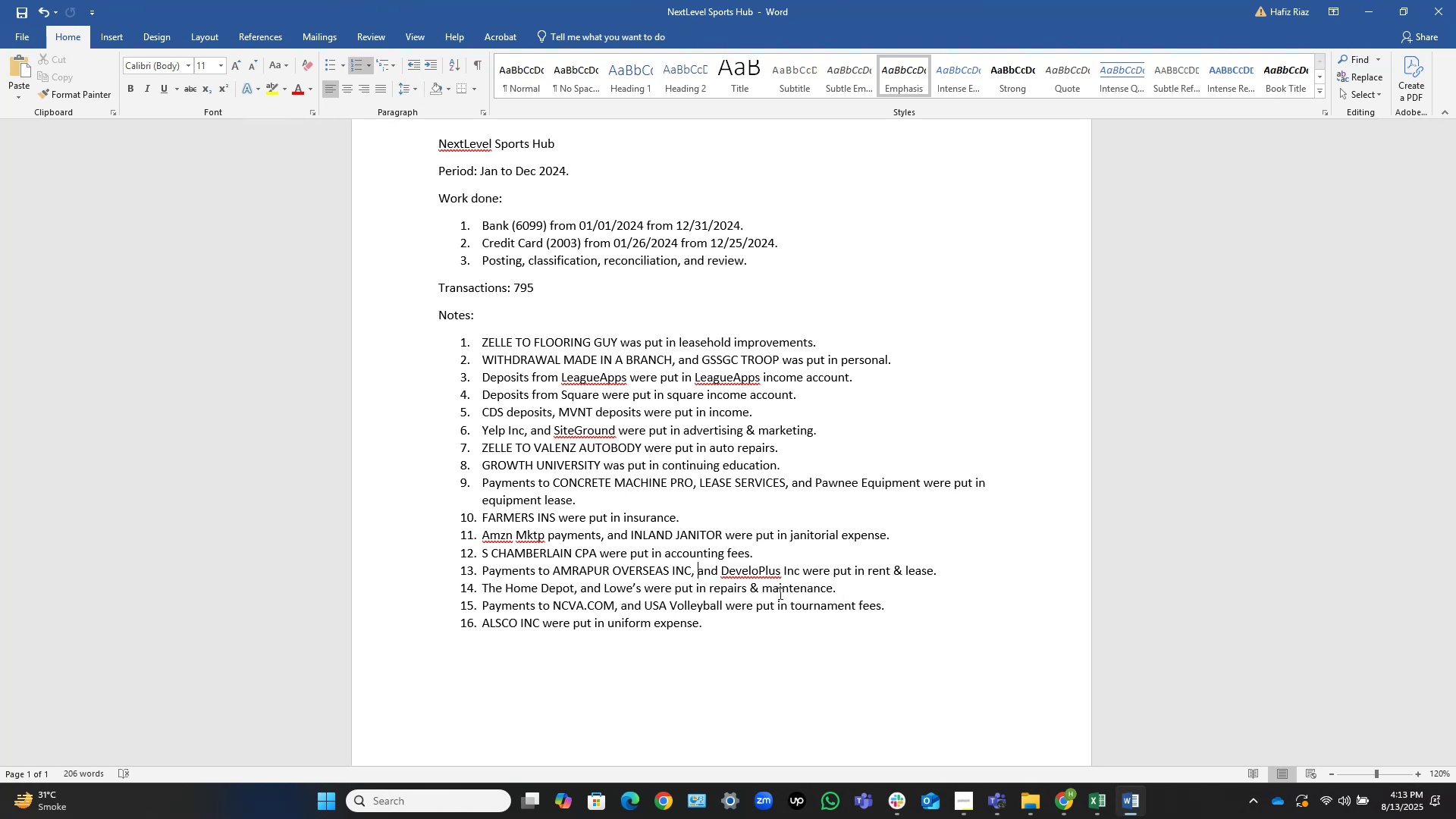 
key(Control+Shift+ShiftLeft)
 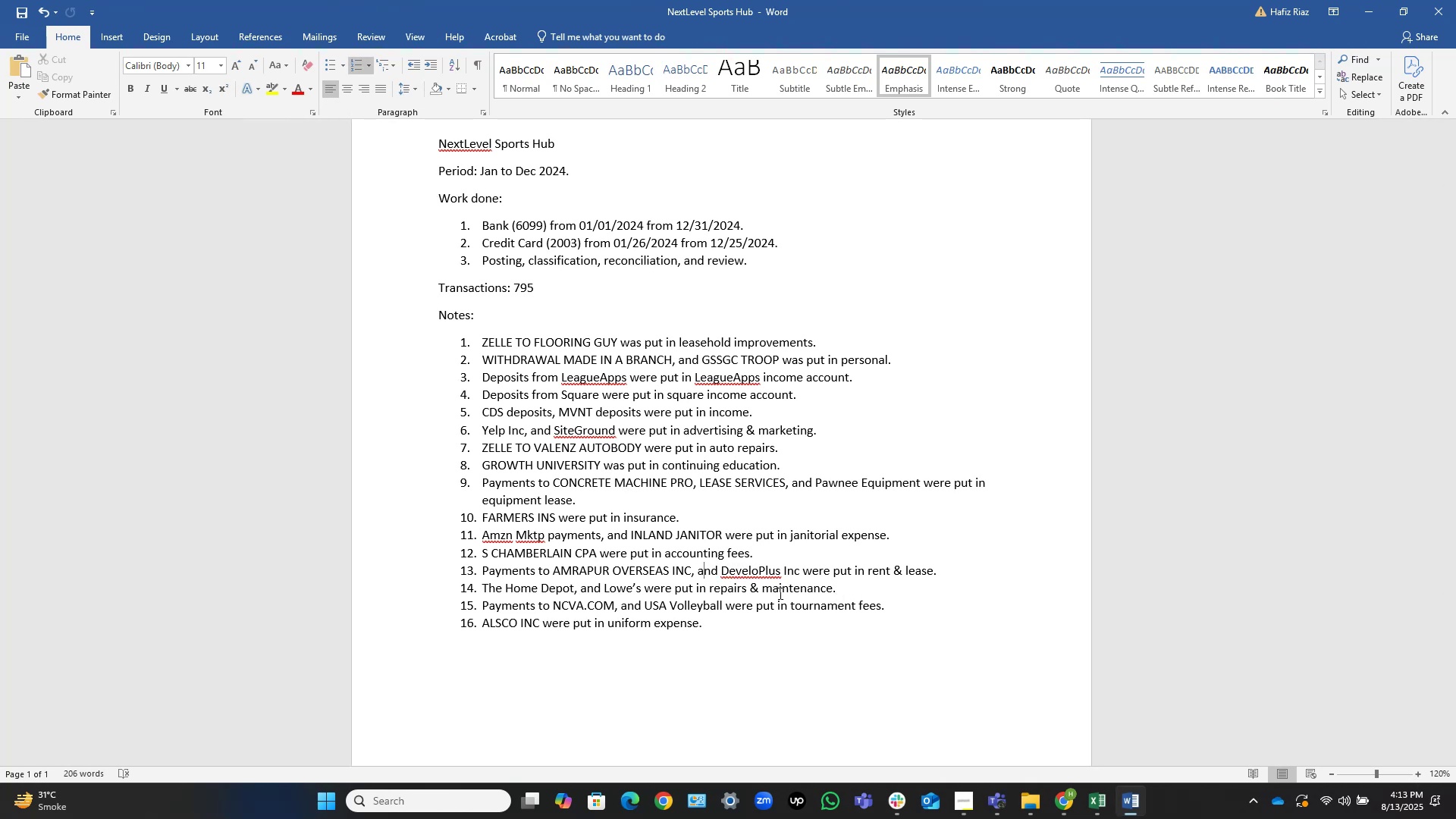 
key(ArrowLeft)
 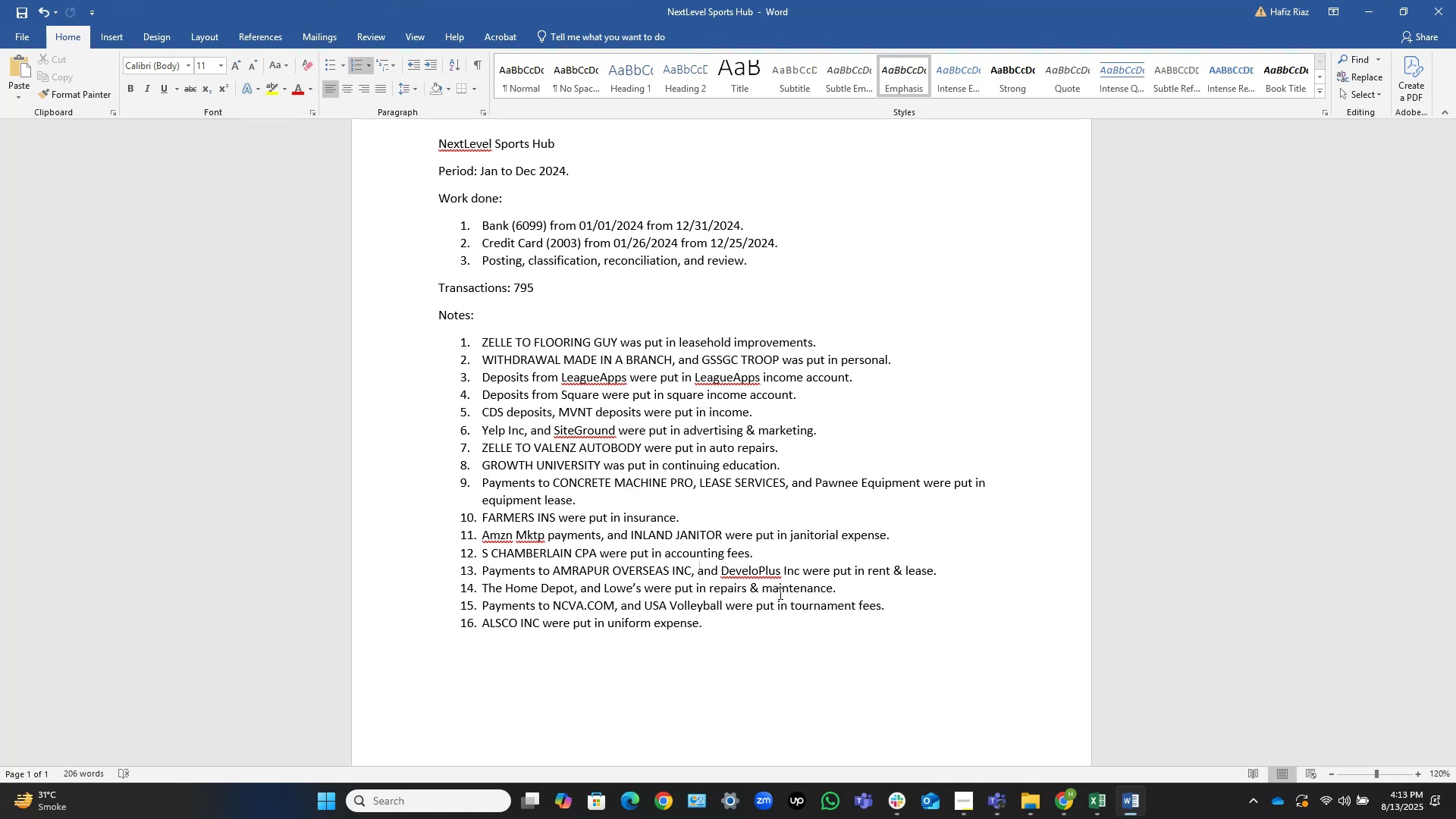 
key(Control+Shift+ArrowLeft)
 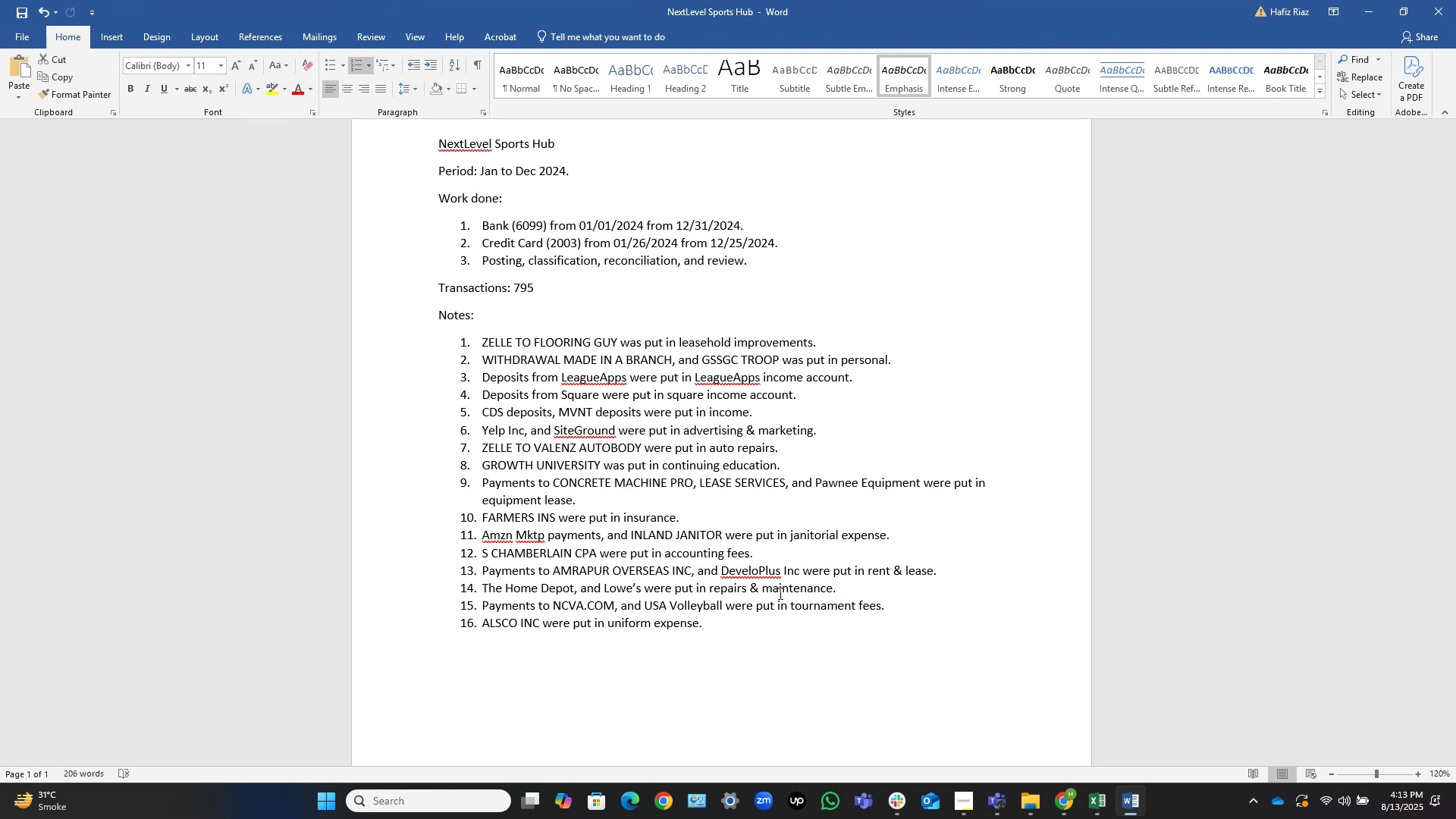 
key(Control+Shift+ArrowLeft)
 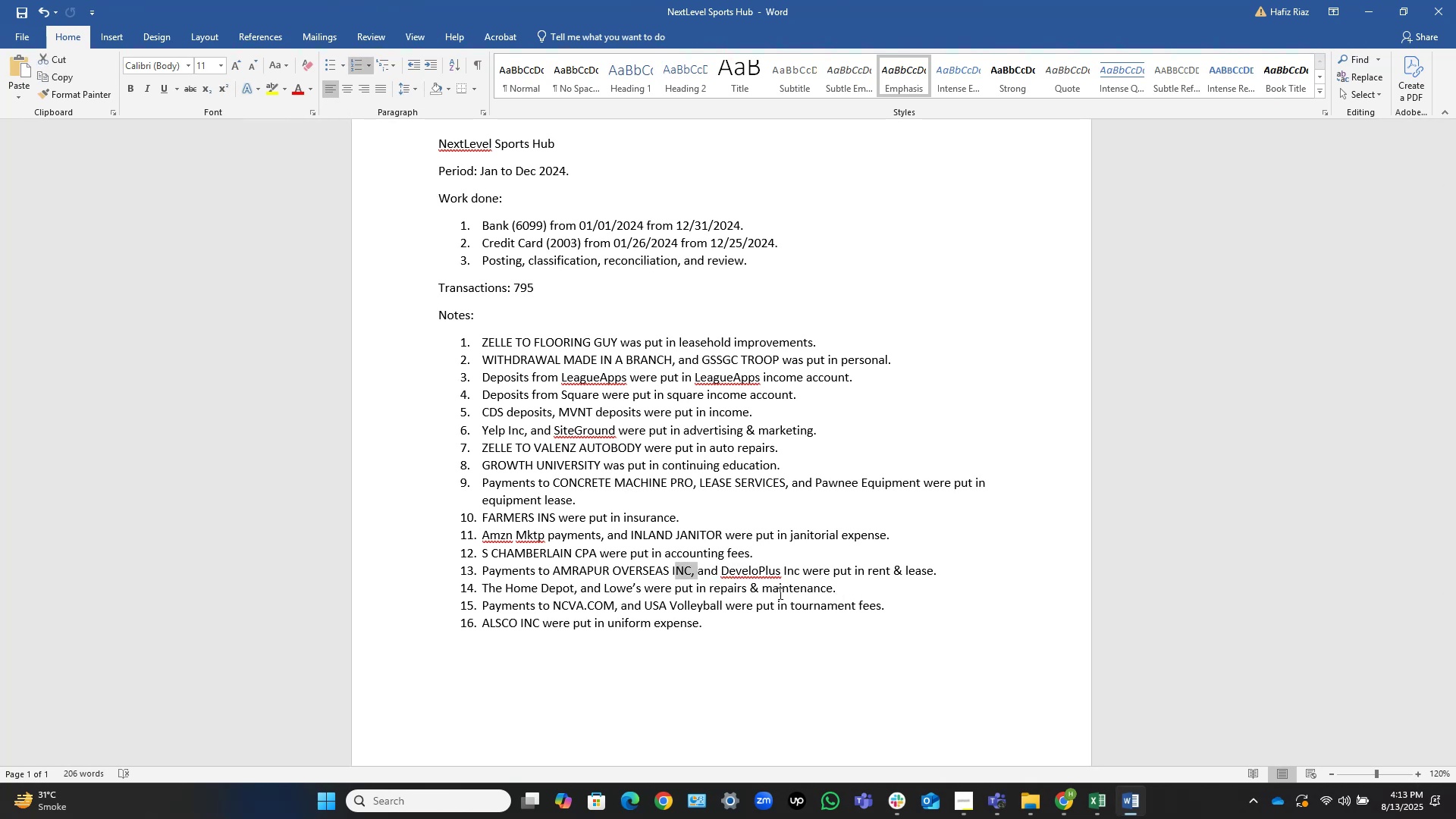 
key(Control+Shift+ArrowLeft)
 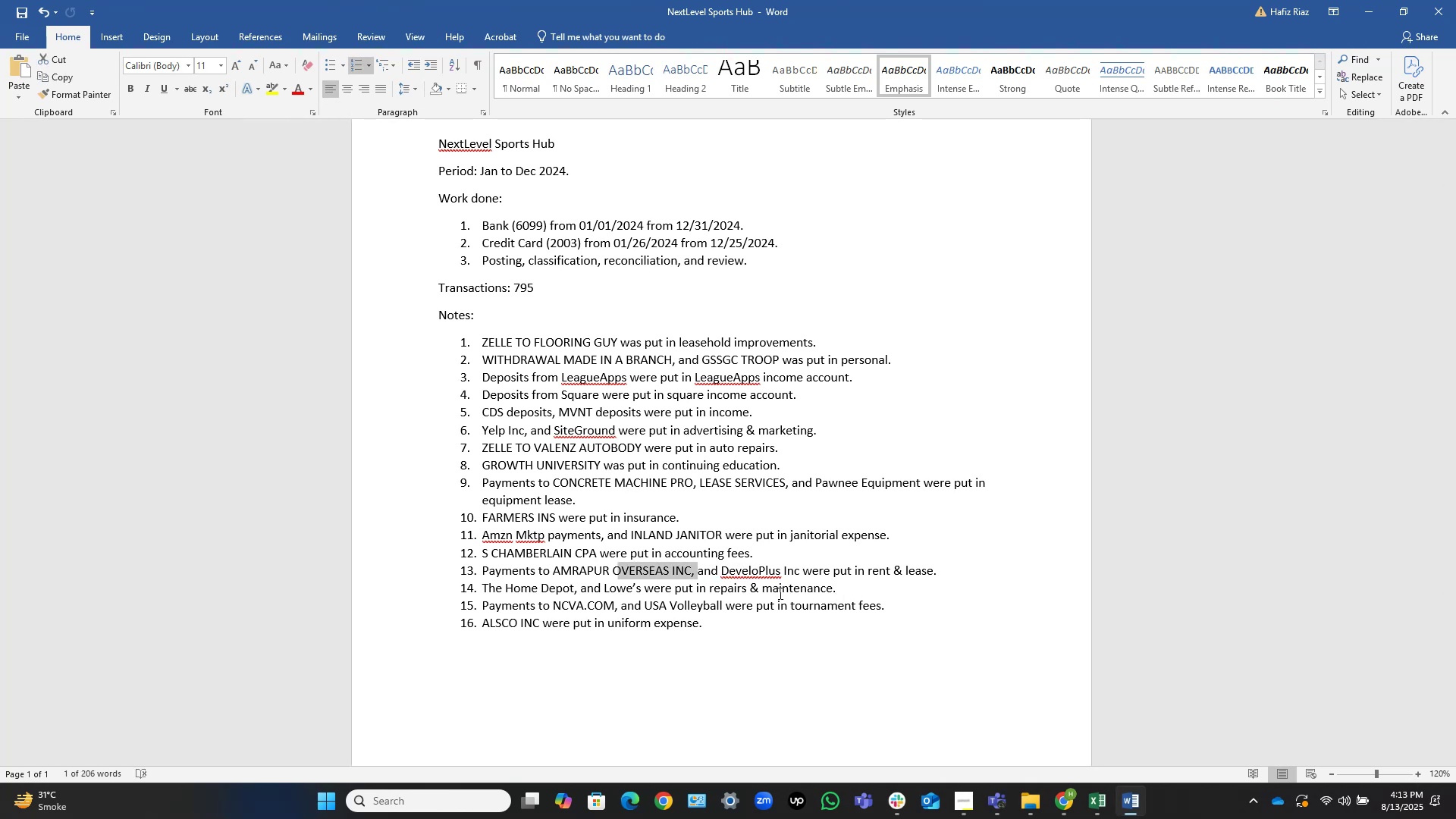 
key(Control+Shift+ArrowLeft)
 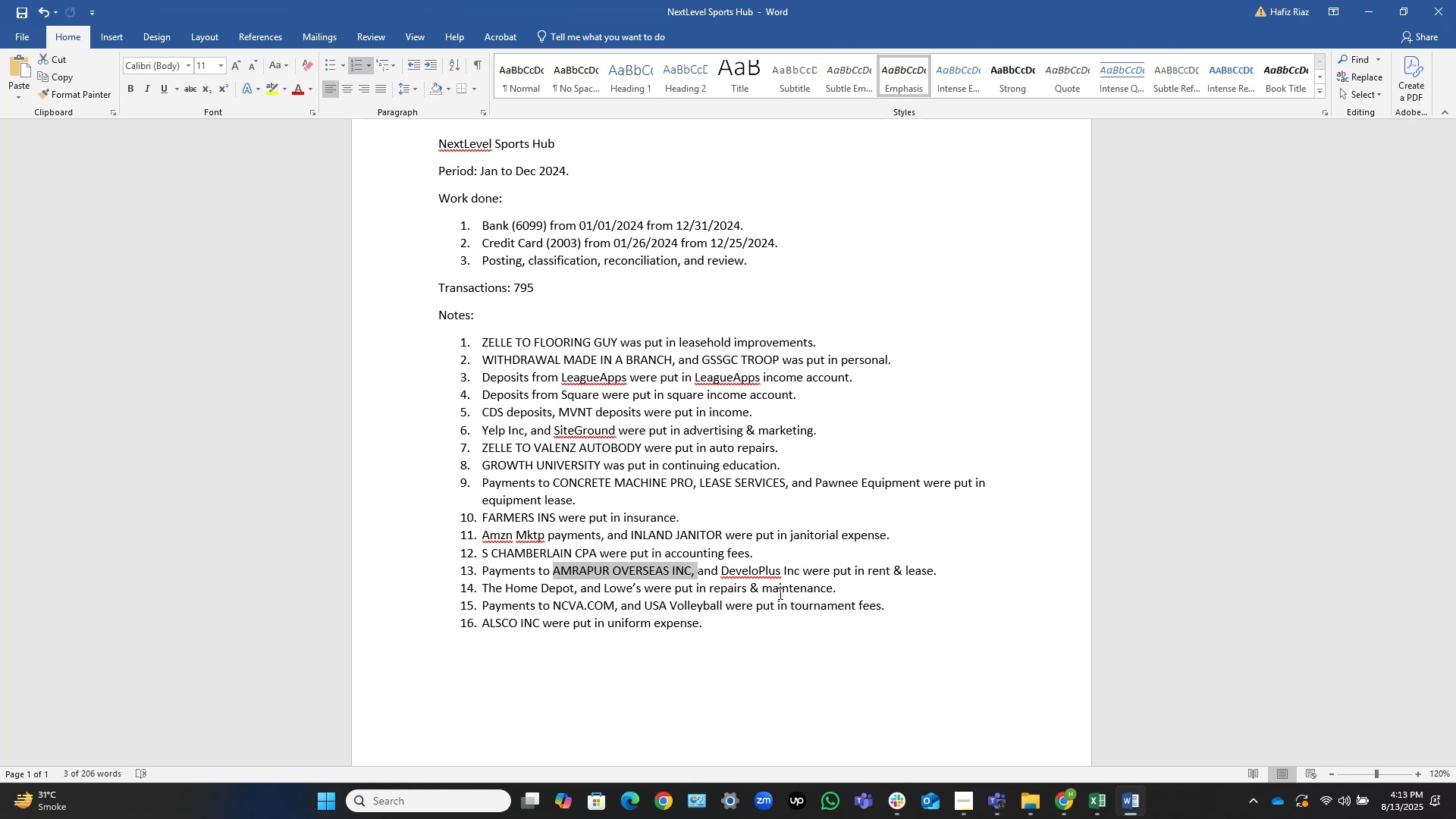 
hold_key(key=C, duration=0.49)
 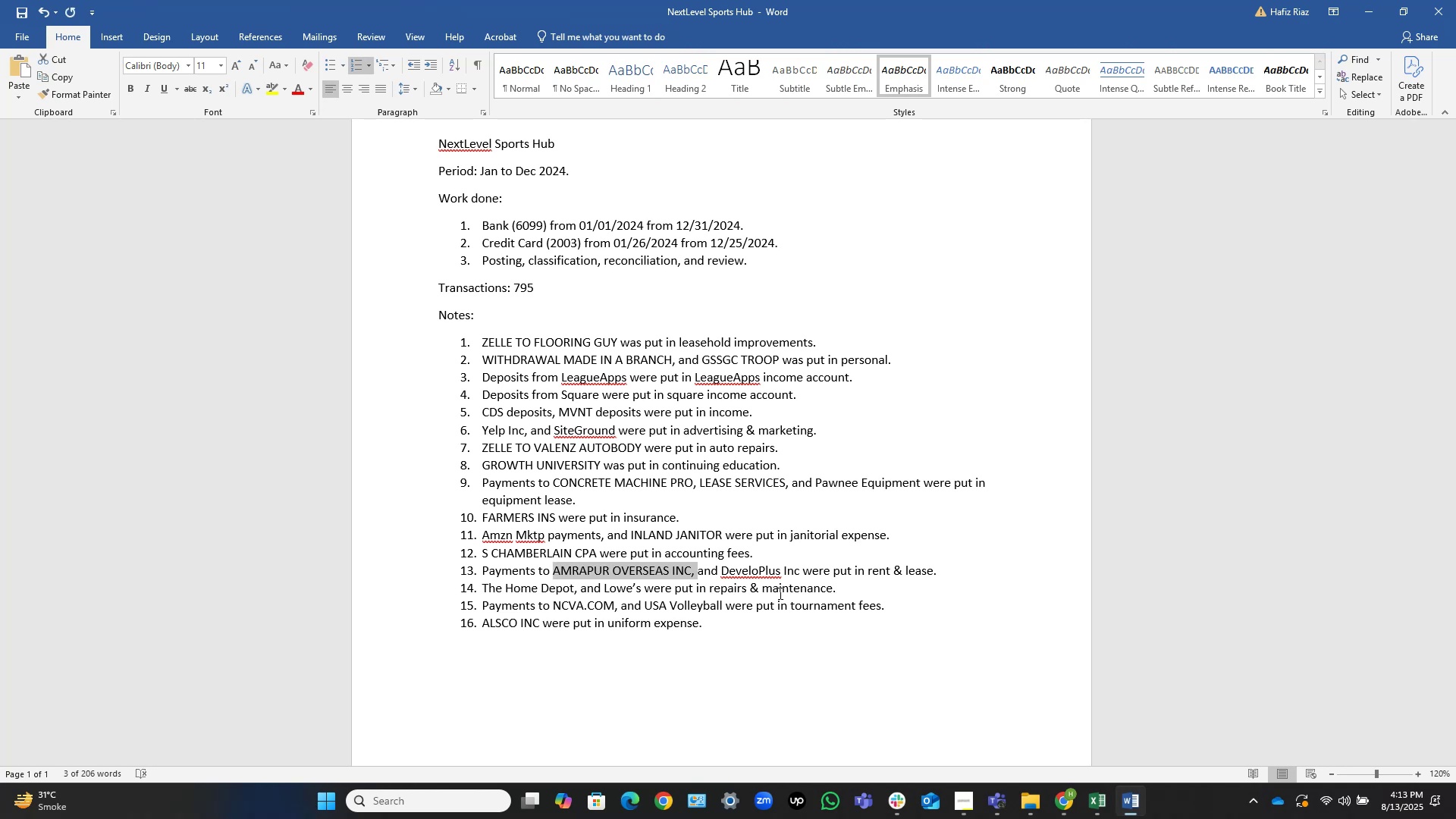 
key(Control+C)
 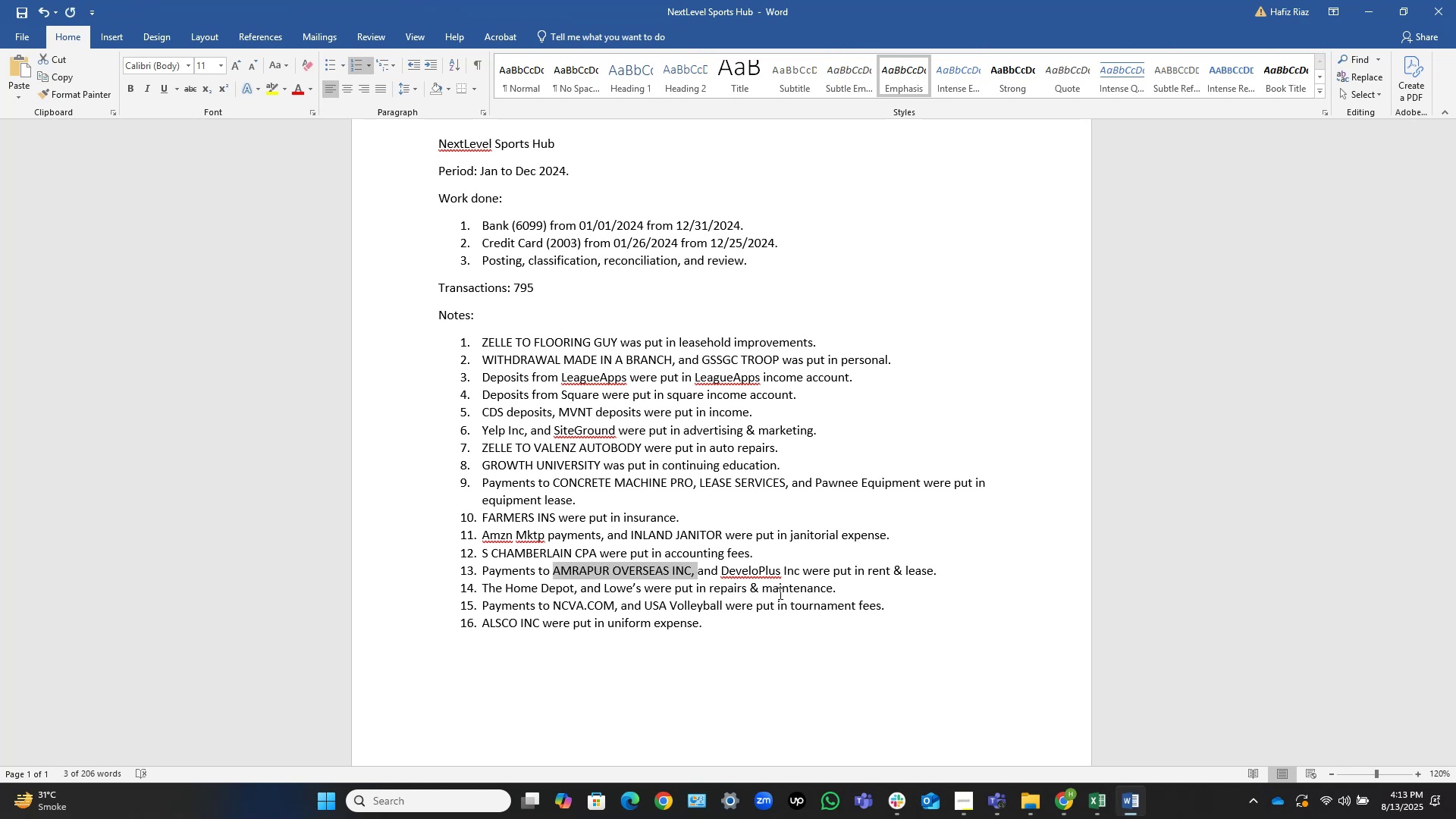 
key(Backspace)
 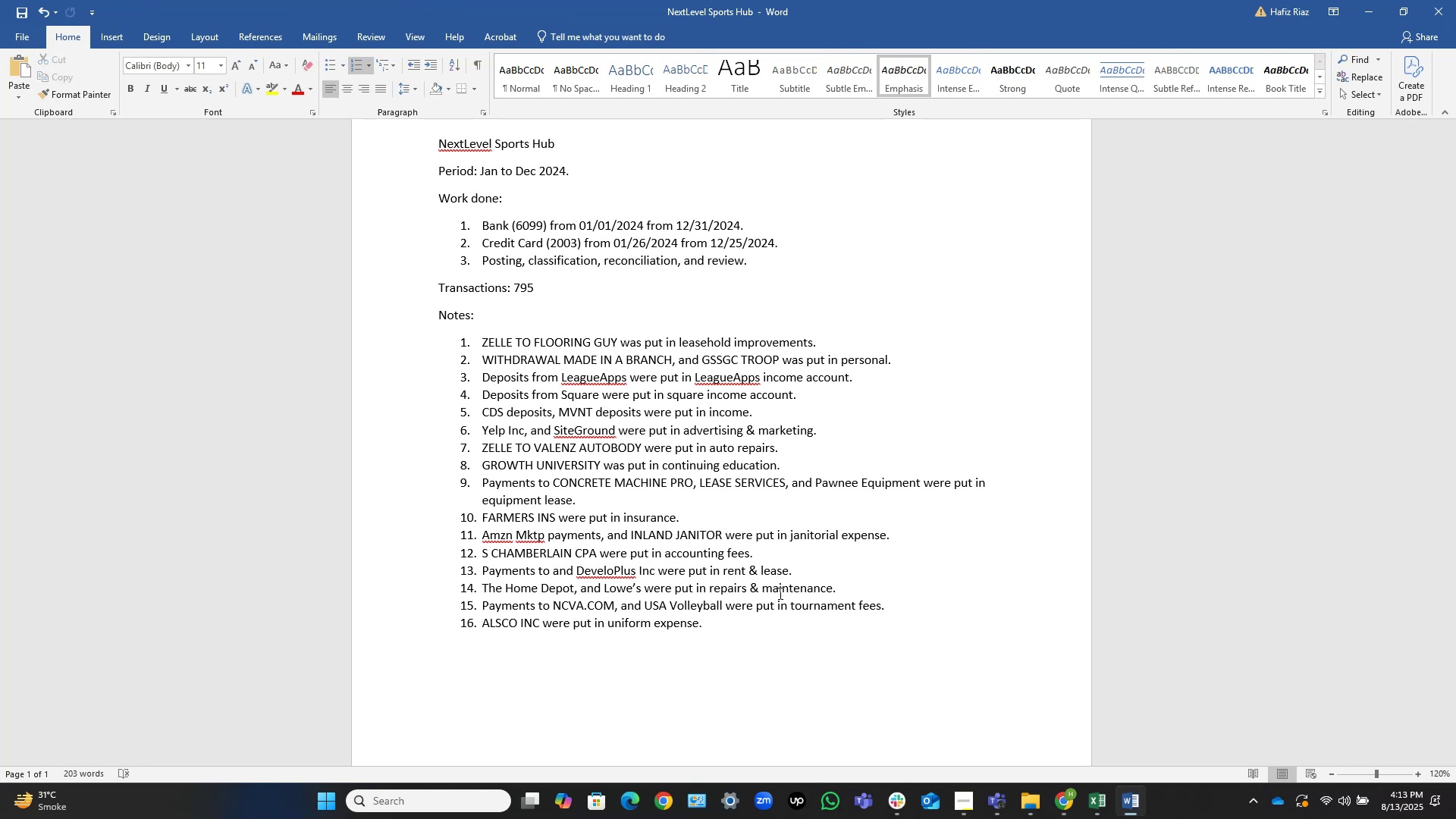 
key(Control+Shift+ArrowRight)
 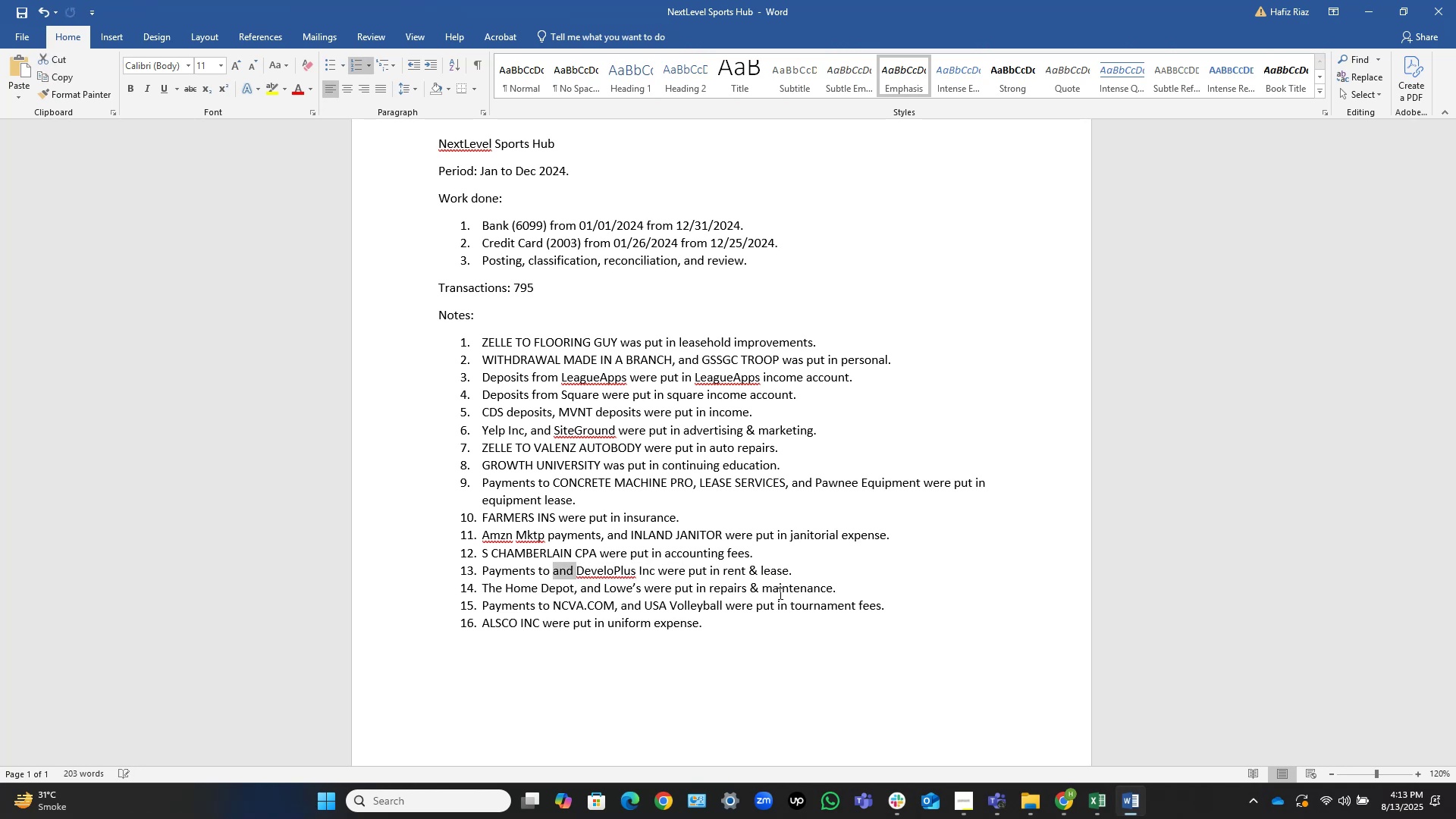 
key(Backspace)
 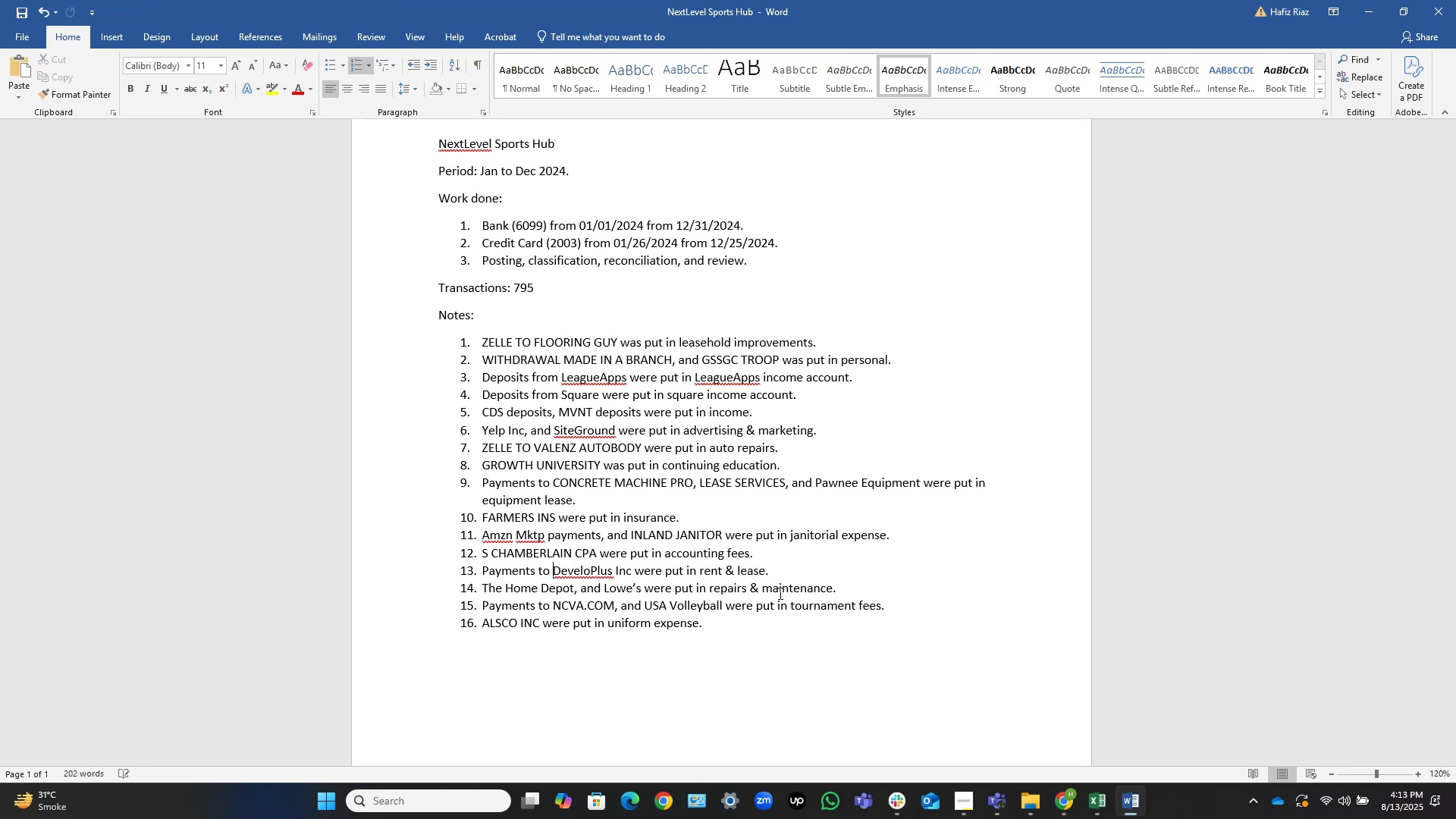 
key(ArrowLeft)
 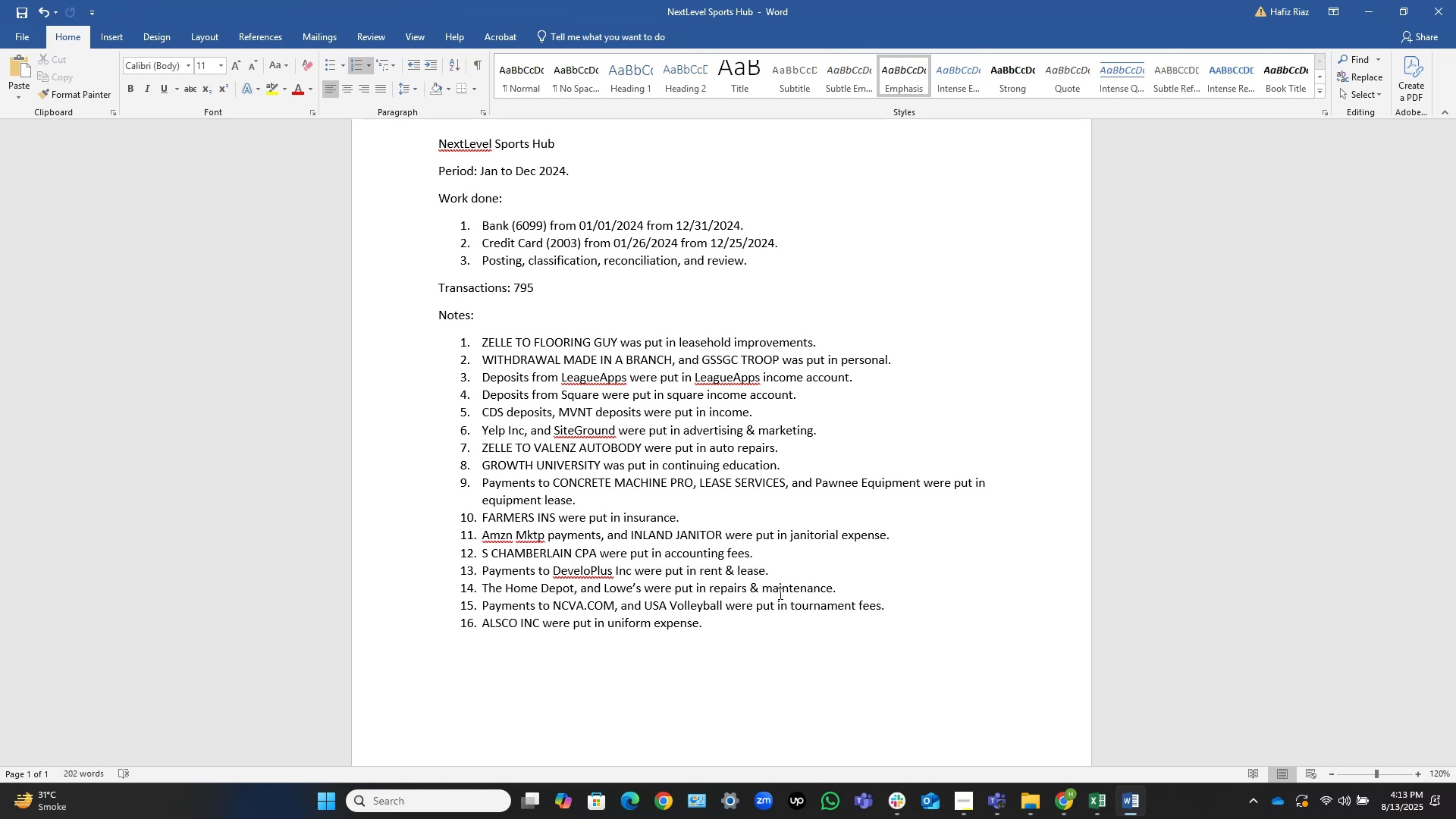 
key(ArrowLeft)
 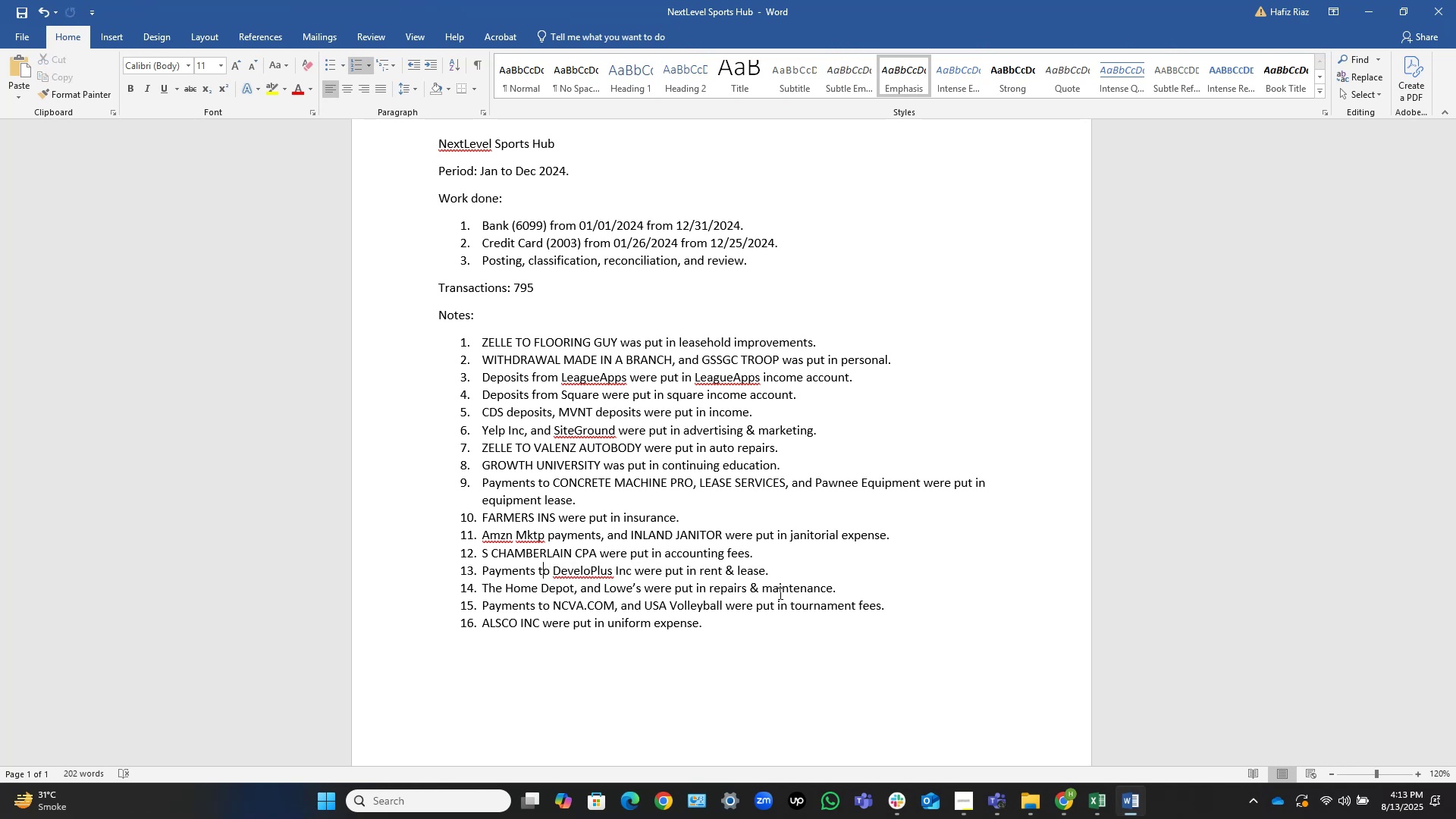 
key(ArrowRight)
 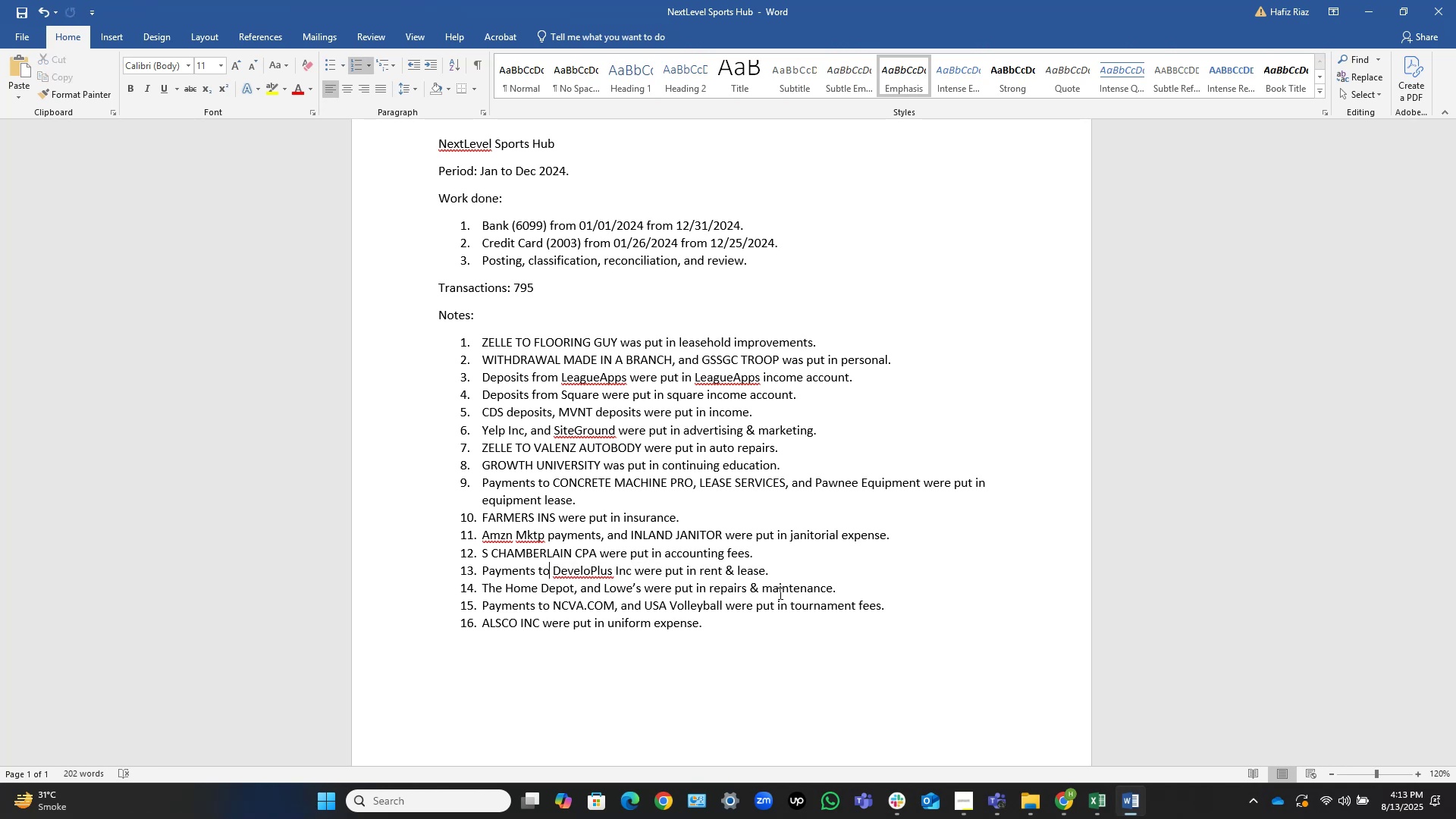 
key(ArrowRight)
 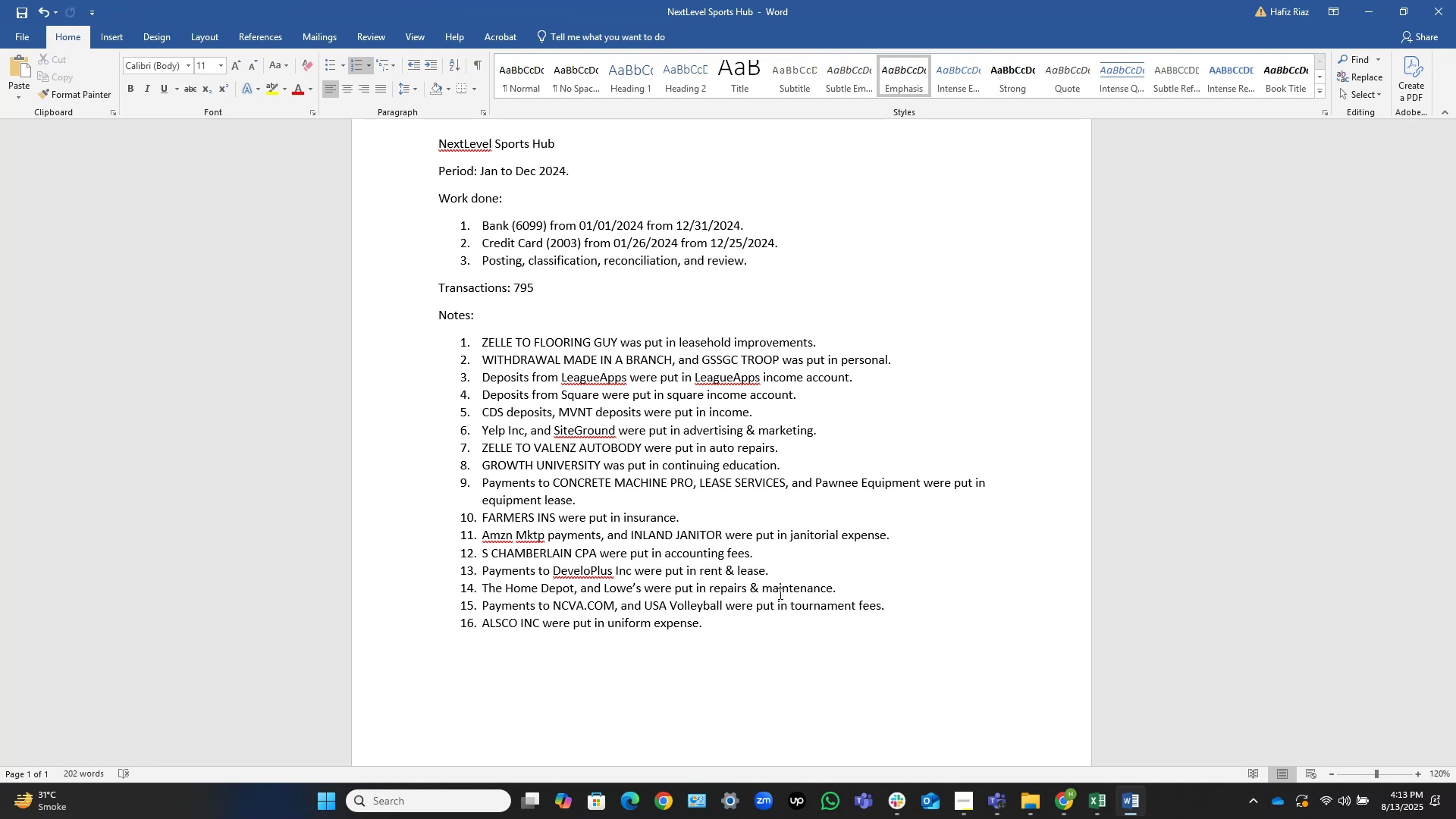 
key(ArrowUp)
 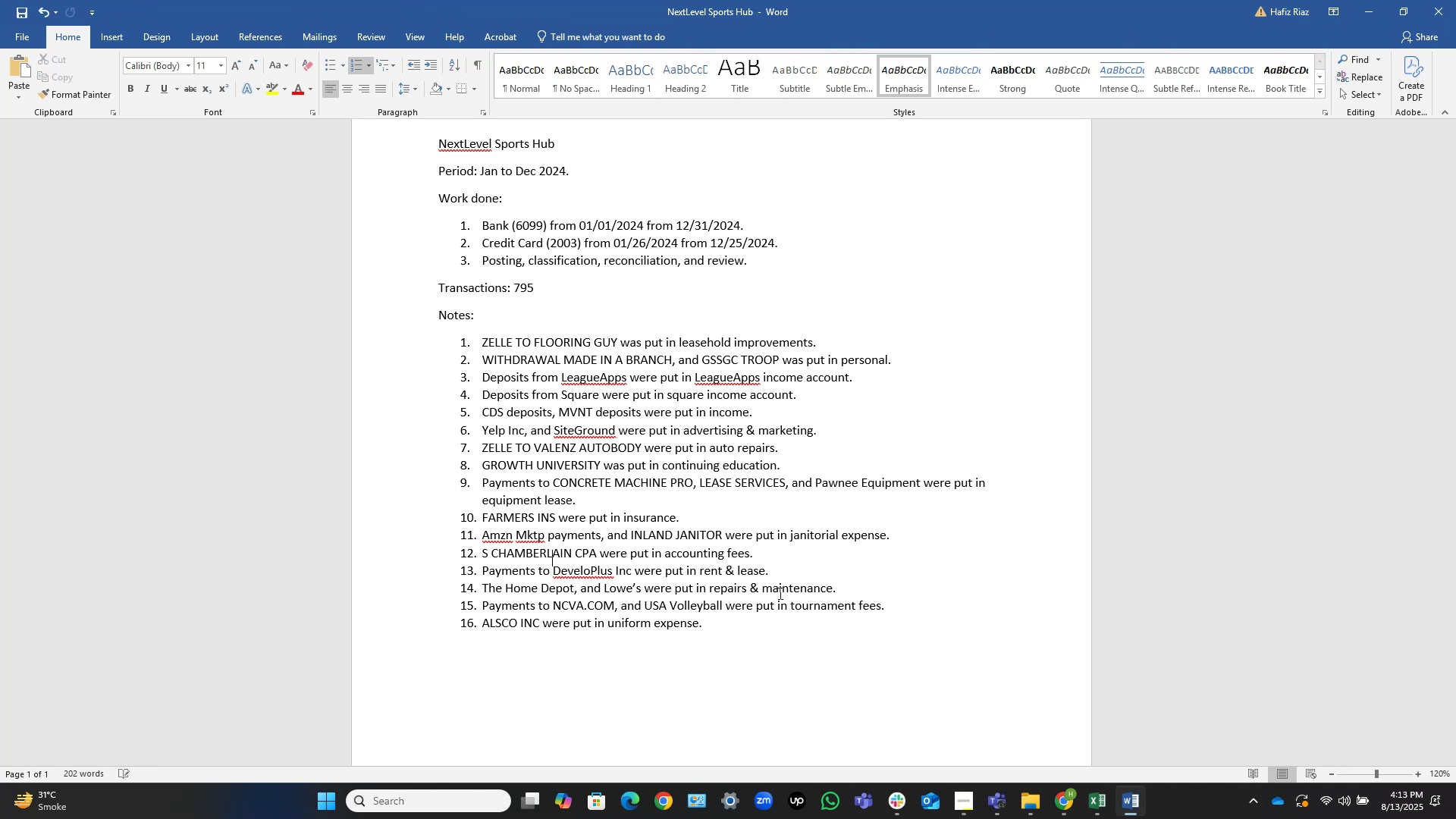 
hold_key(key=ArrowUp, duration=0.62)
 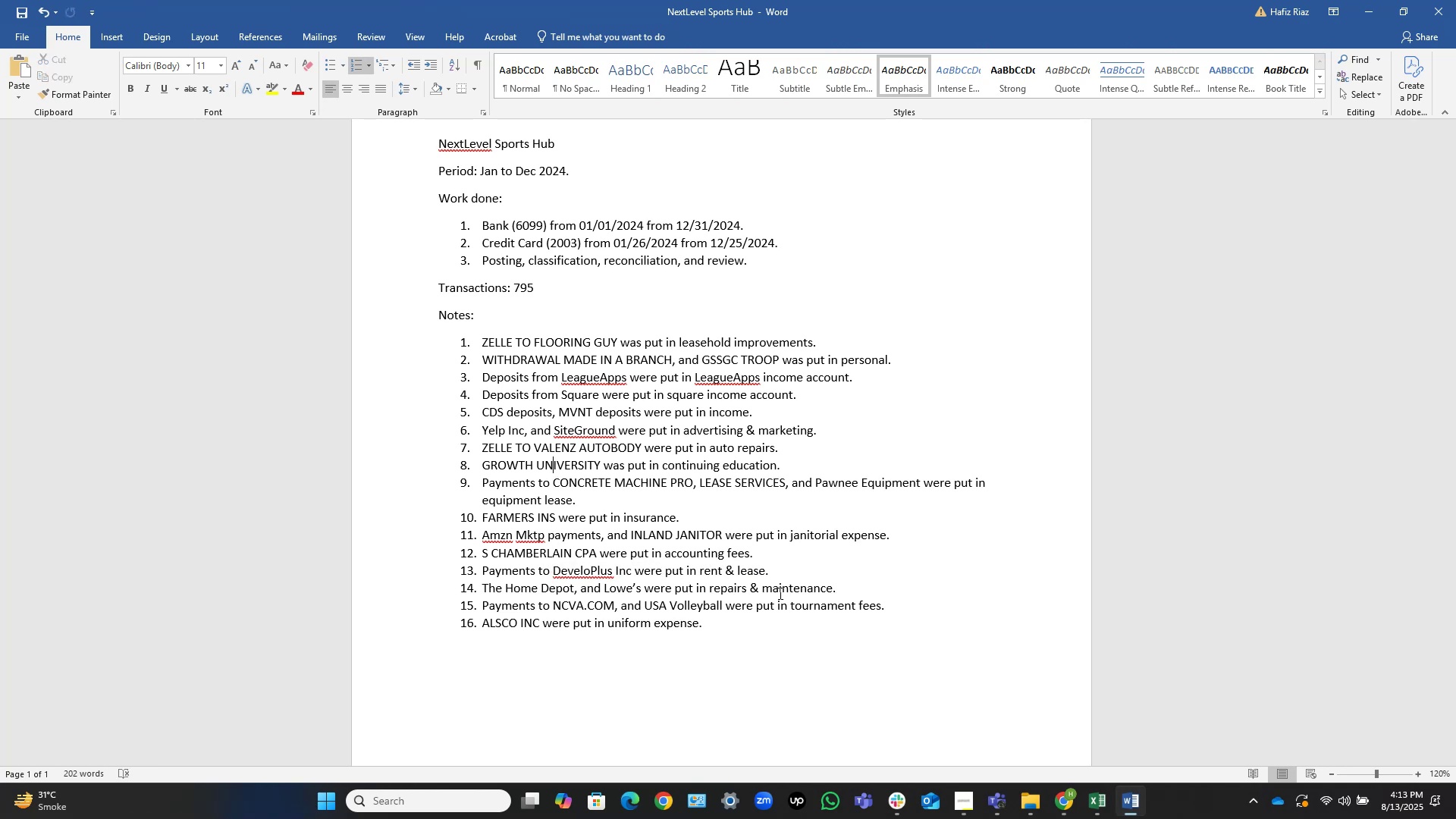 
key(ArrowUp)
 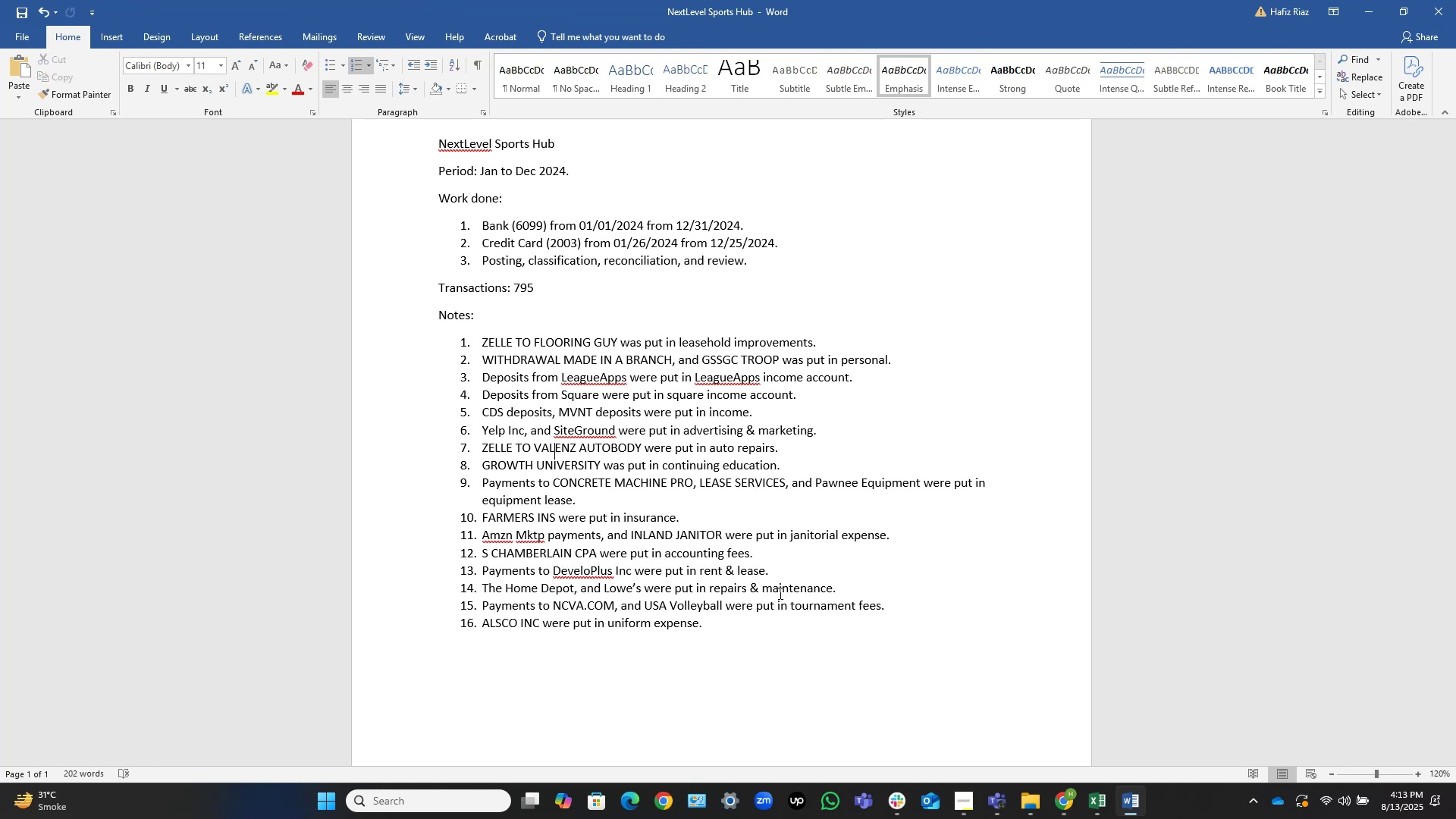 
key(ArrowUp)
 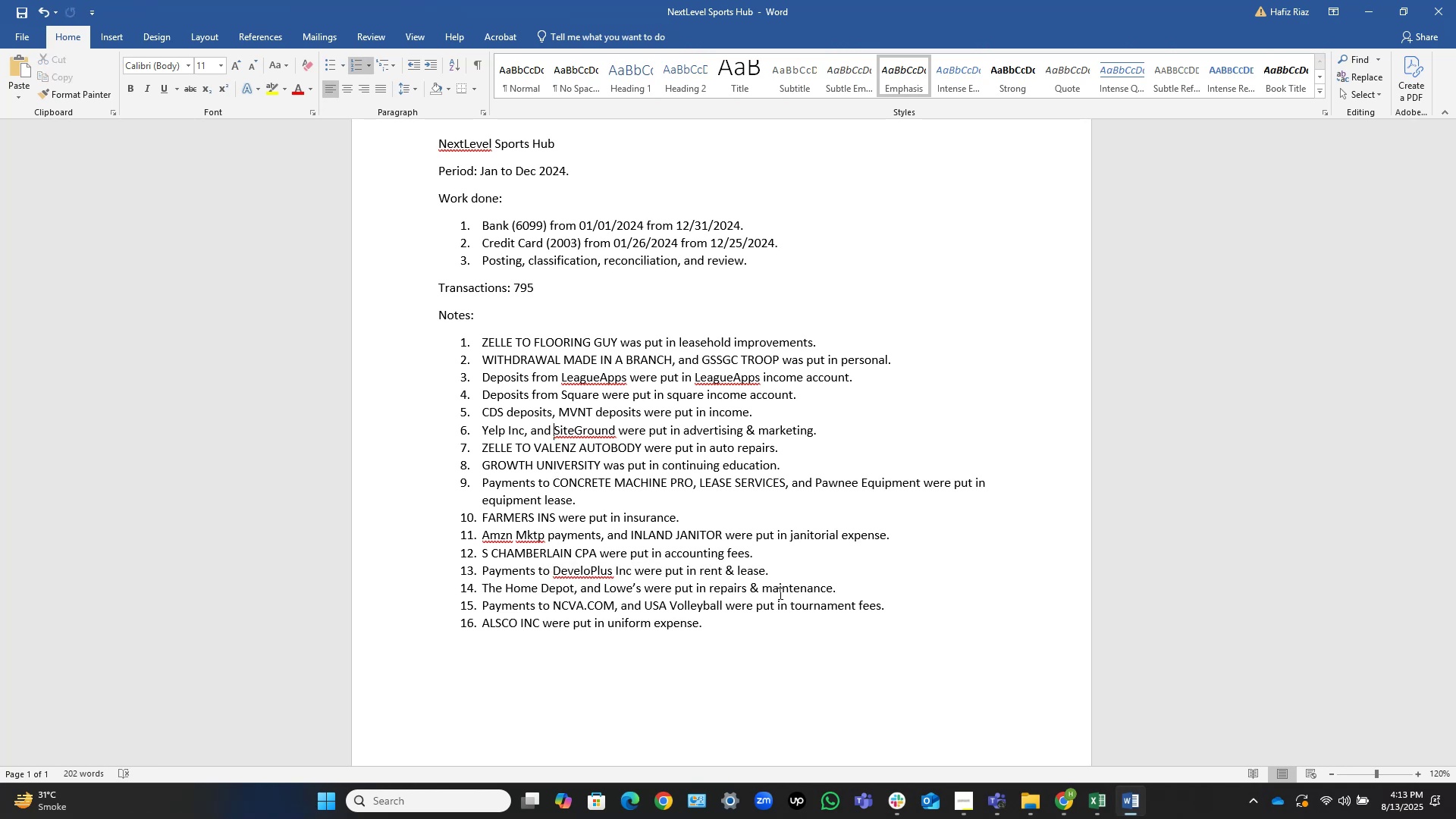 
key(ArrowUp)
 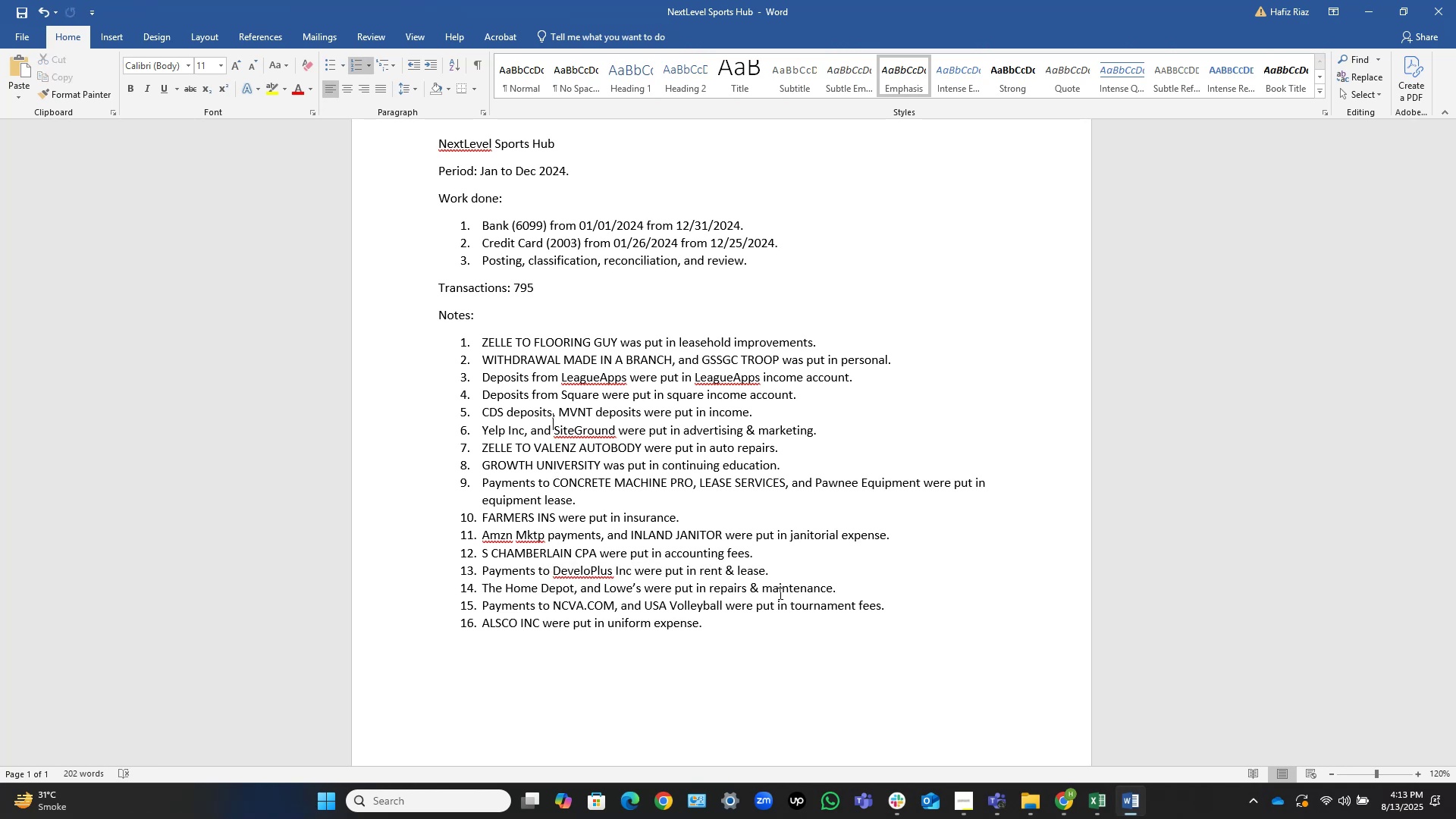 
key(ArrowUp)
 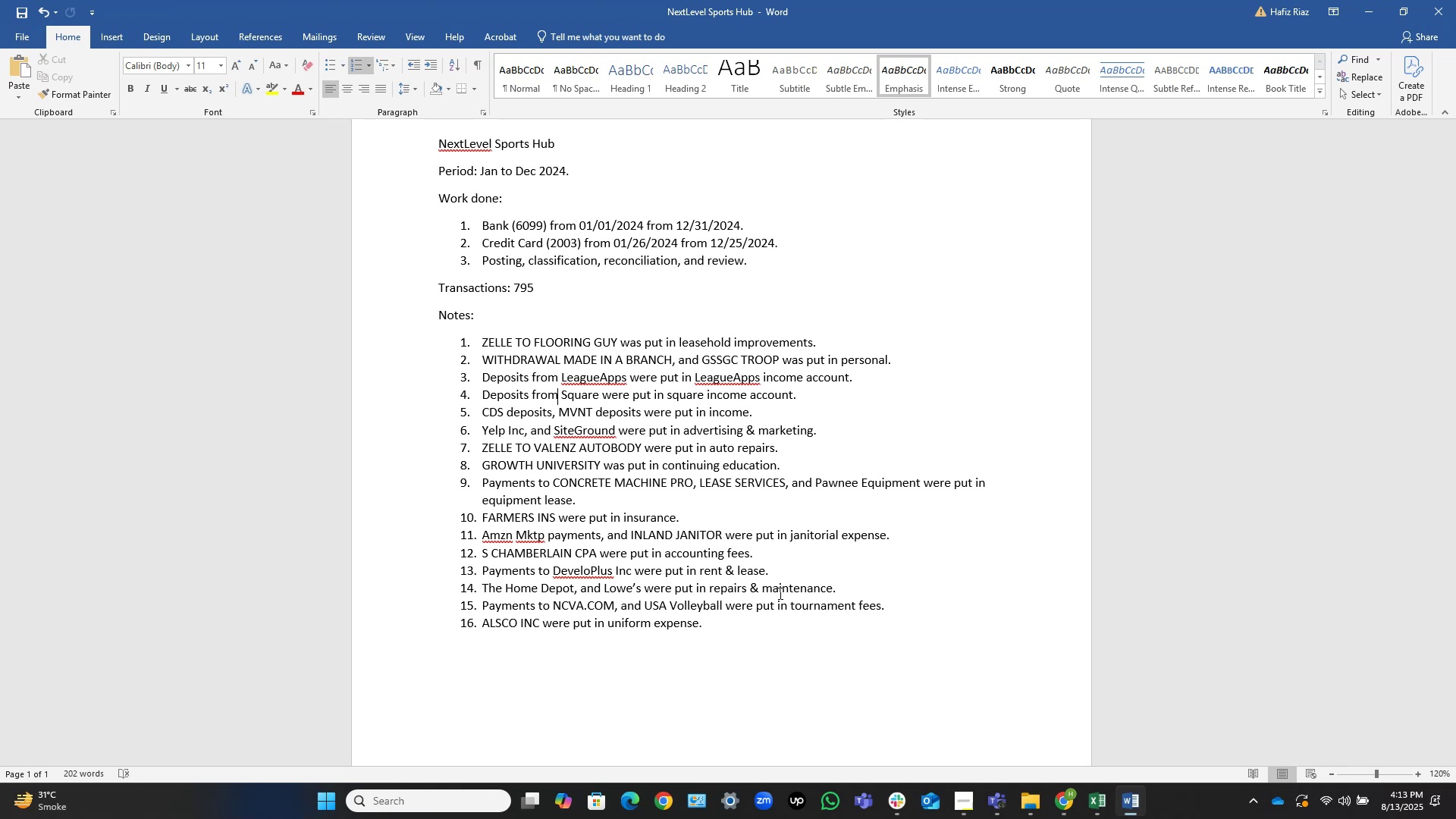 
key(ArrowUp)
 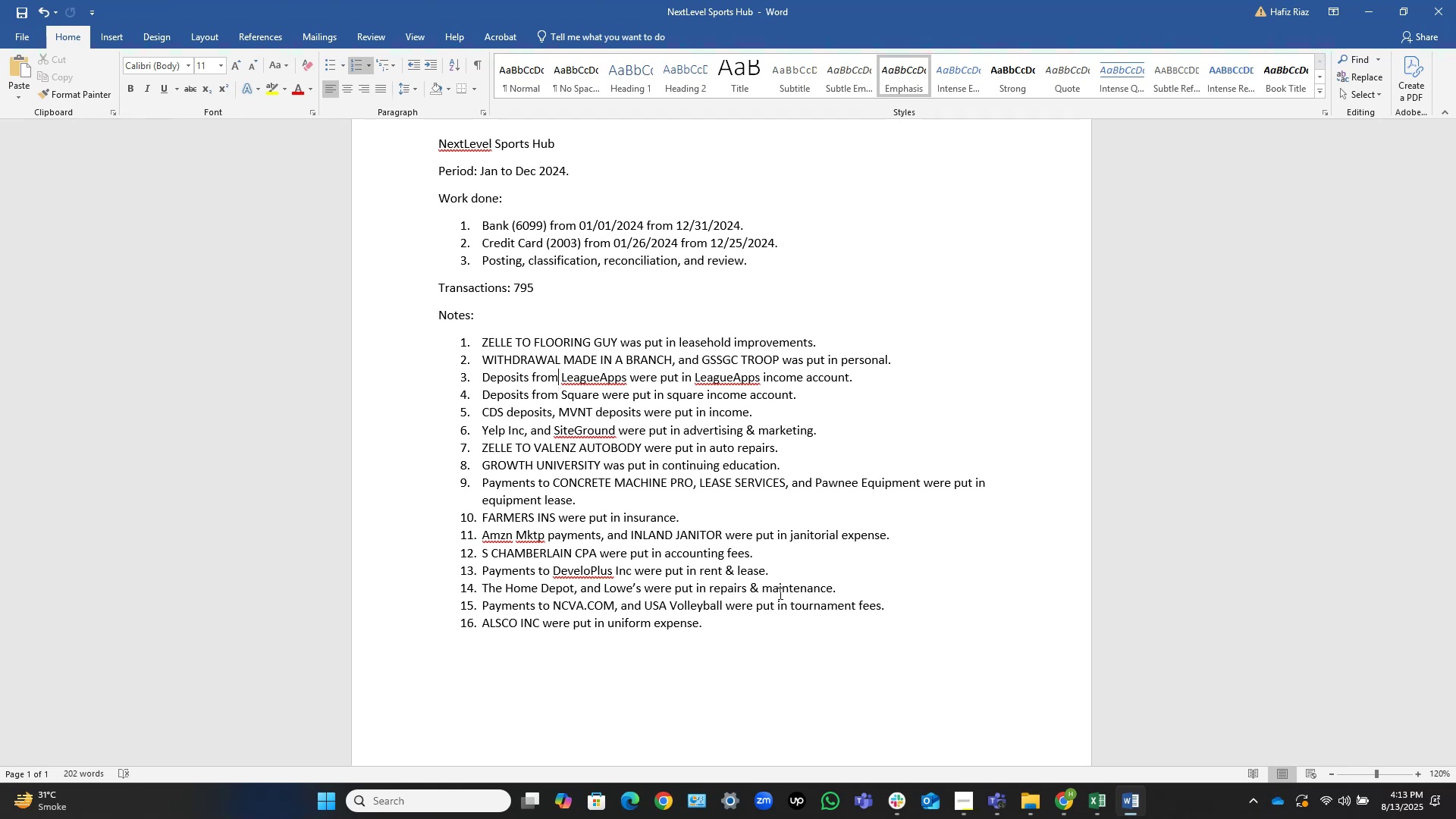 
key(ArrowUp)
 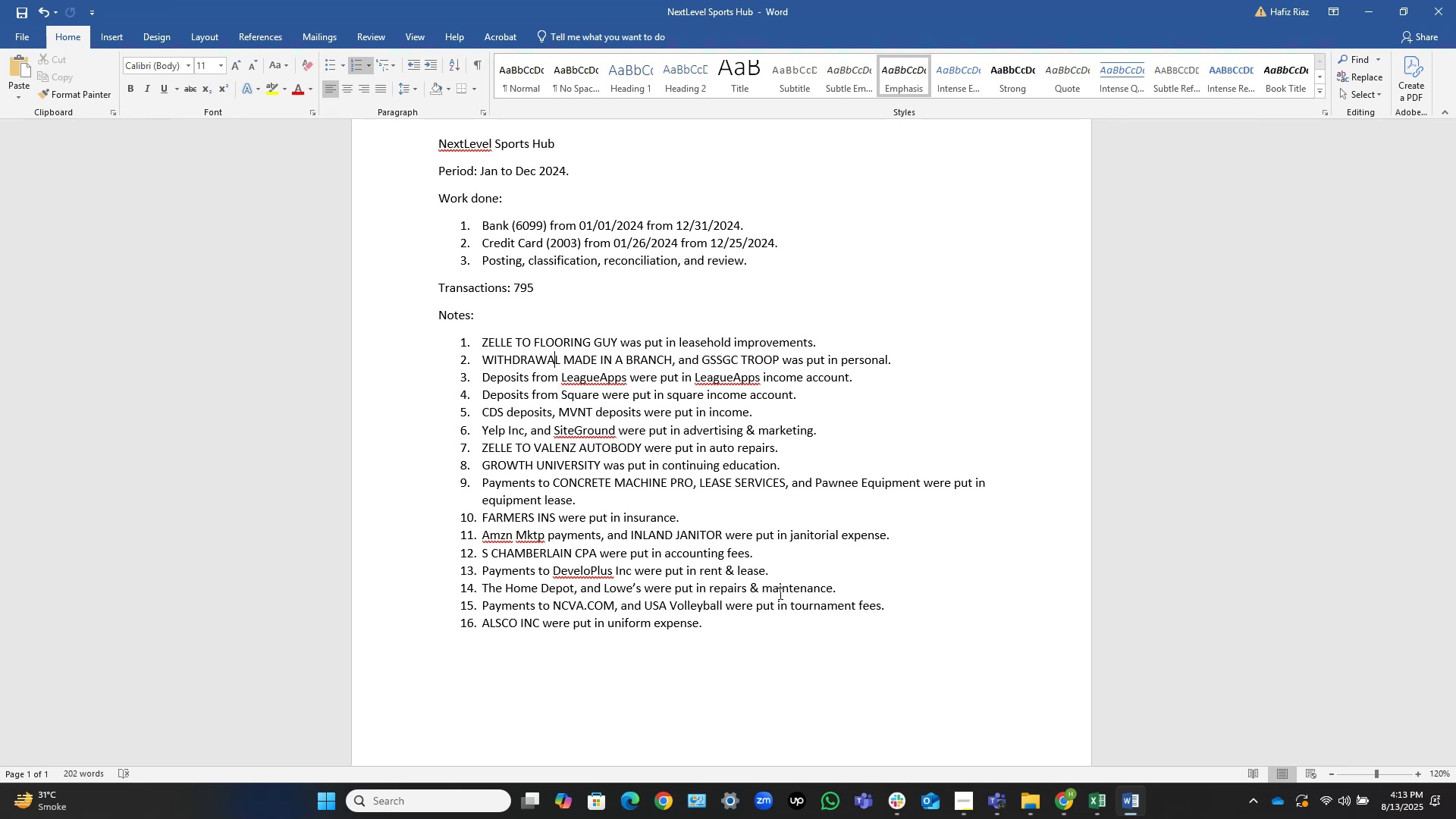 
key(Control+ArrowRight)
 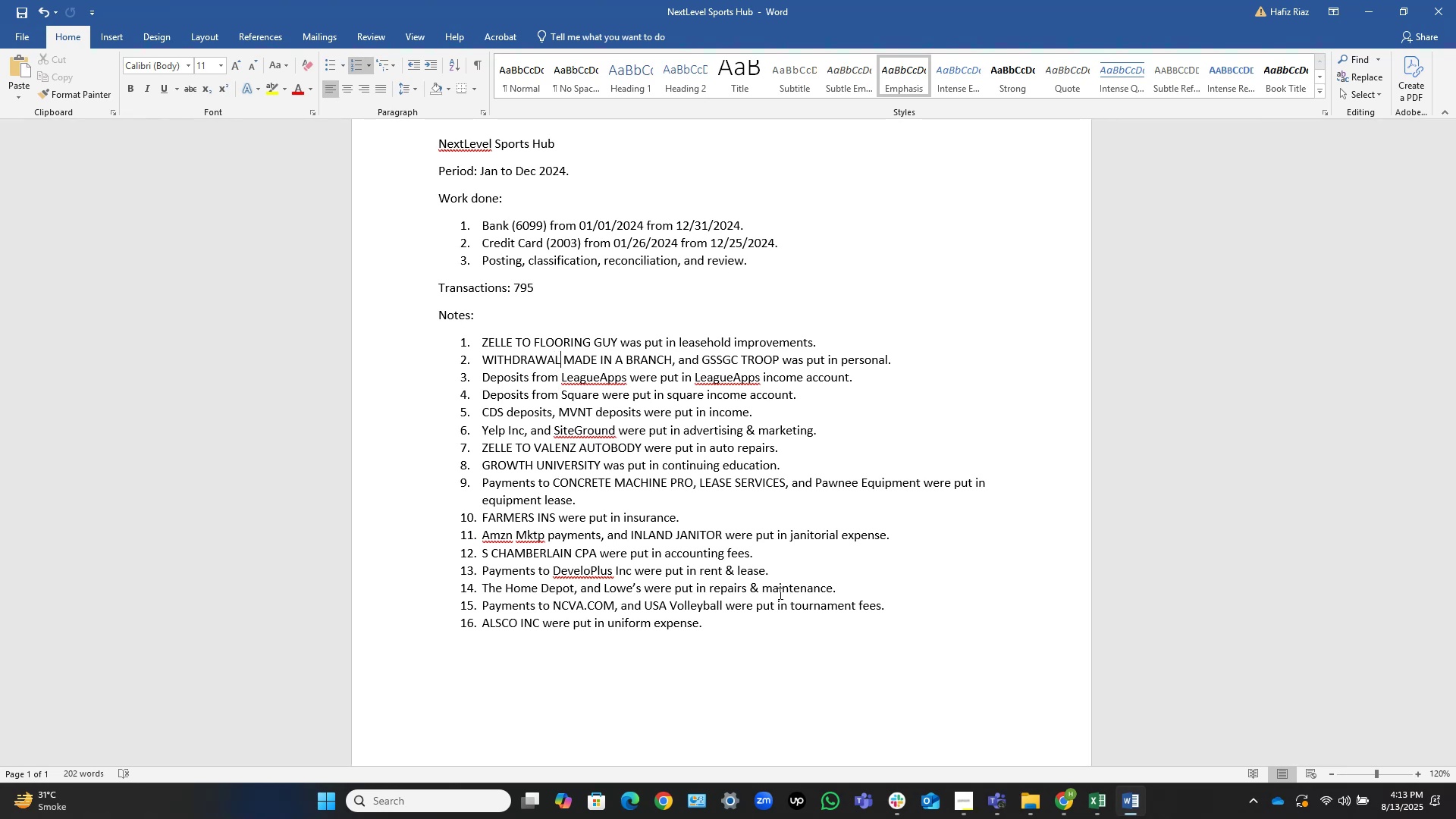 
key(Control+ArrowRight)
 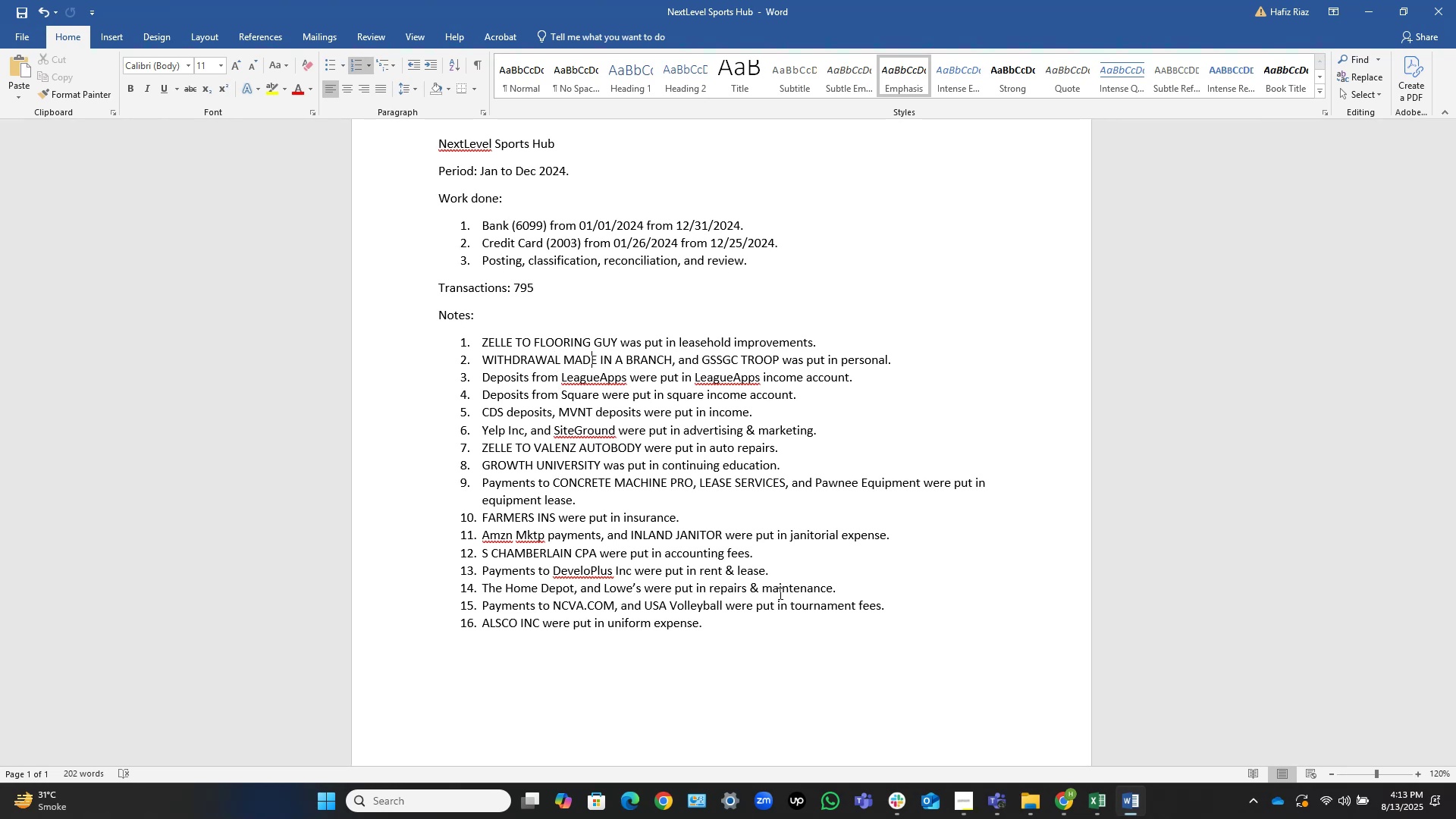 
key(Control+ArrowRight)
 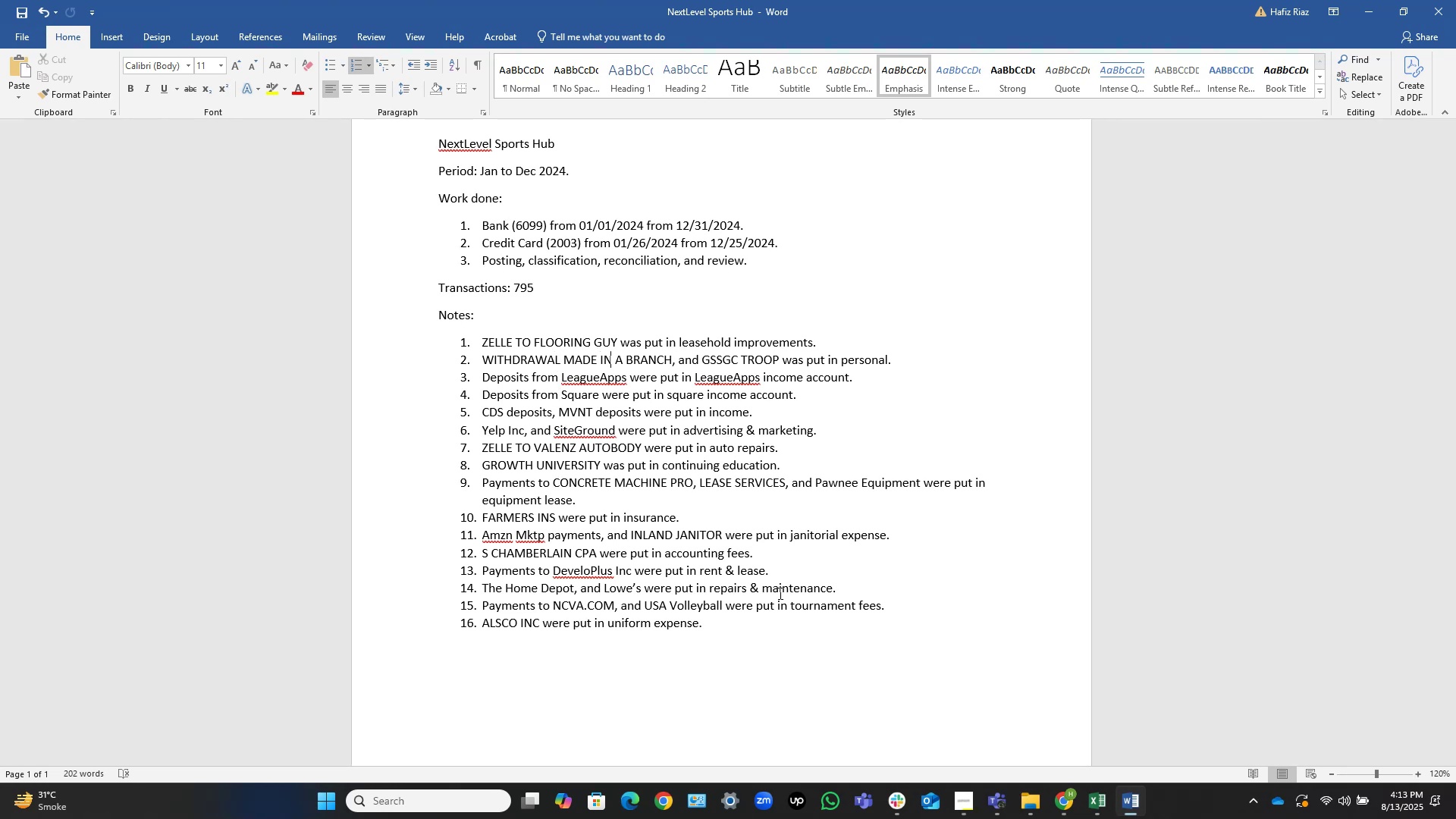 
key(Control+ArrowRight)
 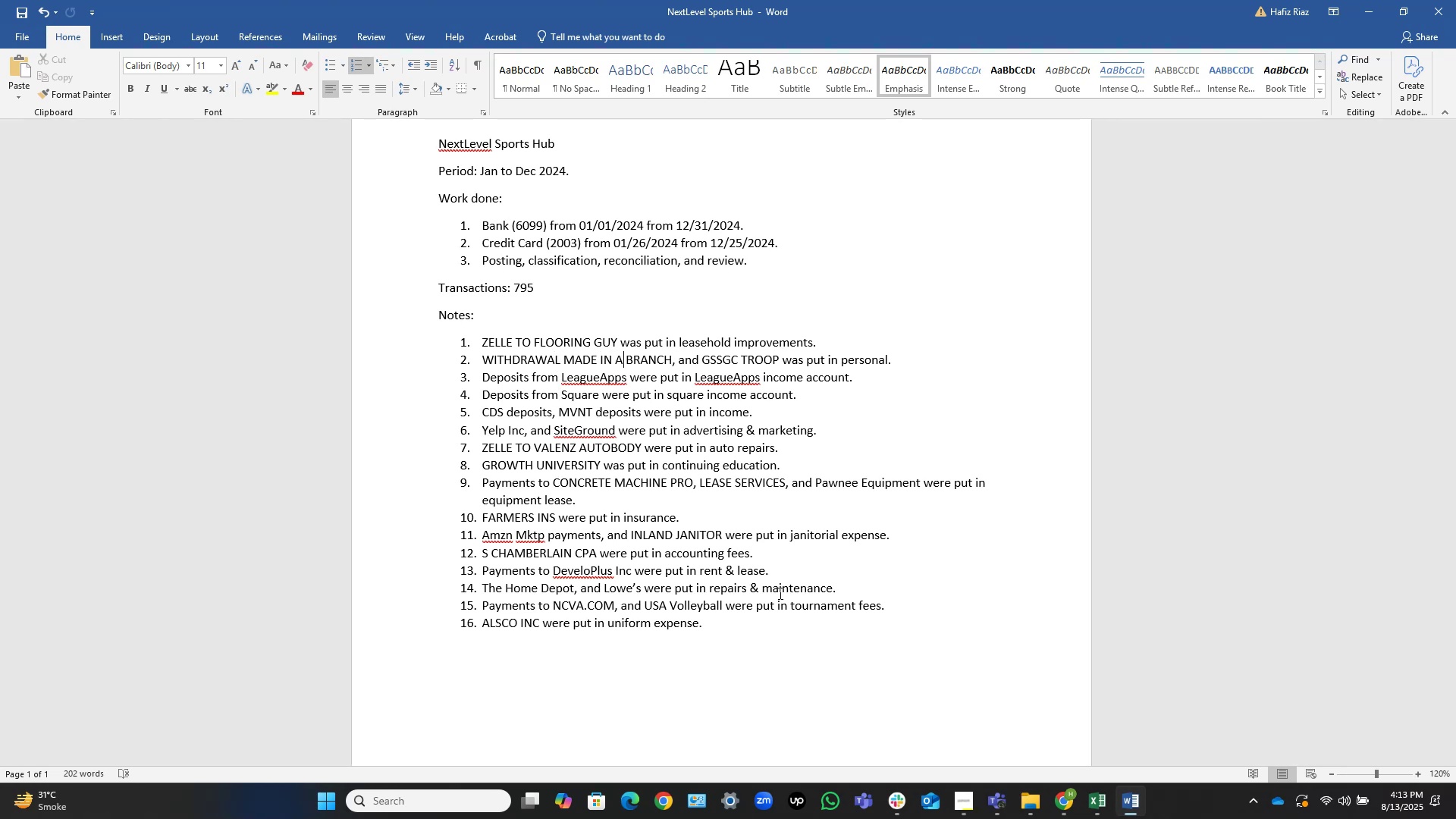 
key(Control+ArrowRight)
 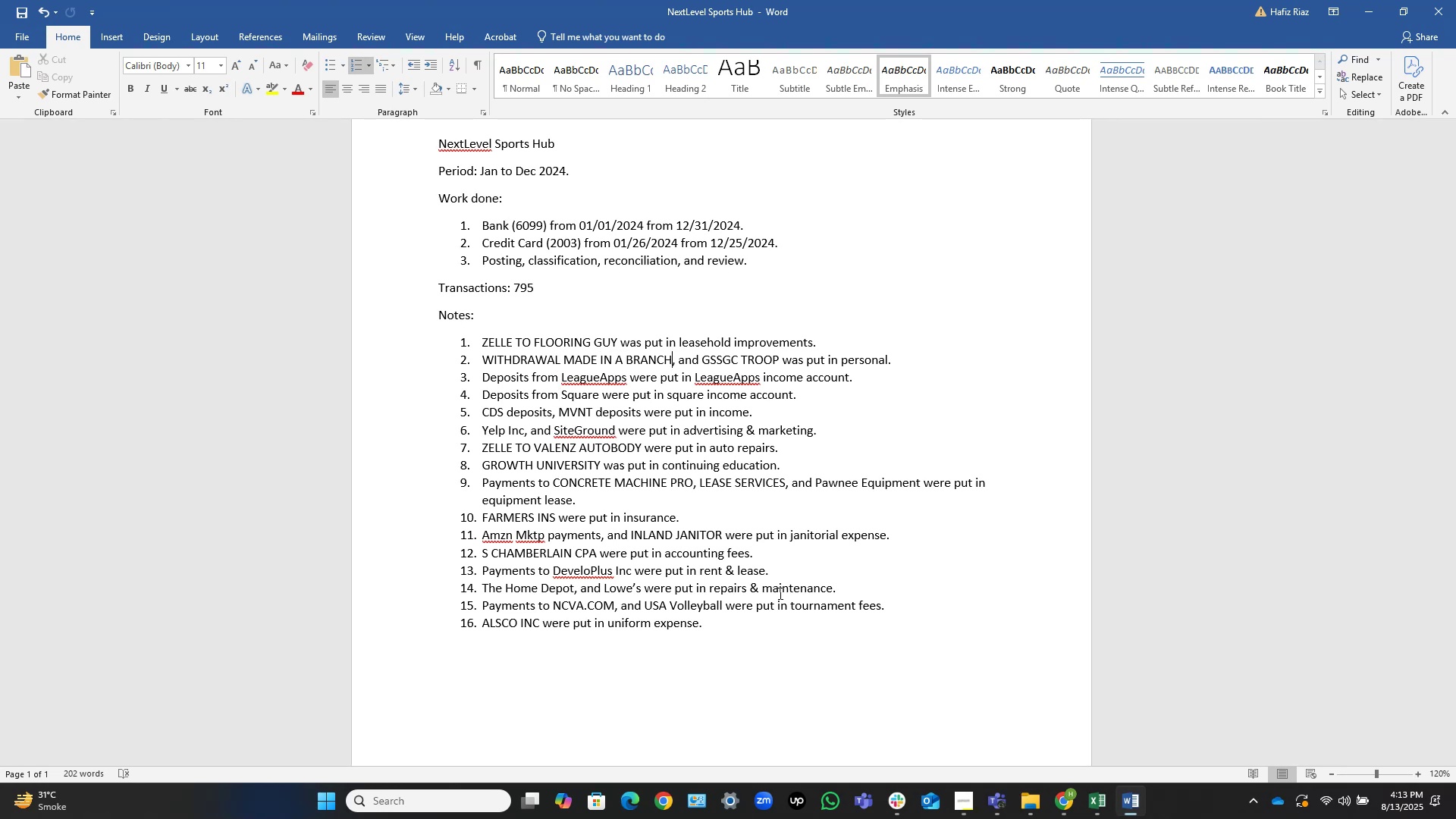 
key(Control+ArrowRight)
 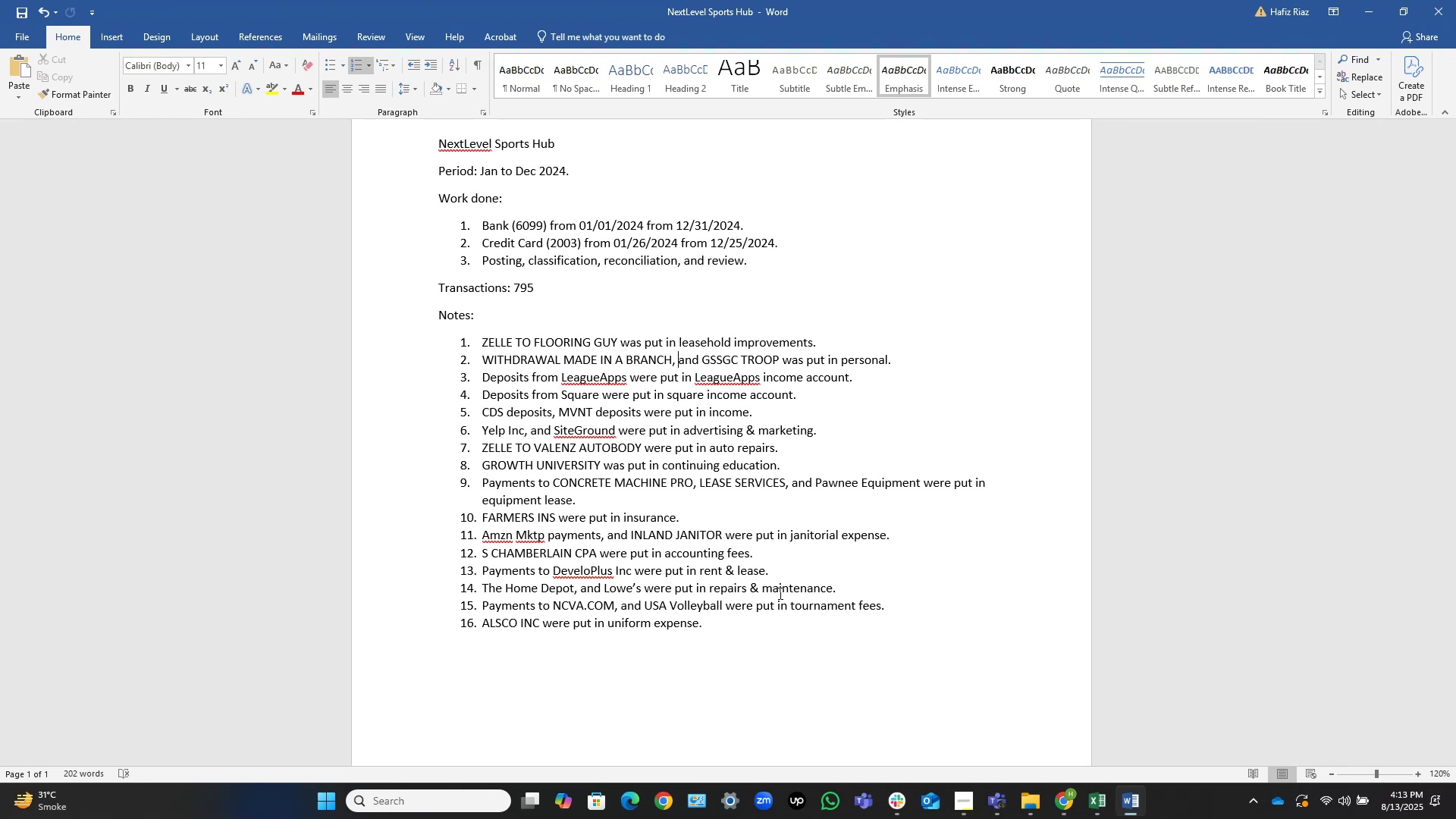 
key(Control+V)
 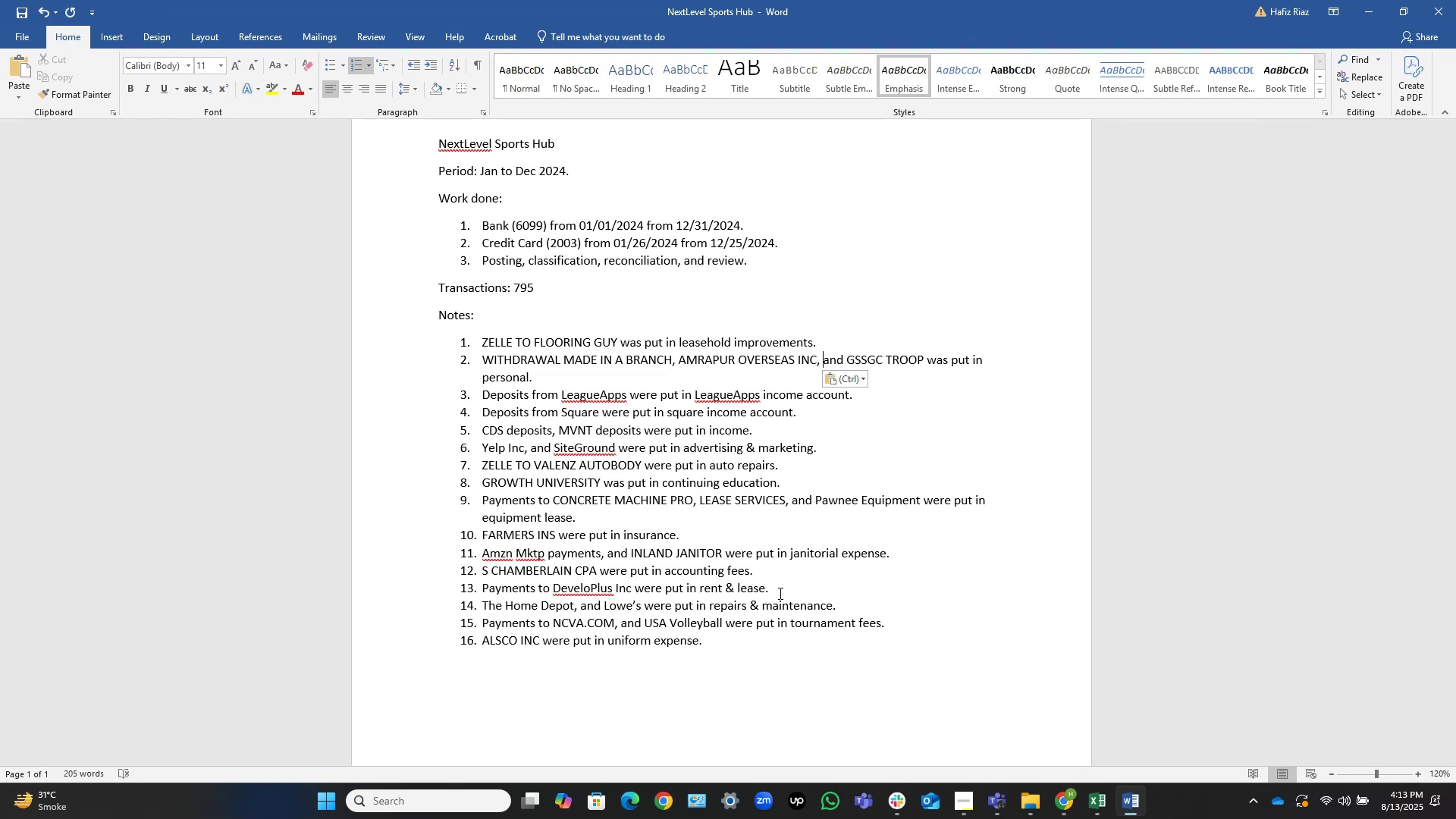 
key(ArrowDown)
 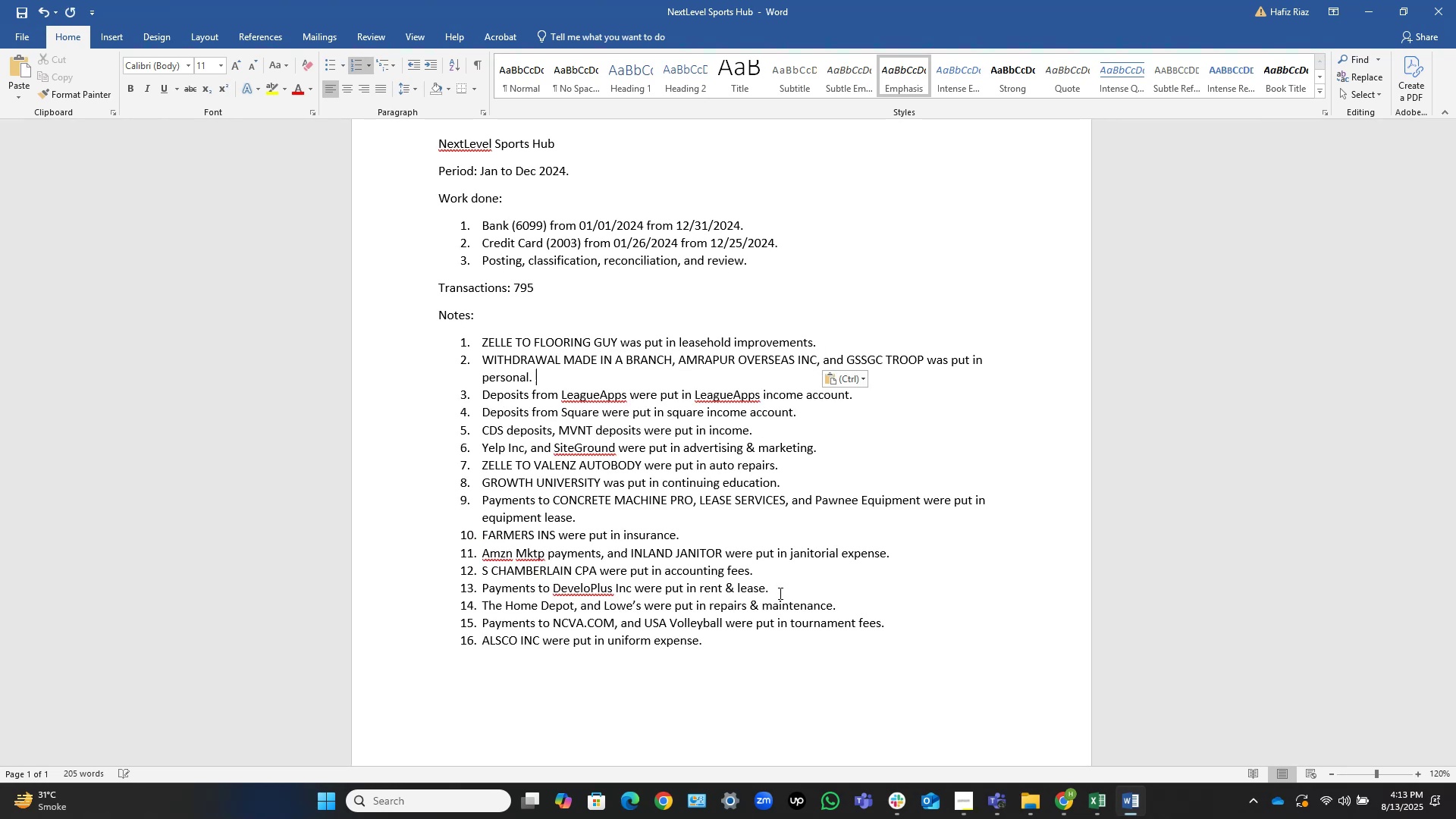 
key(Control+S)
 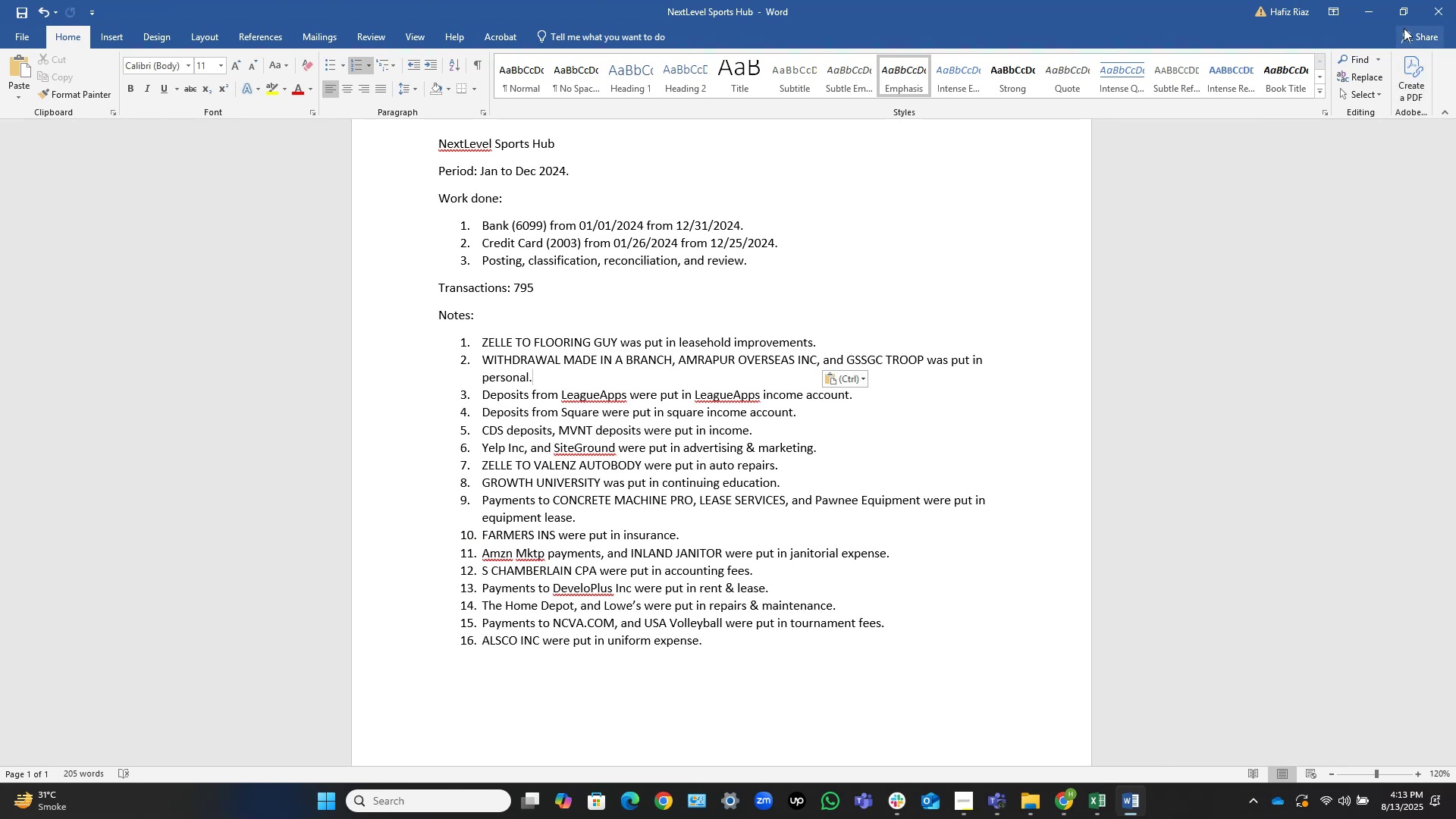 
left_click([1375, 16])
 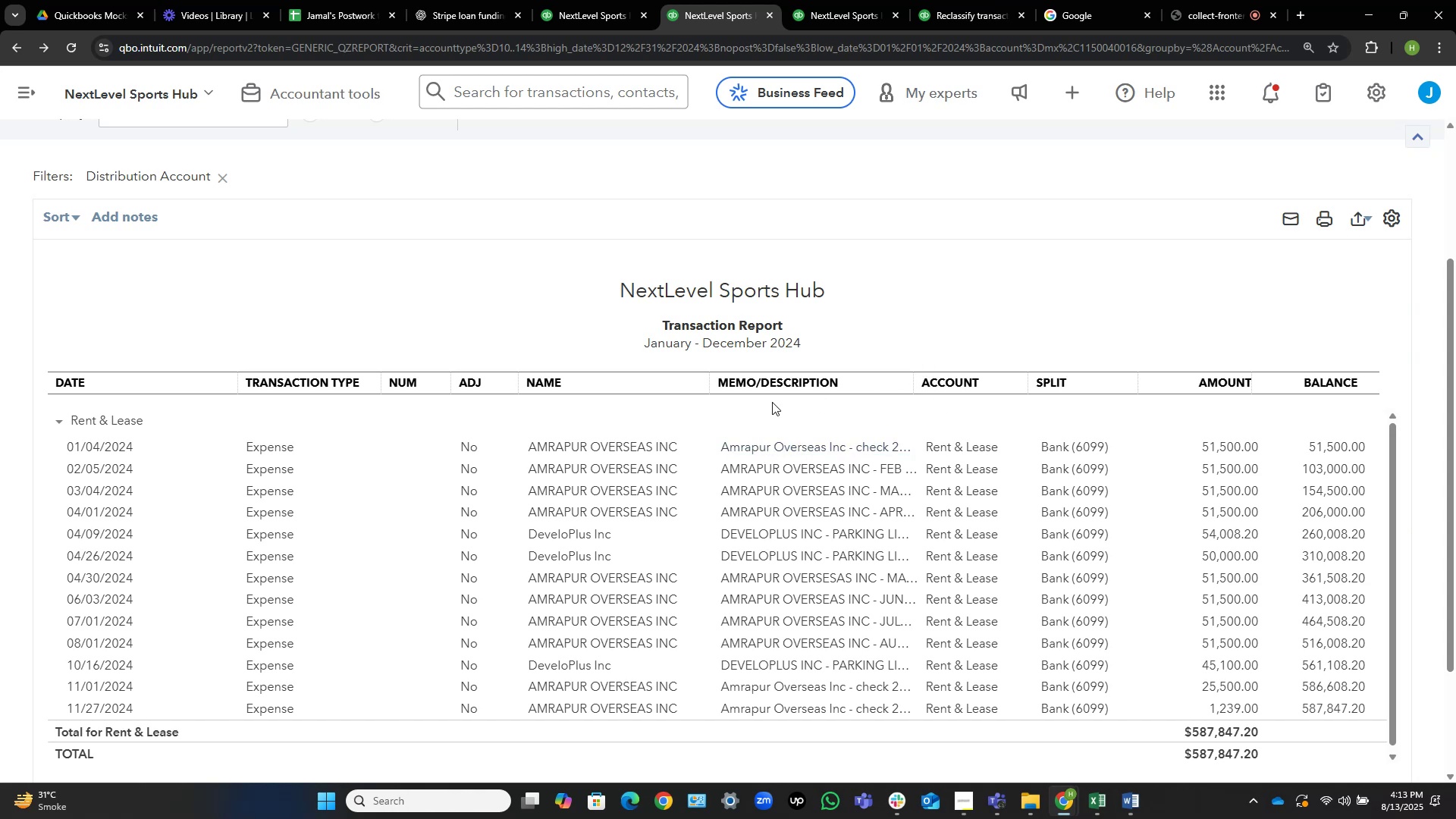 
left_click([667, 444])
 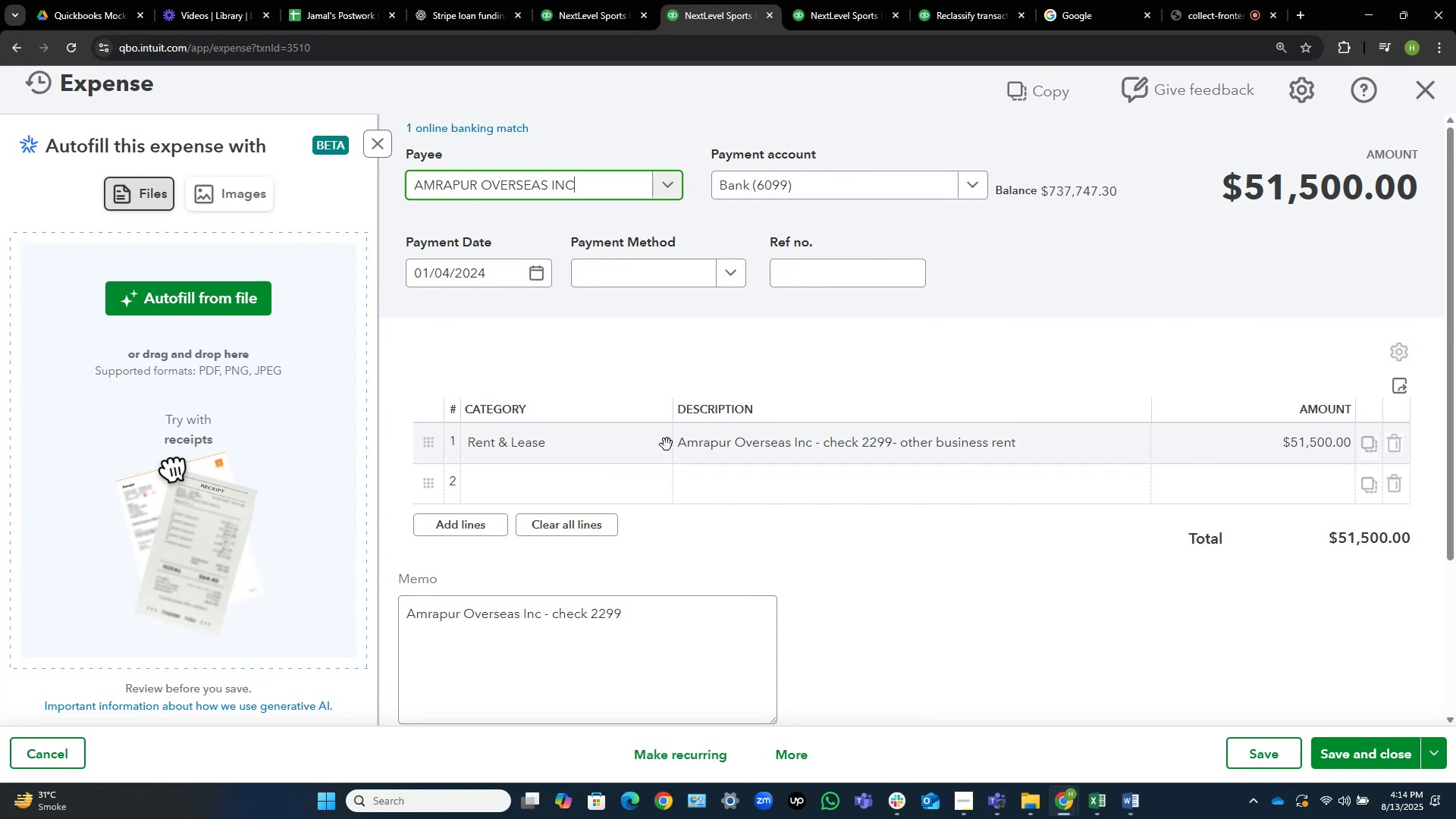 
wait(13.97)
 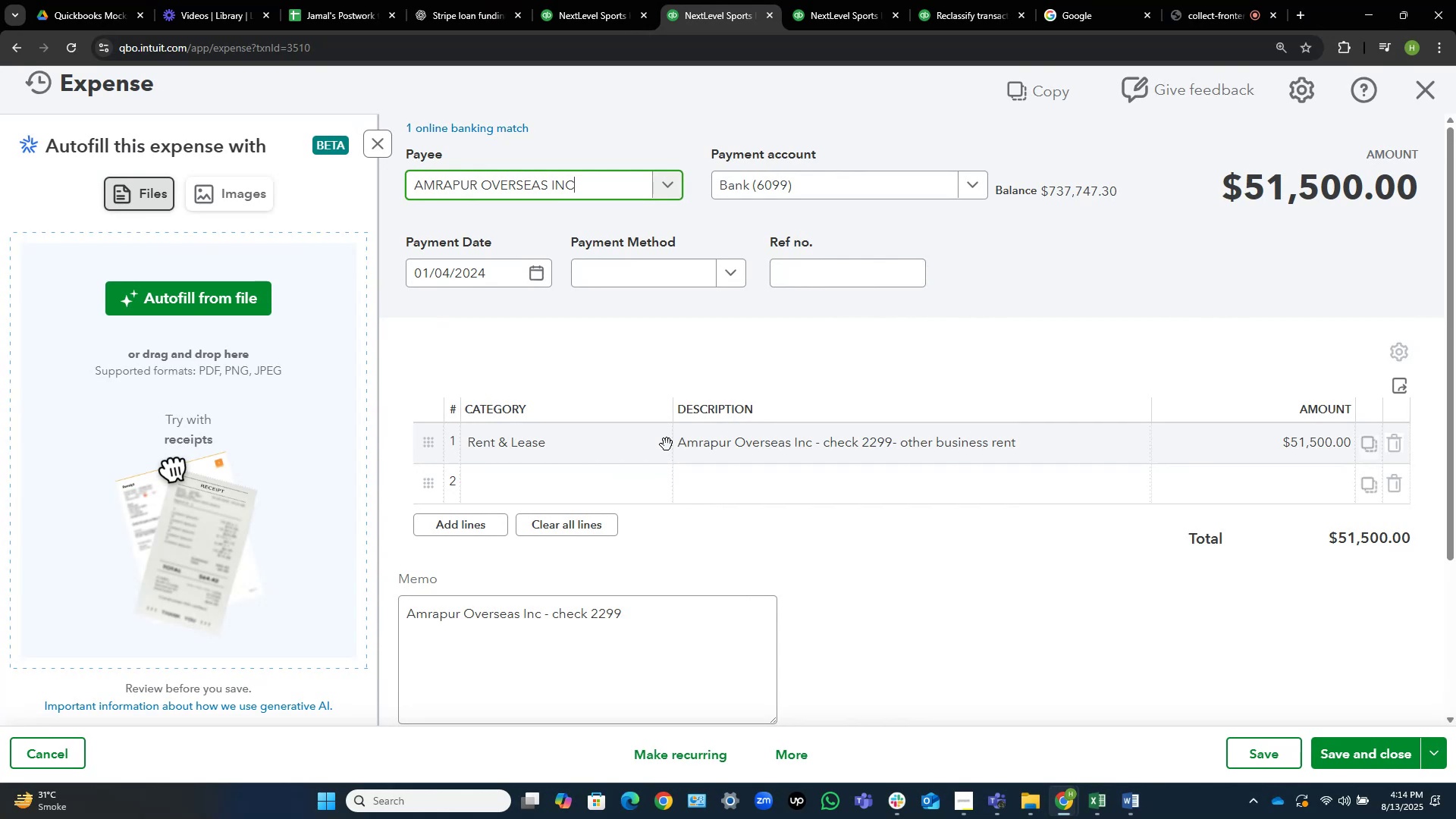 
left_click([1081, 450])
 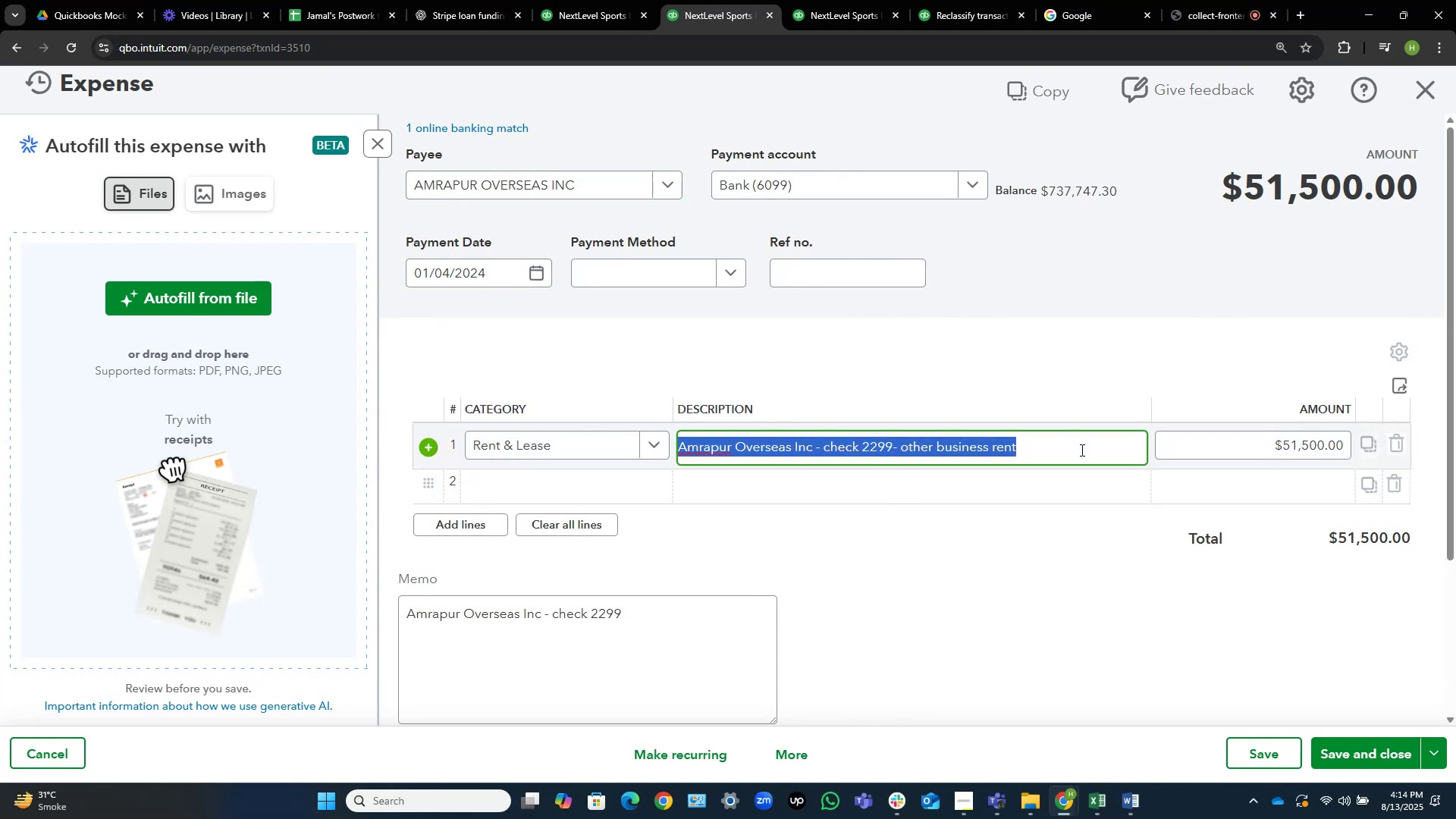 
key(ArrowRight)
 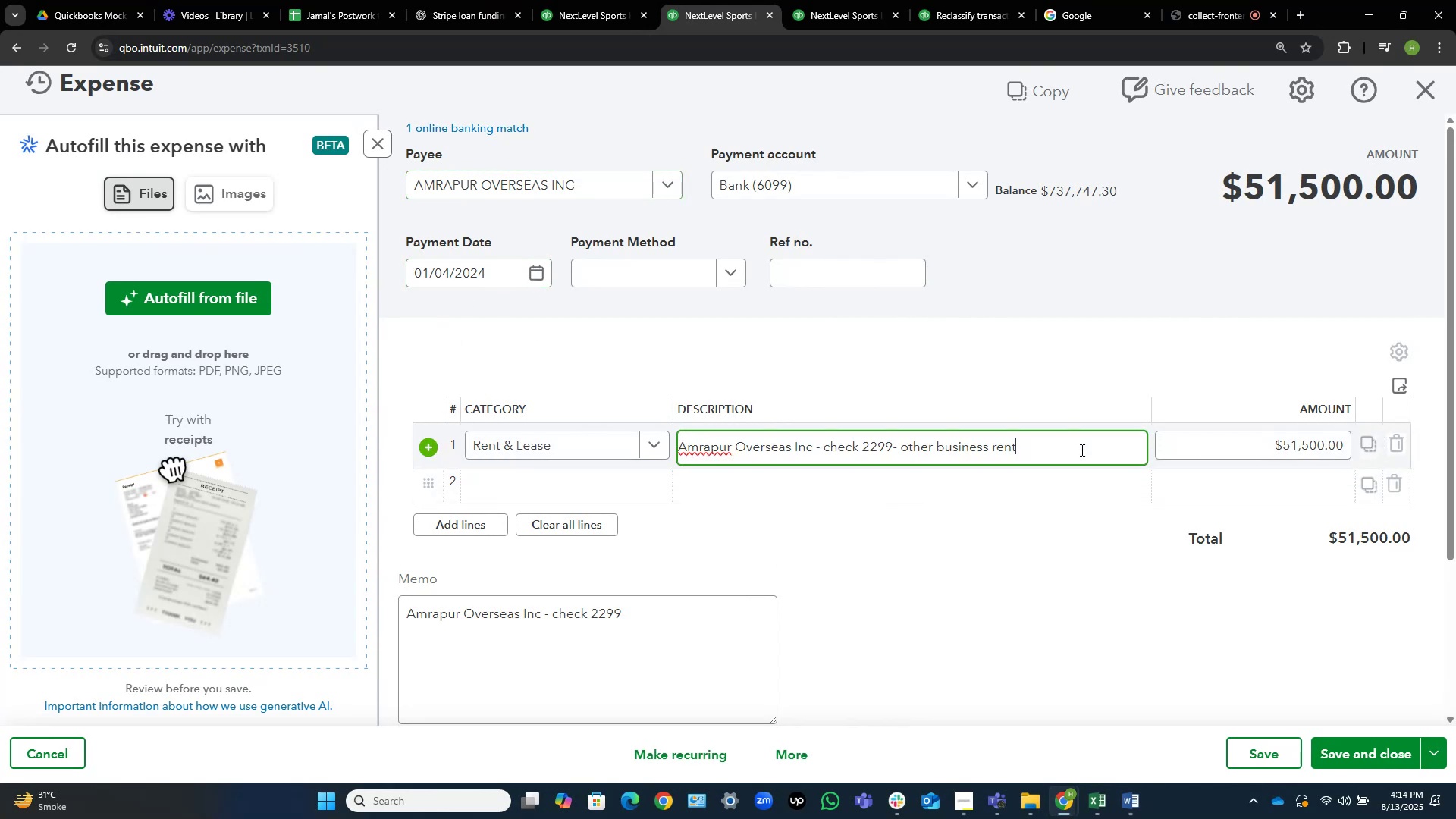 
key(Control+Shift+ArrowLeft)
 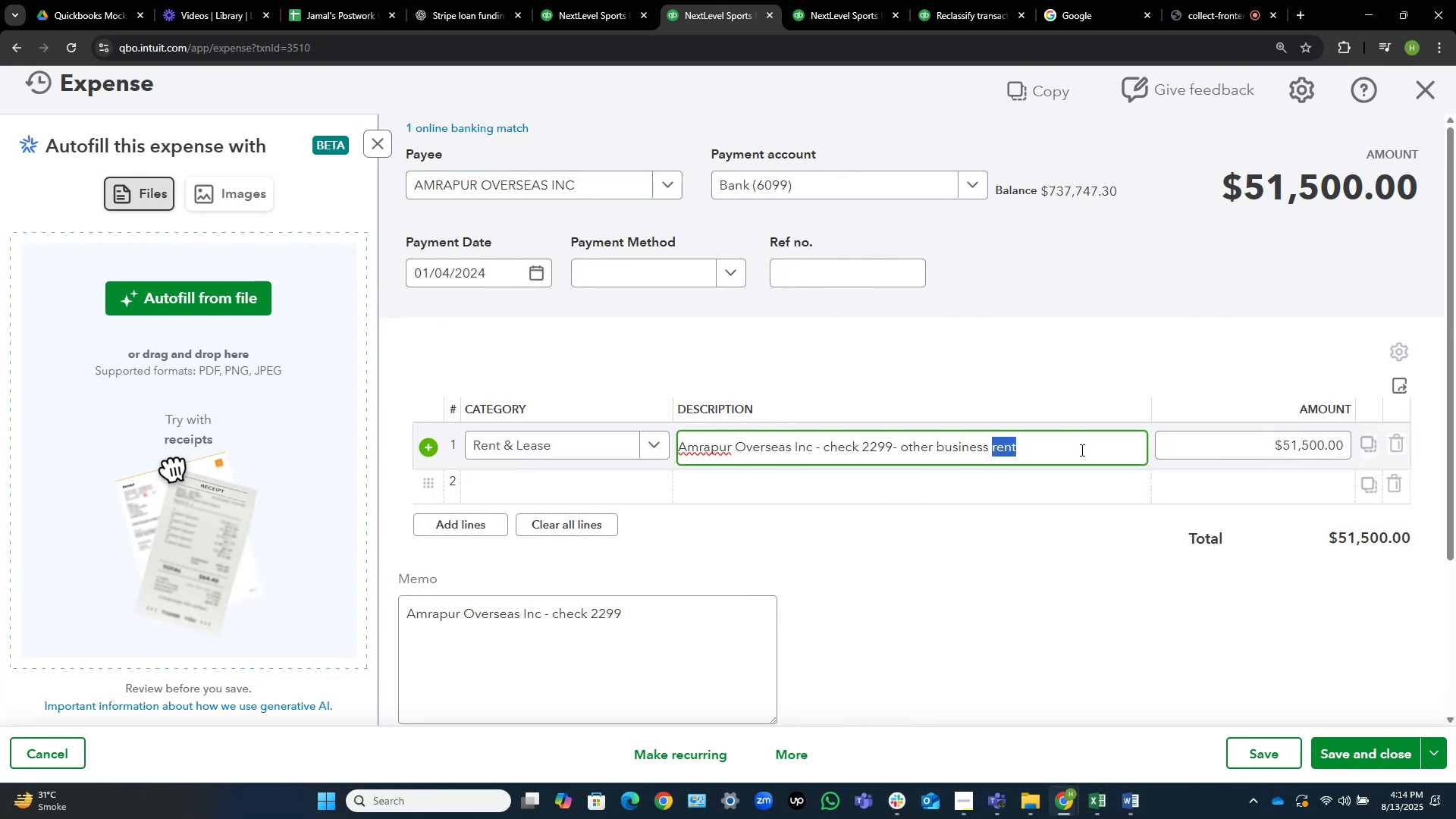 
key(Control+Shift+ArrowLeft)
 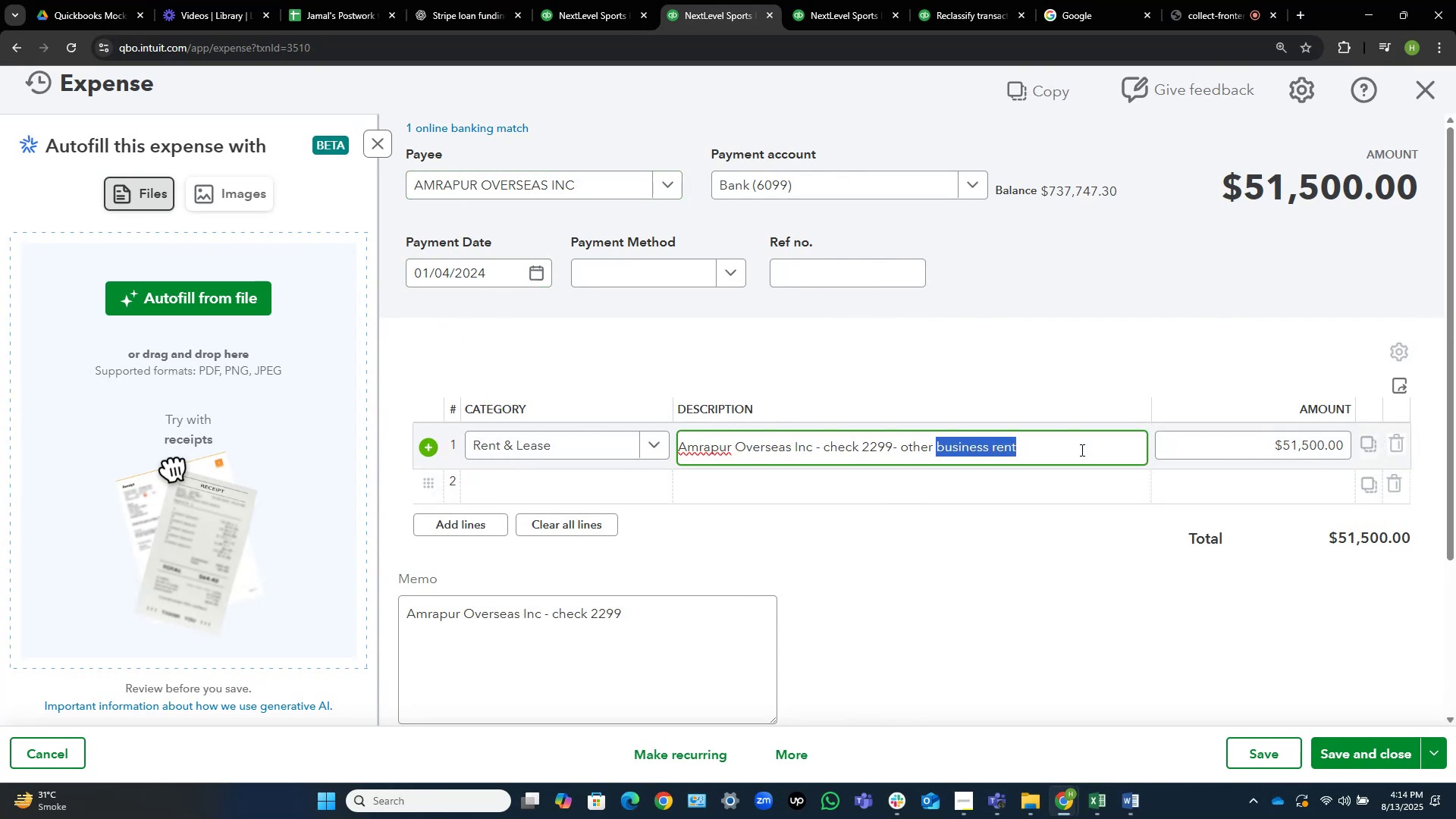 
key(Control+Shift+ArrowLeft)
 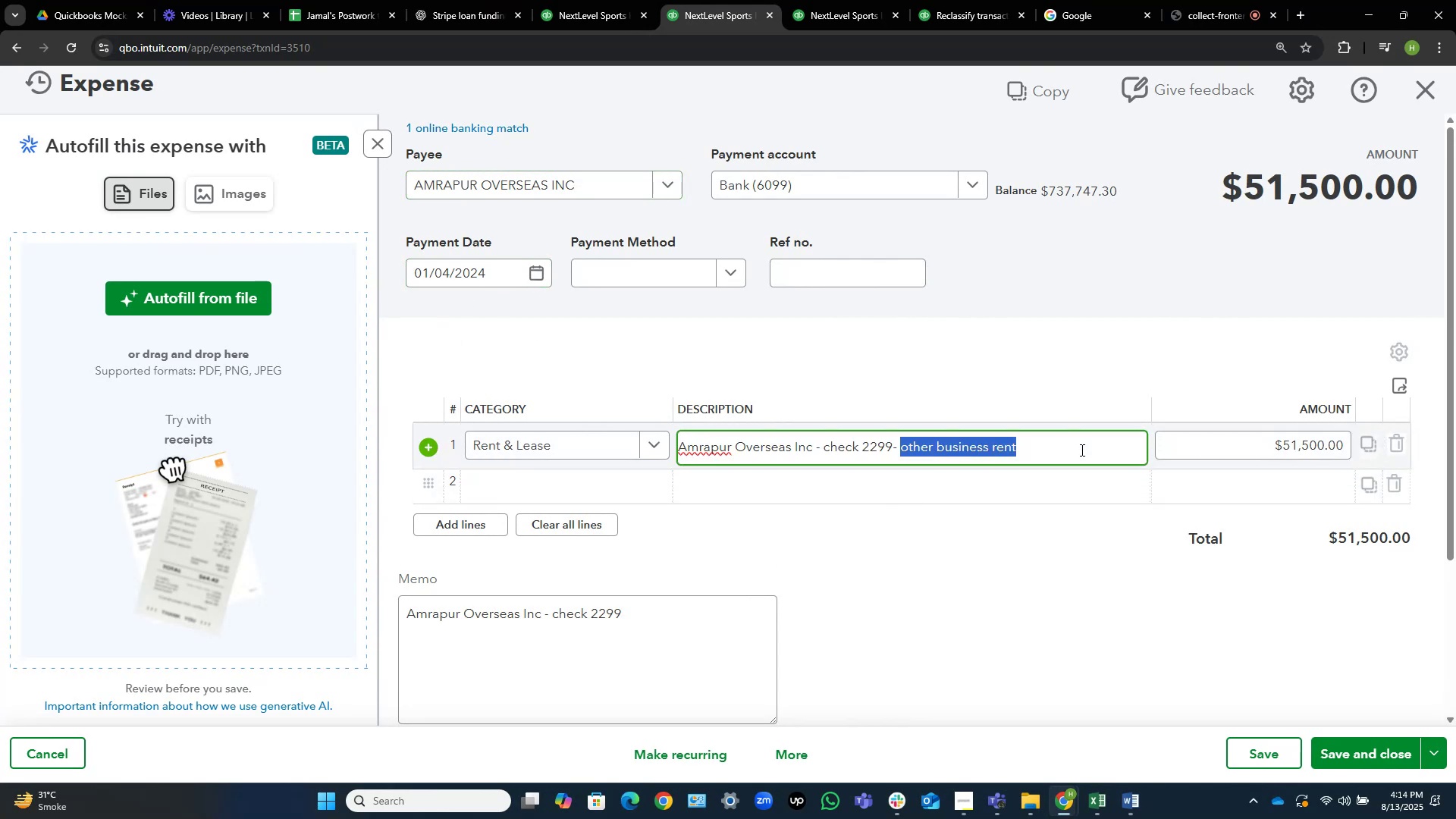 
key(Control+Shift+ArrowLeft)
 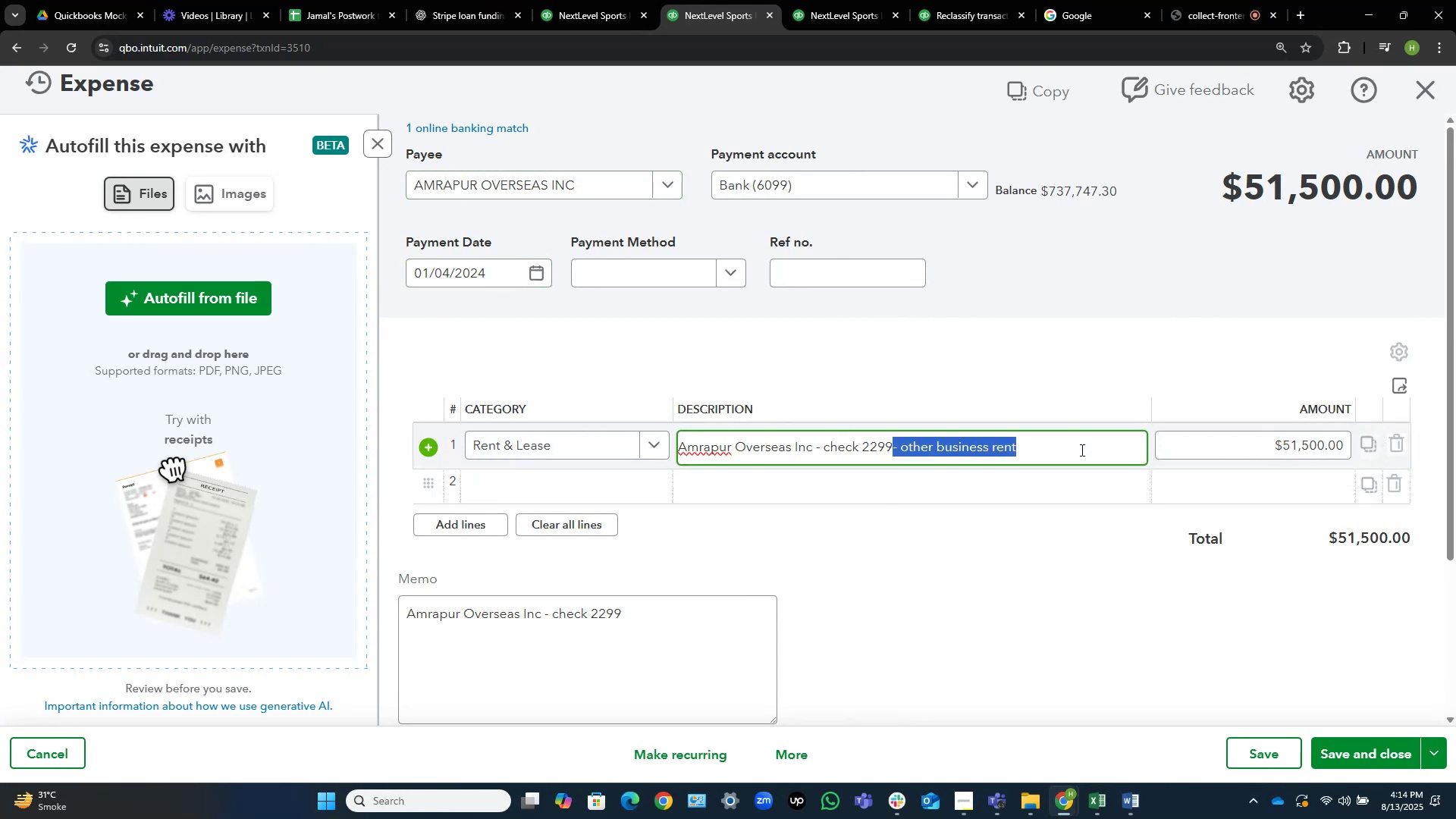 
key(Control+C)
 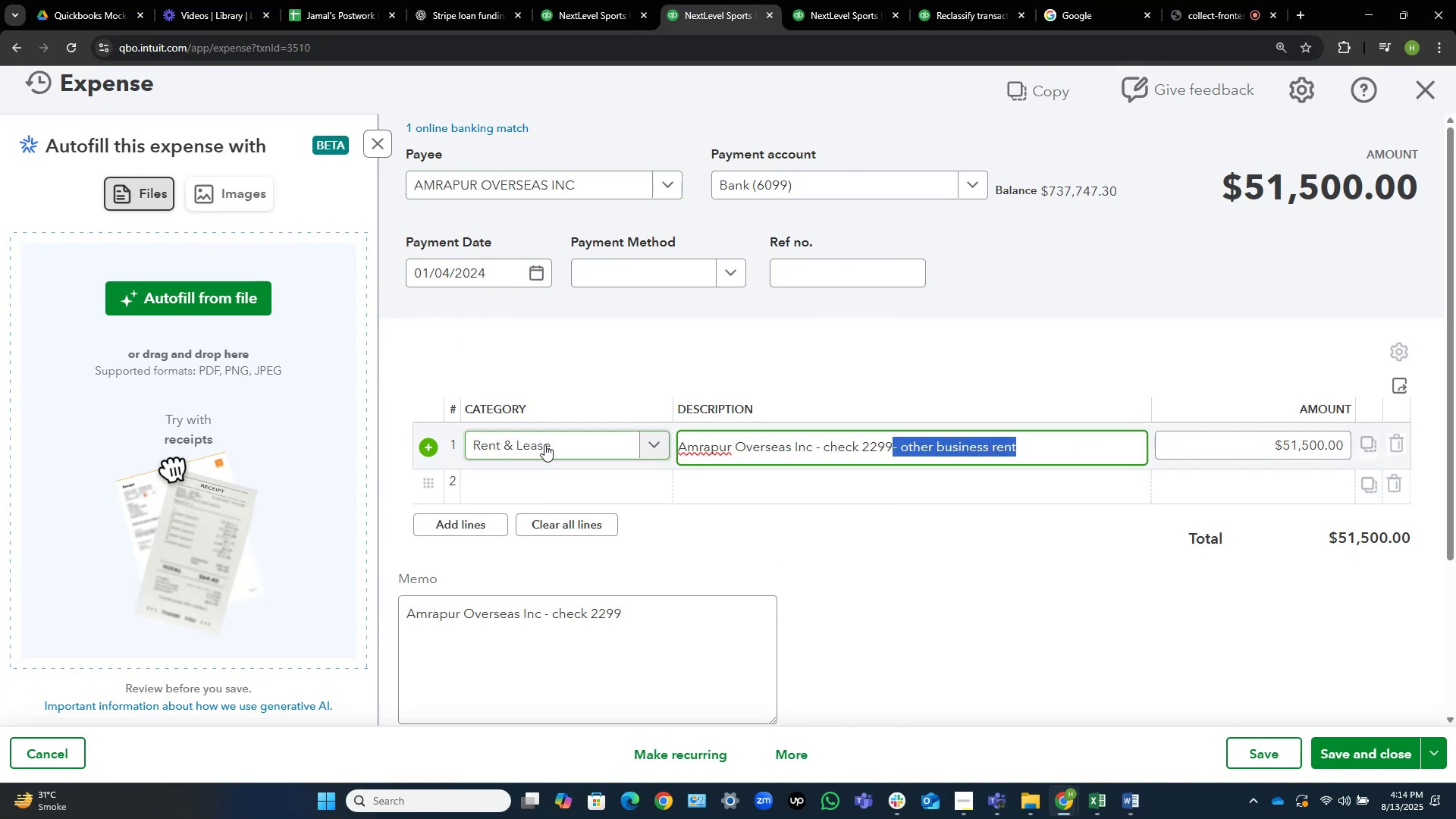 
left_click([604, 437])
 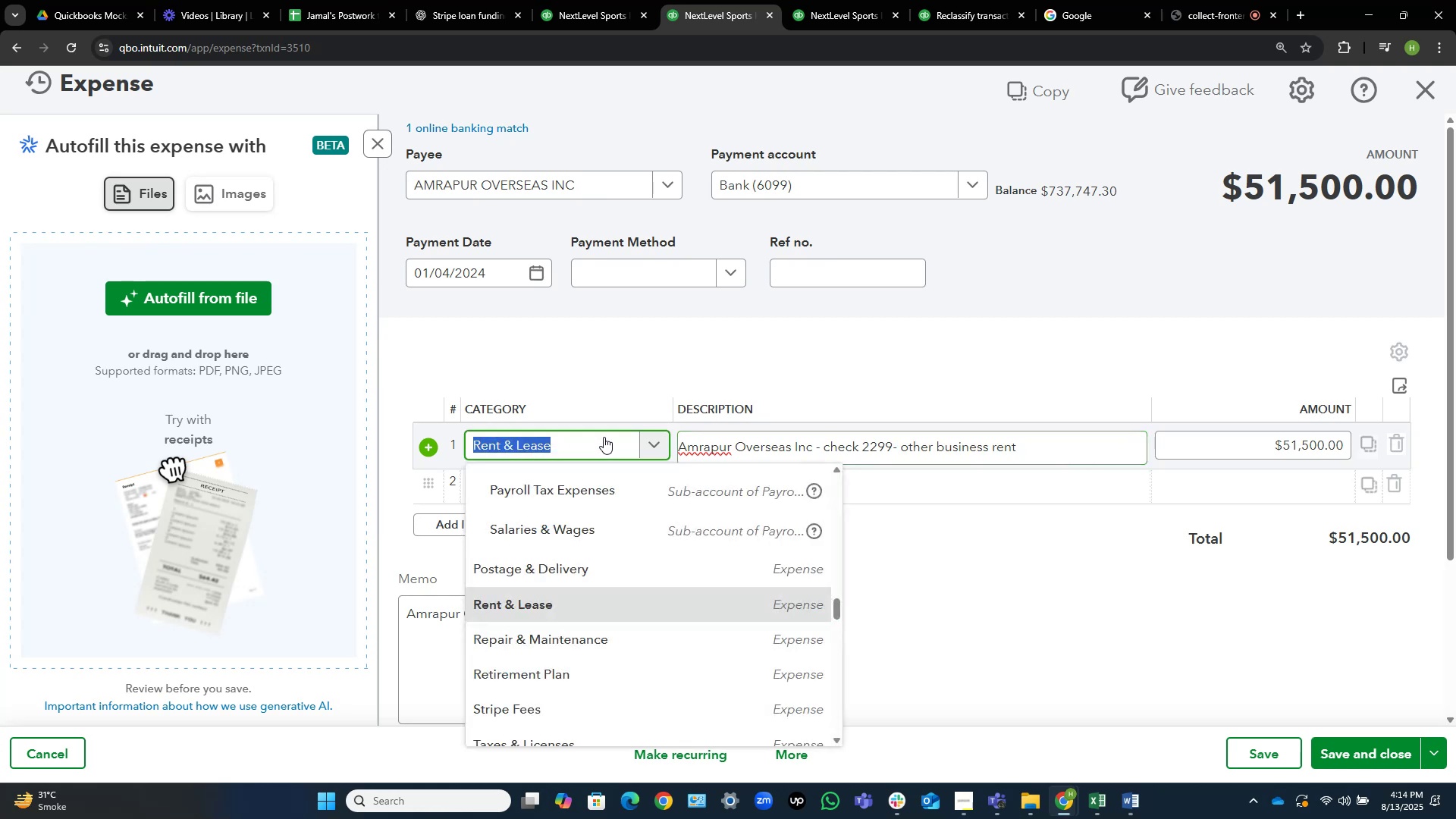 
type(owner)
 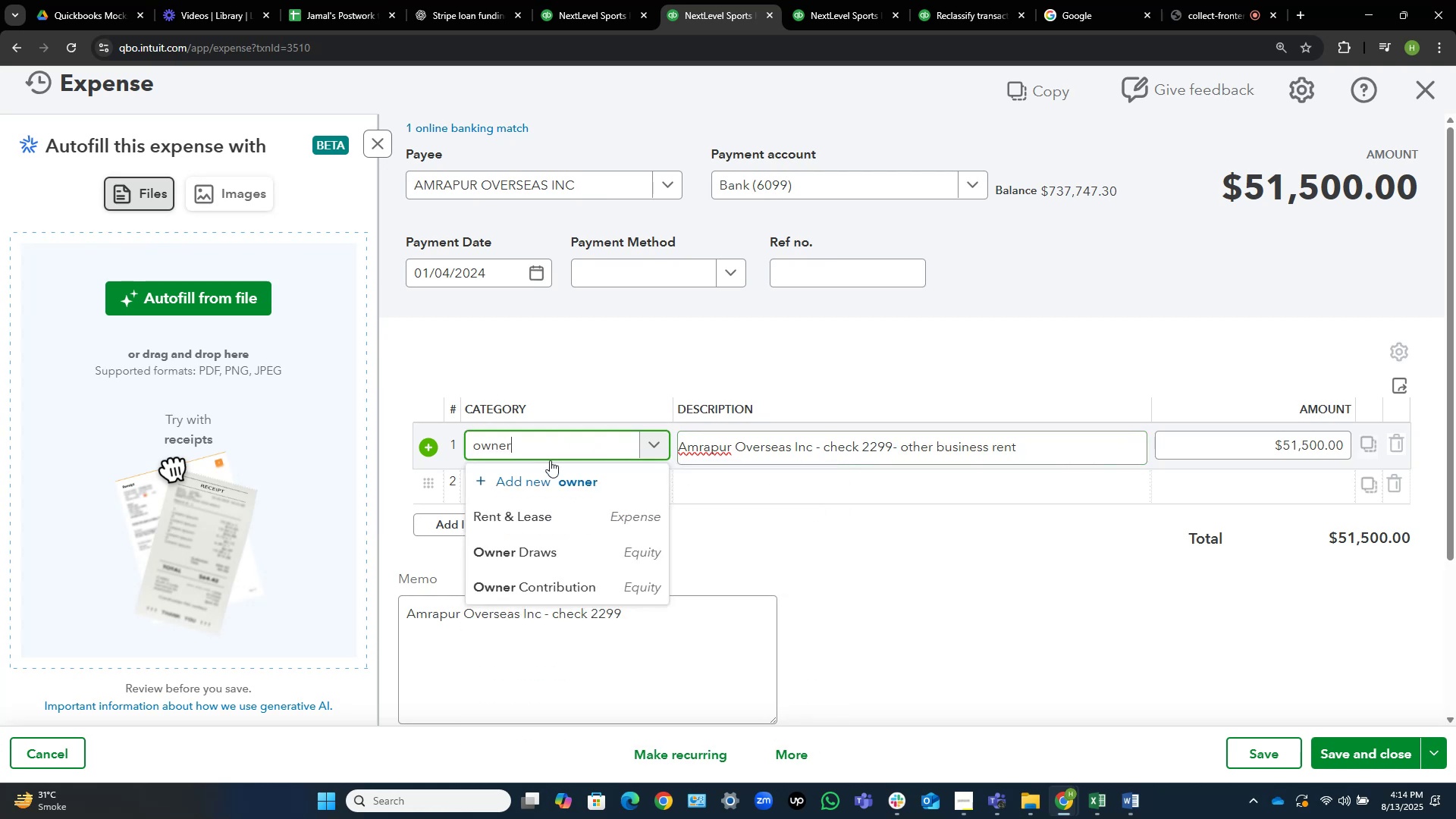 
left_click([540, 551])
 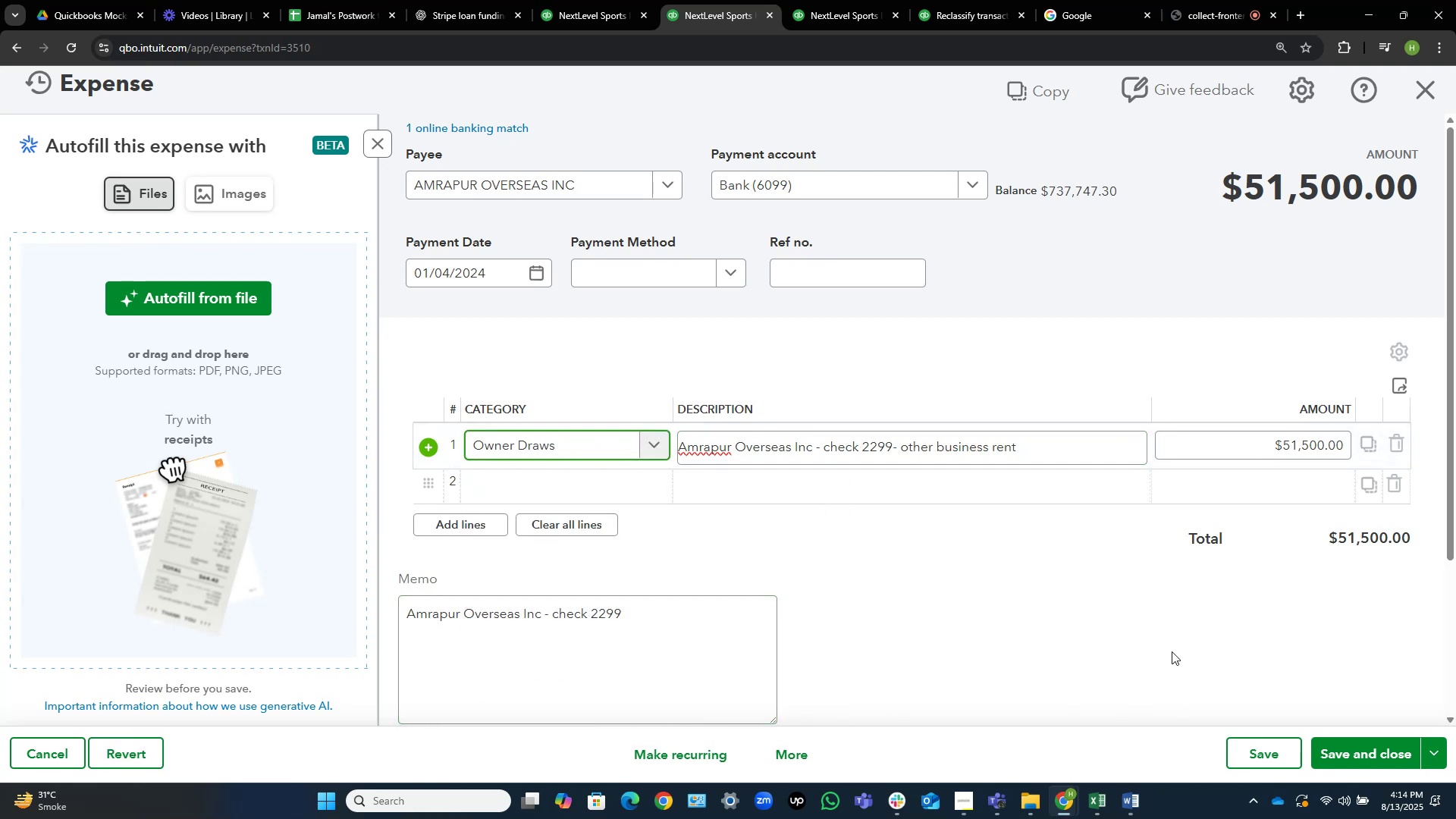 
left_click([1345, 754])
 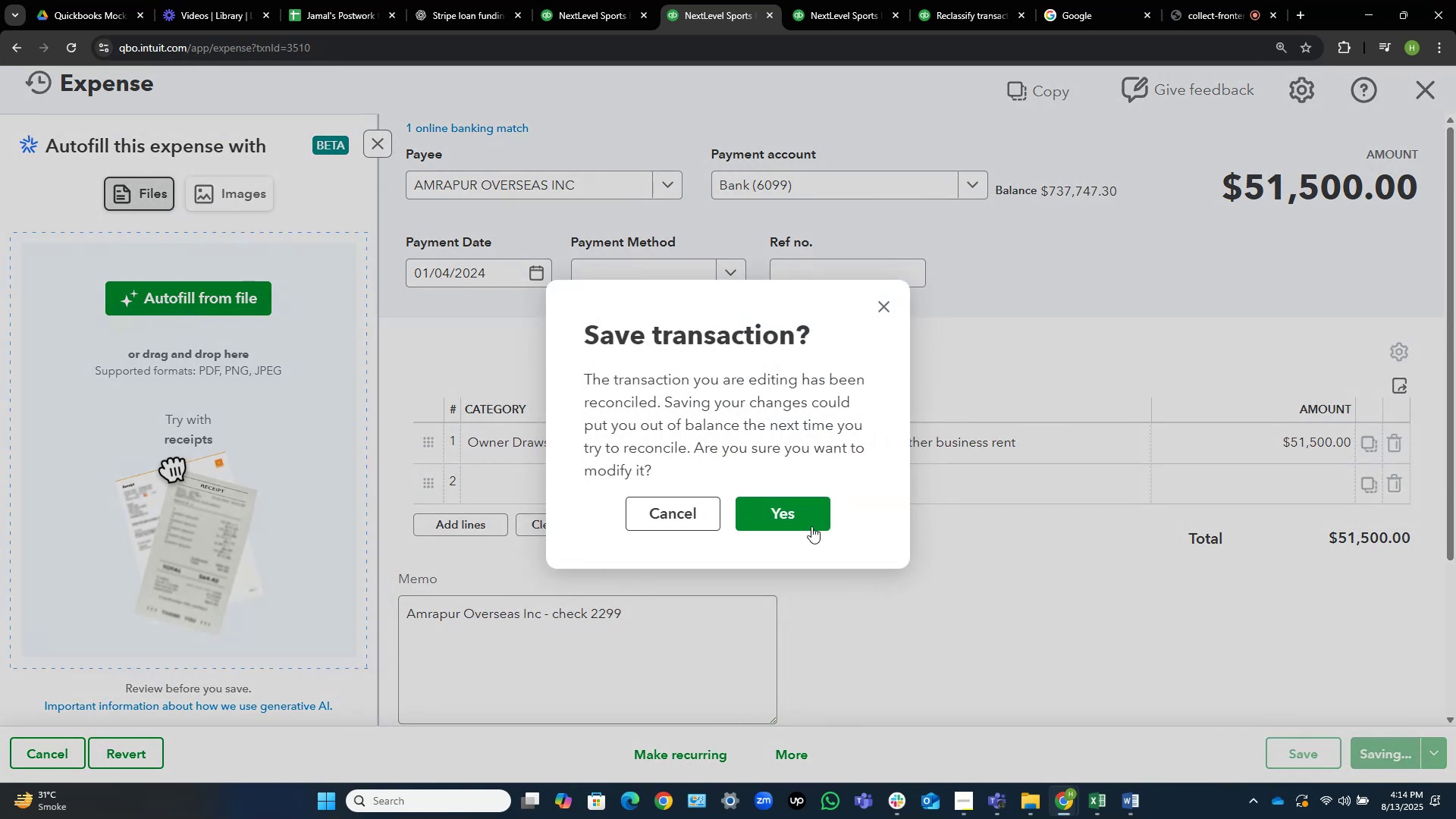 
left_click([811, 521])
 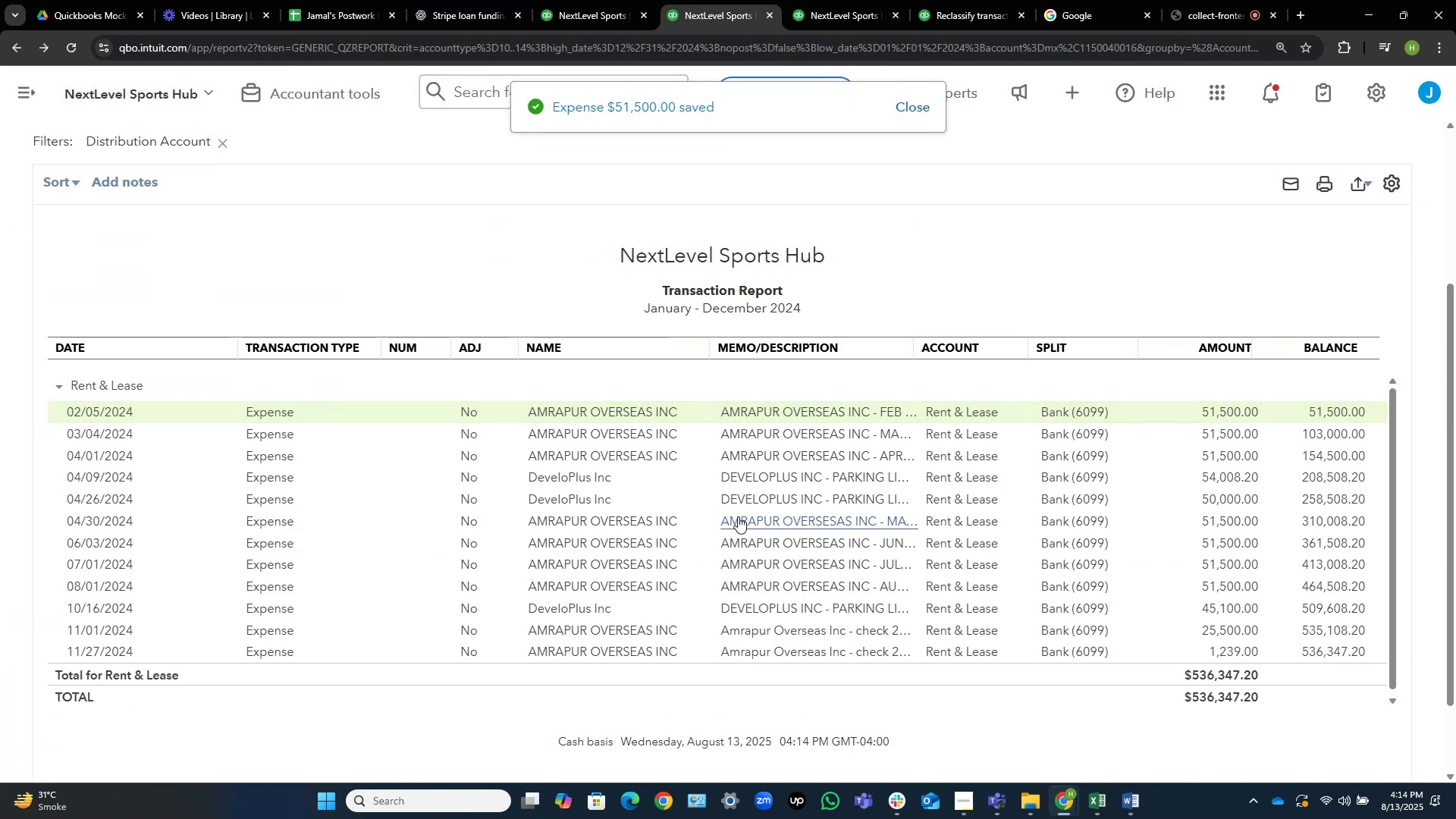 
wait(5.89)
 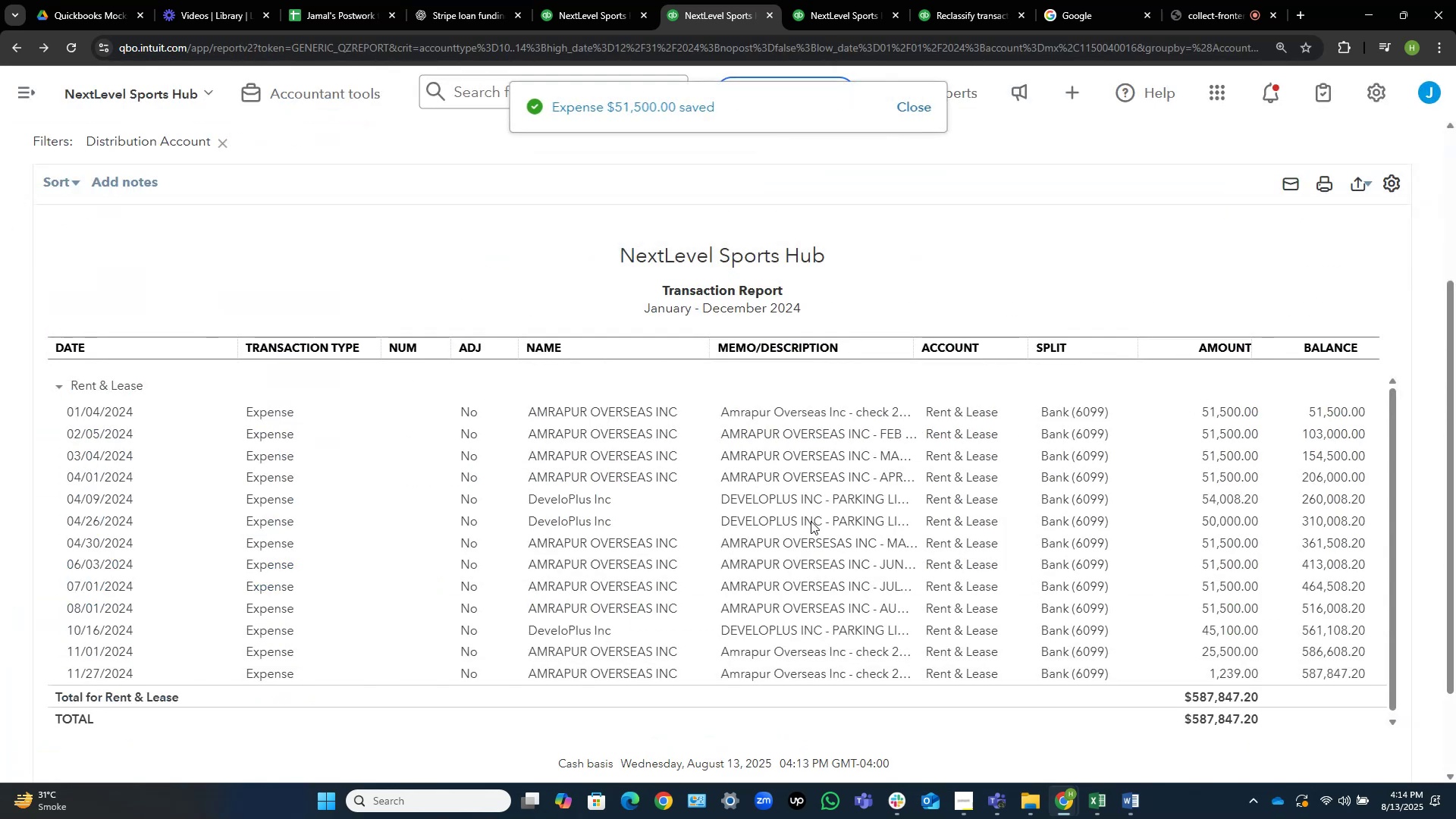 
left_click([631, 408])
 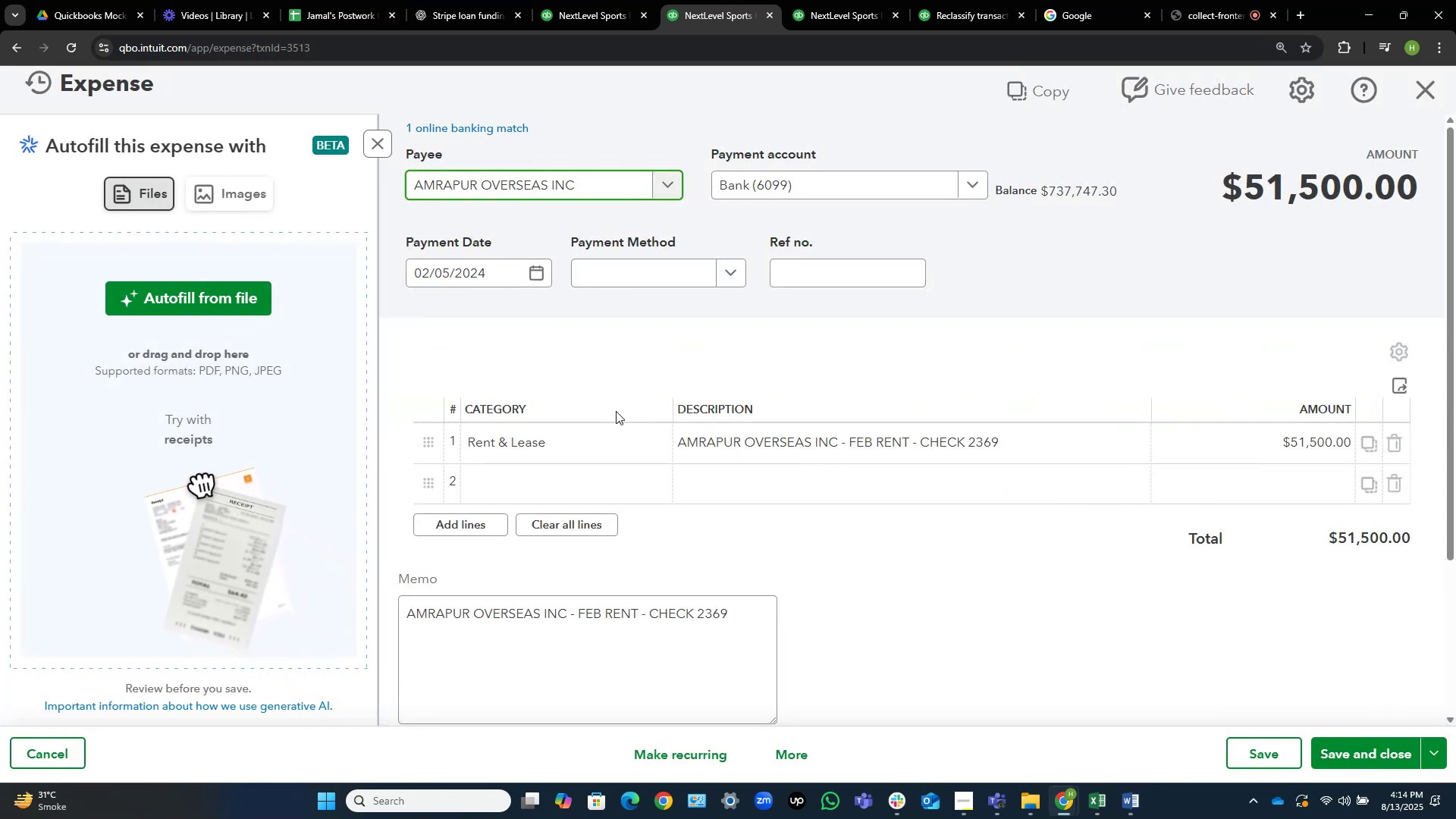 
left_click([1006, 440])
 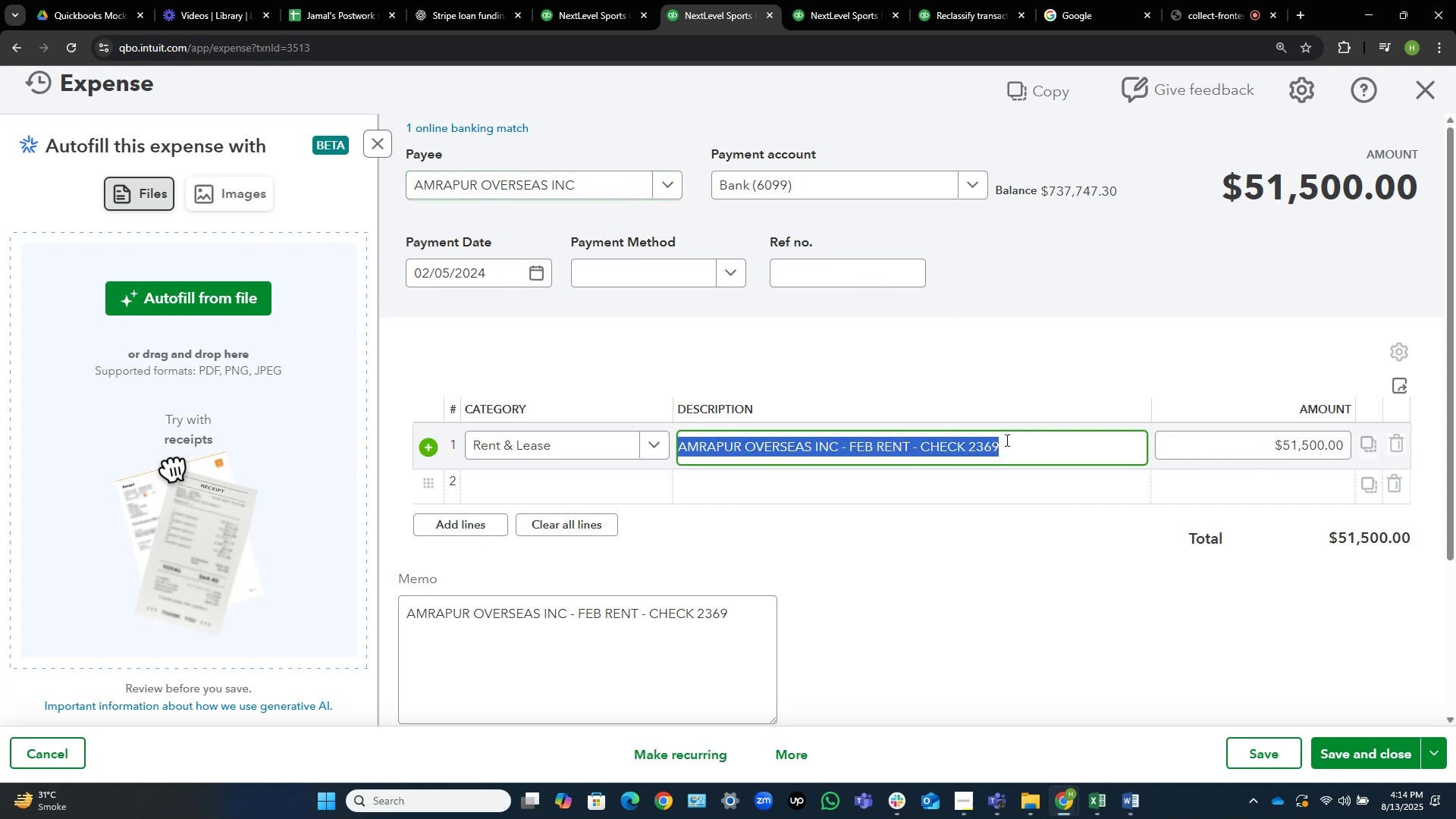 
key(ArrowRight)
 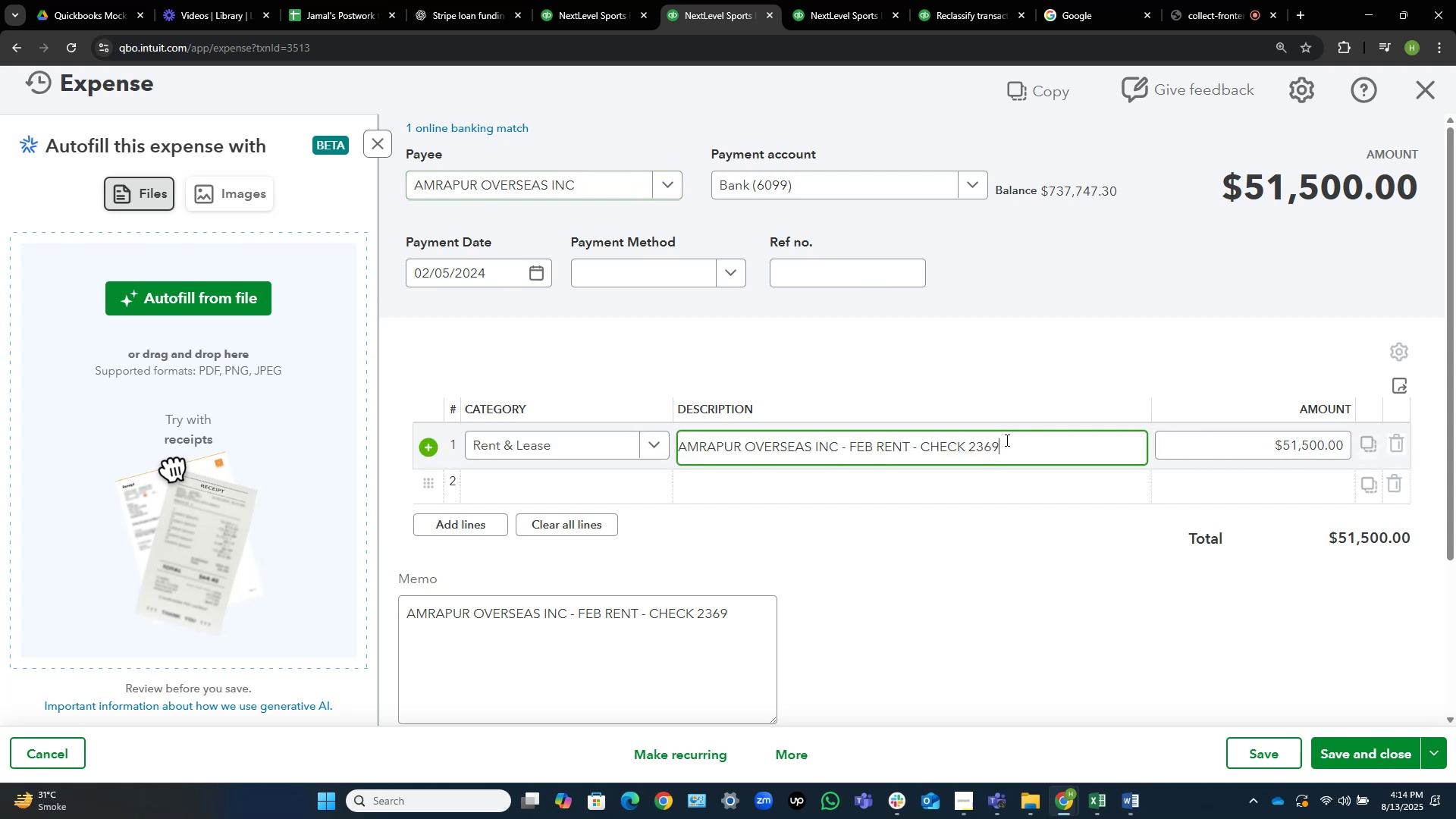 
key(Control+ControlLeft)
 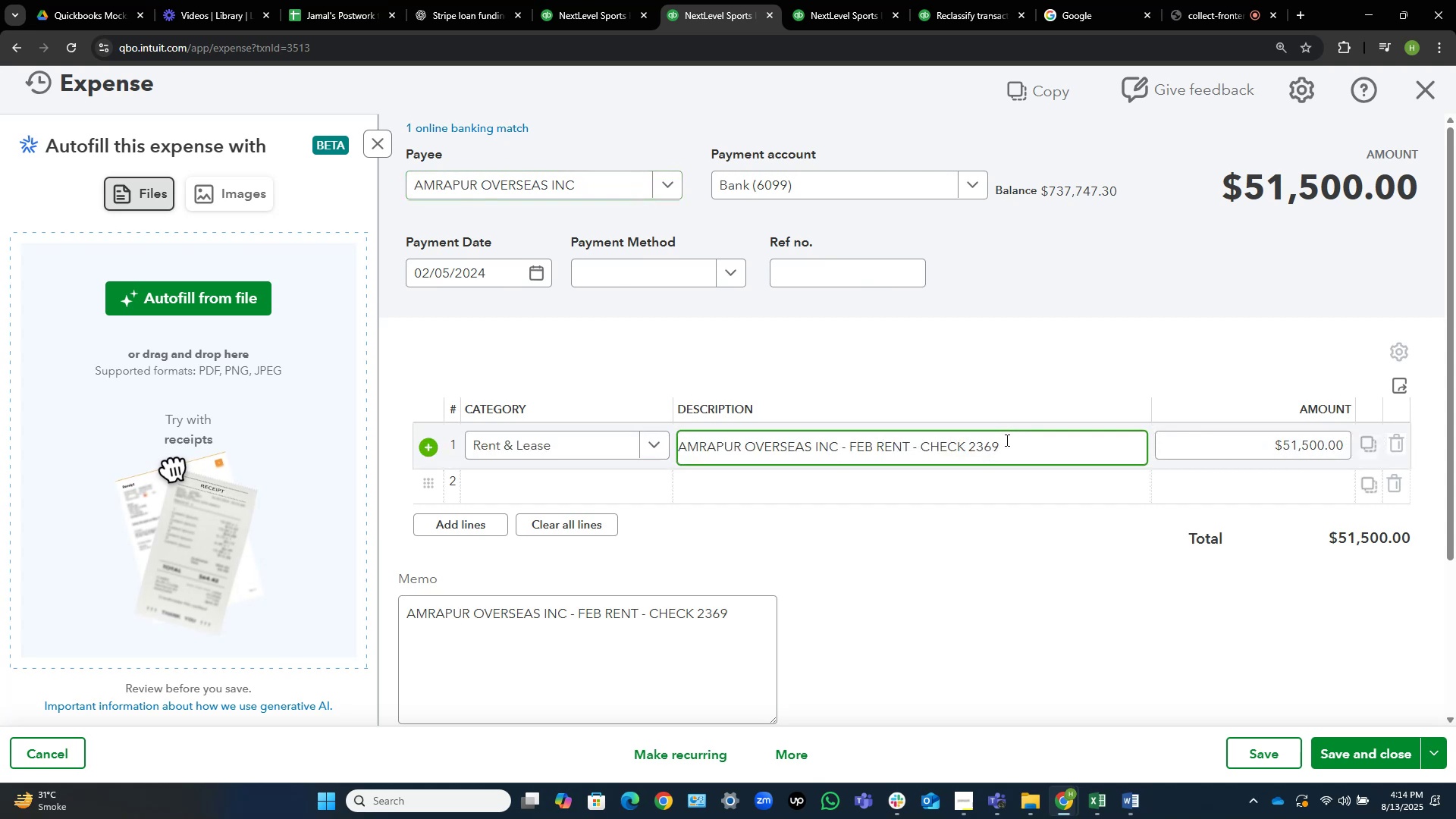 
key(Control+V)
 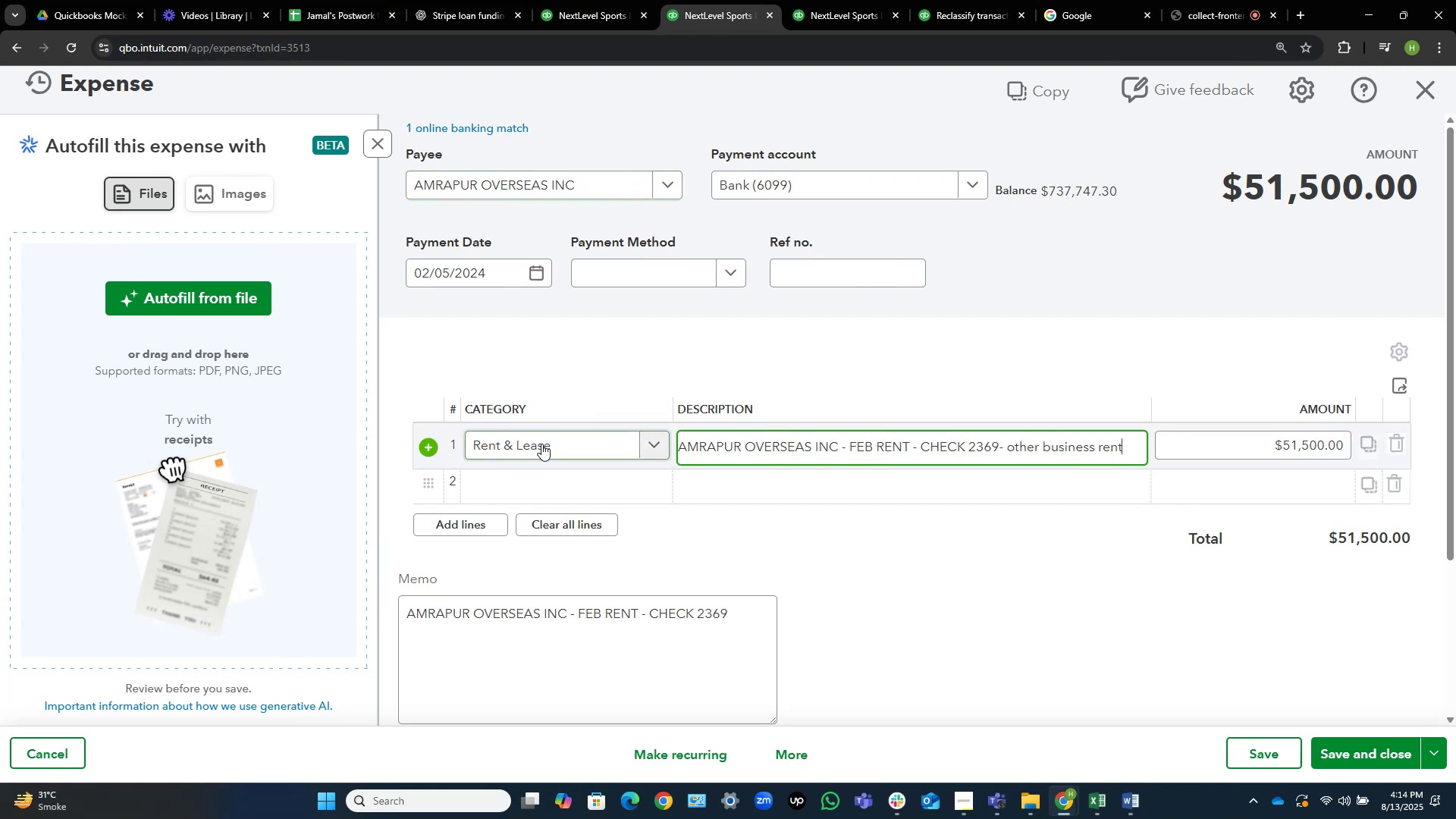 
left_click([569, 444])
 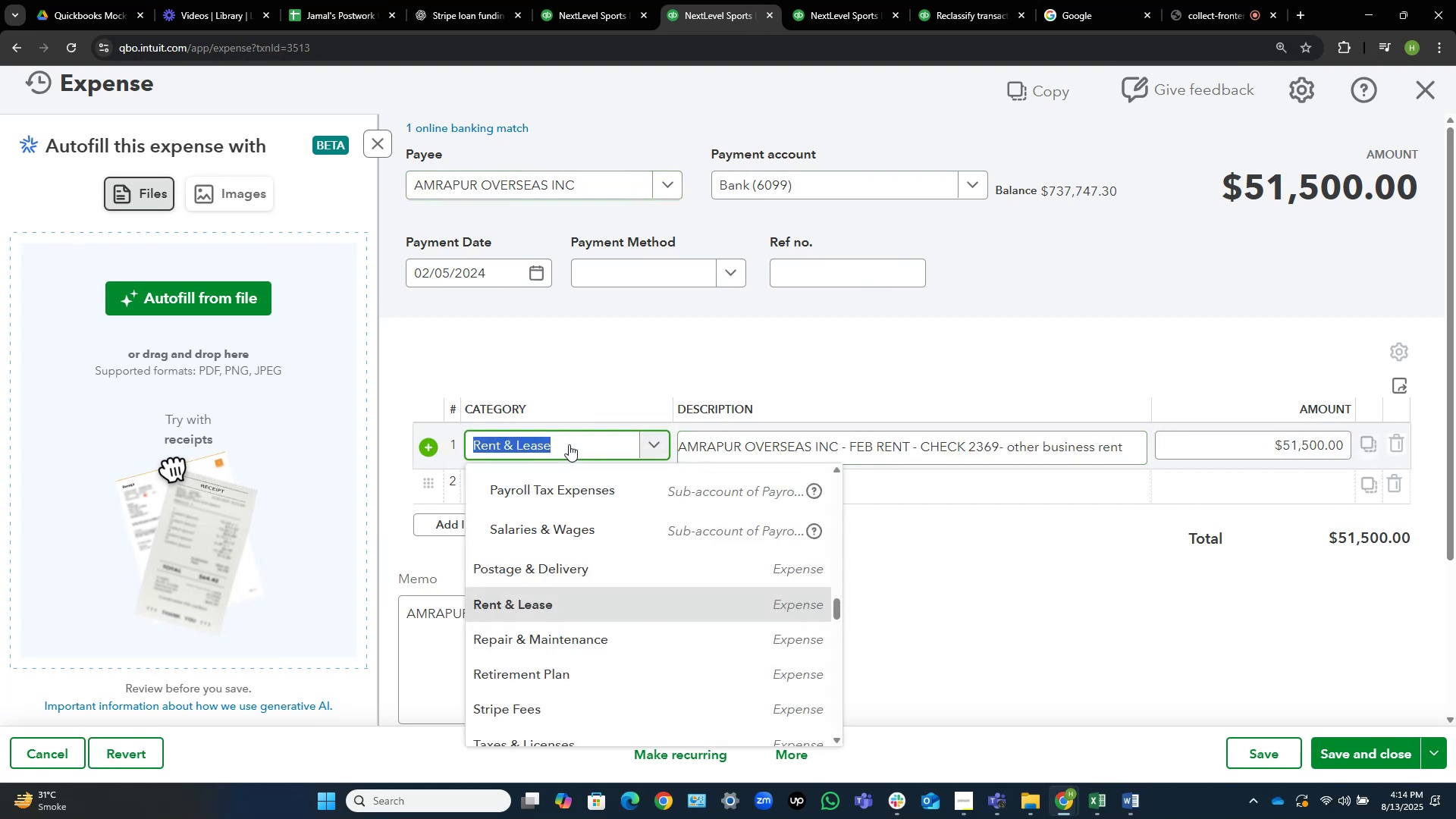 
type(owner)
 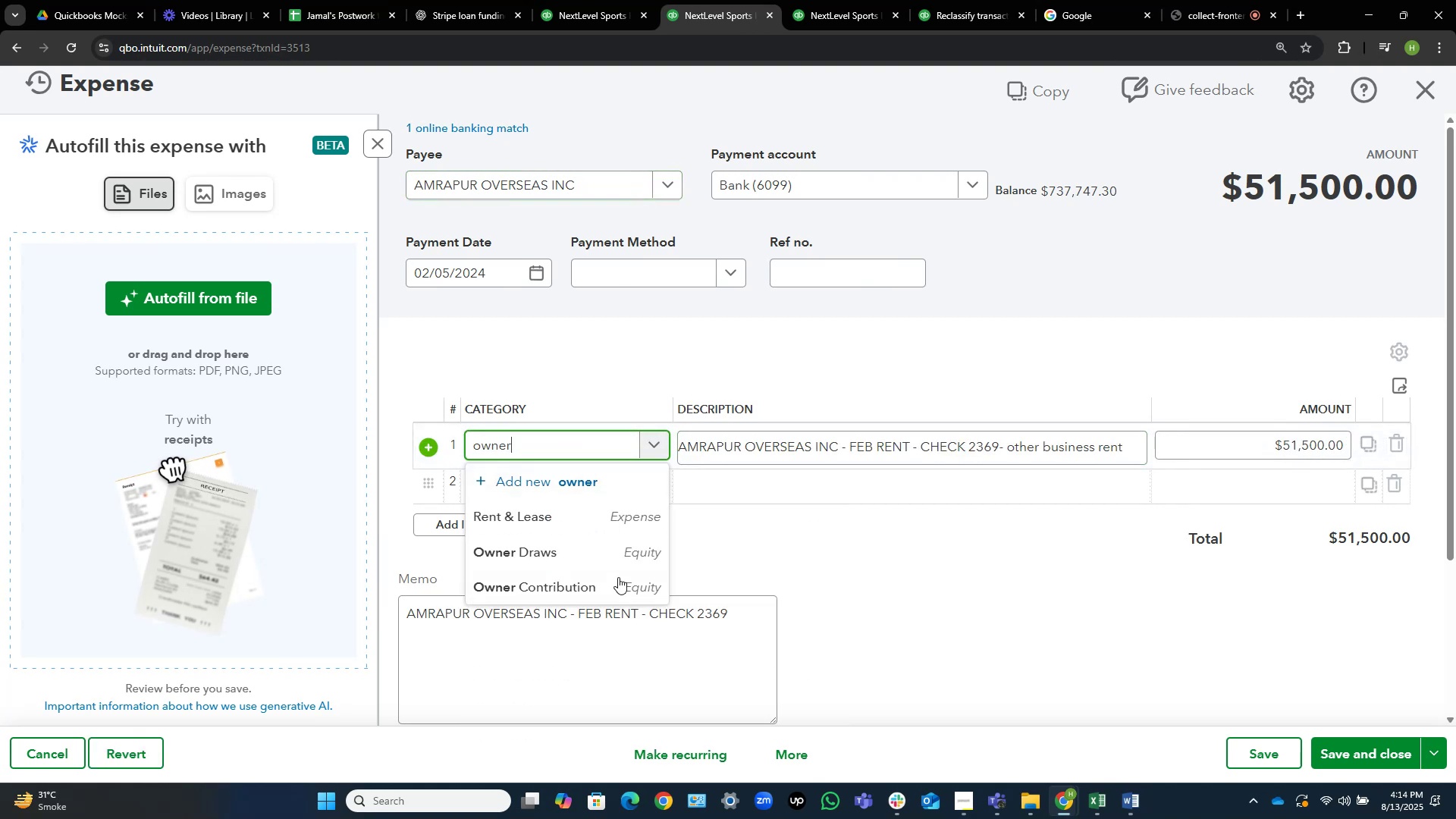 
left_click([617, 552])
 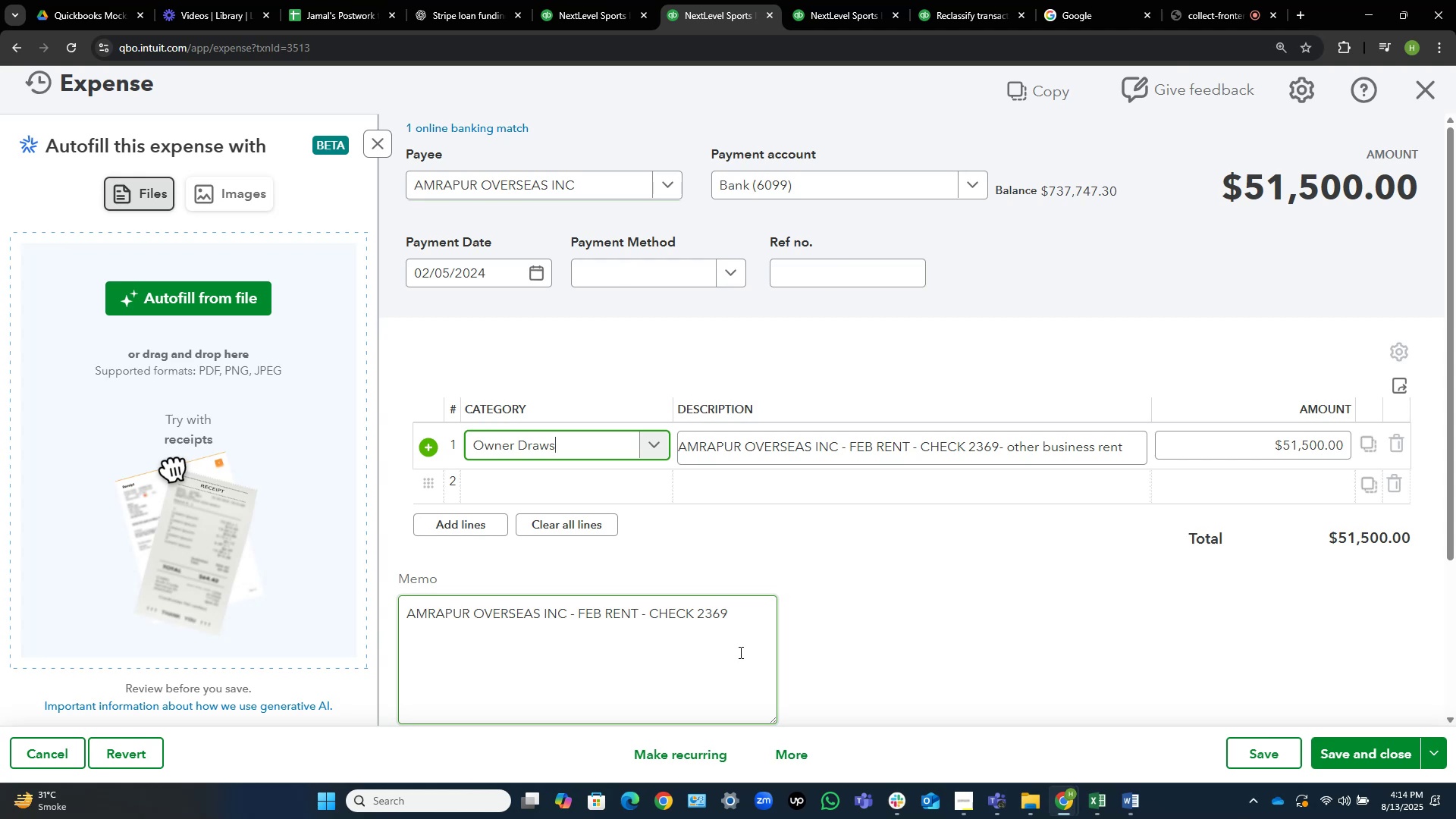 
wait(6.27)
 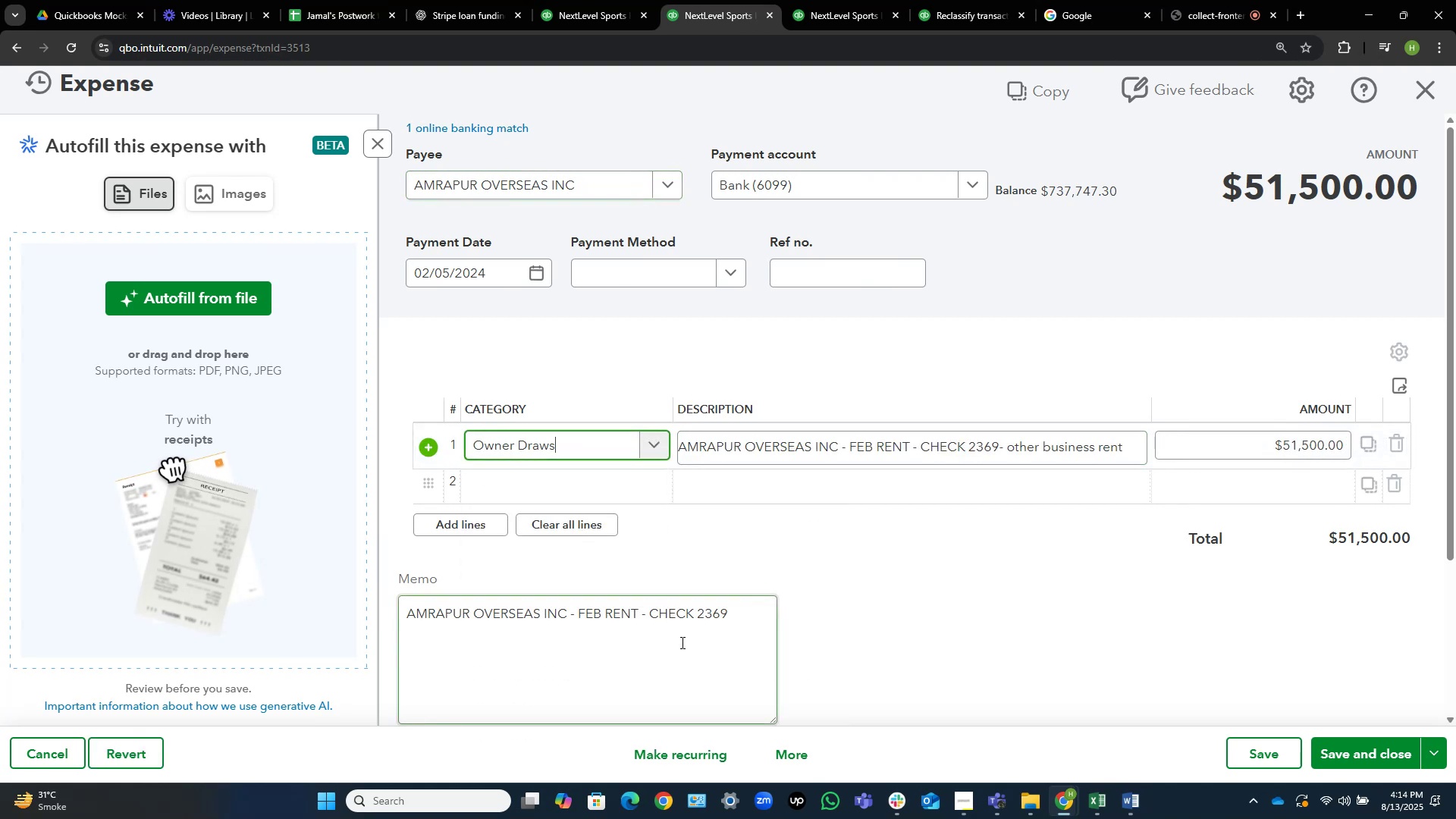 
left_click([1358, 757])
 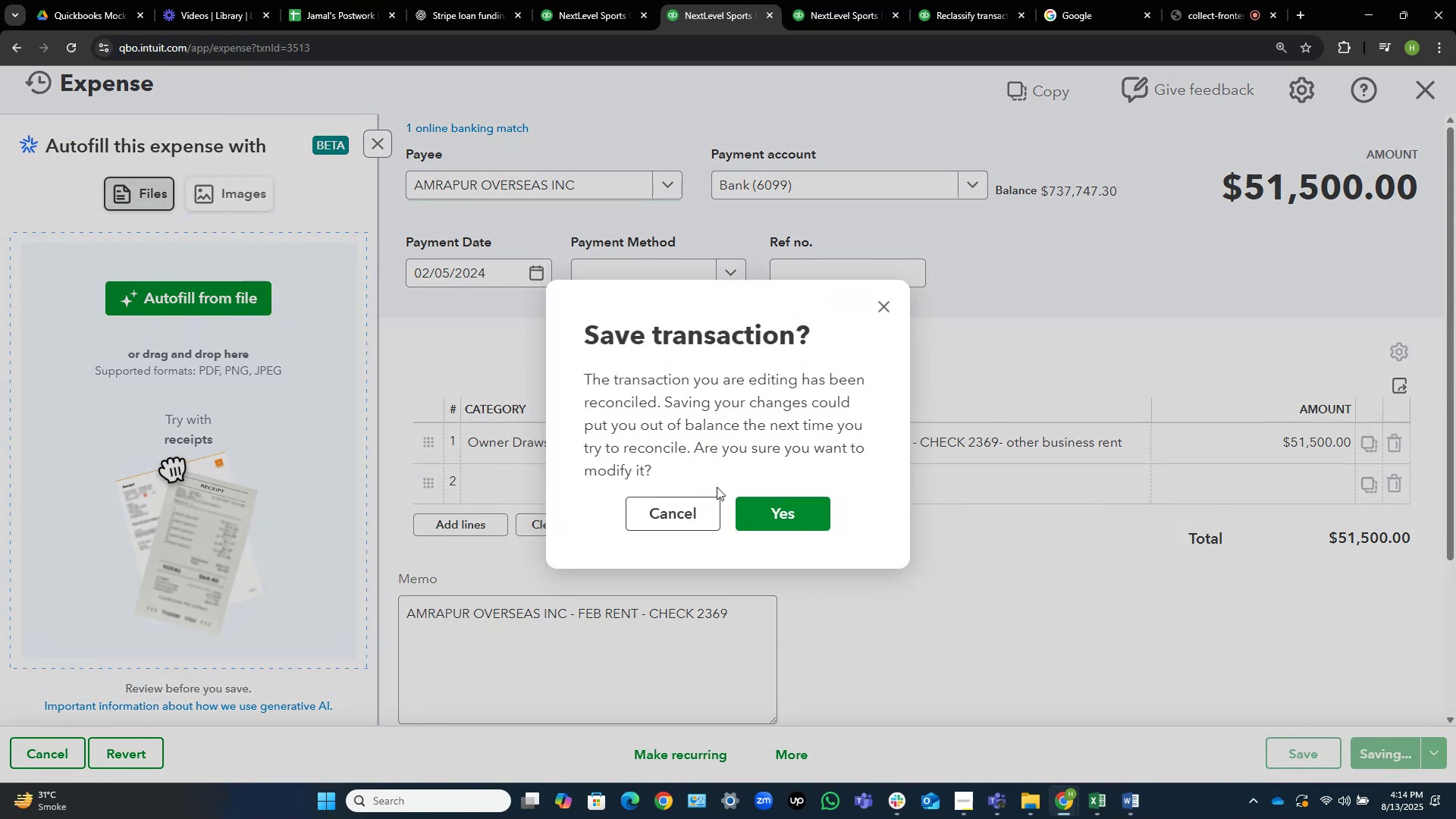 
left_click([789, 519])
 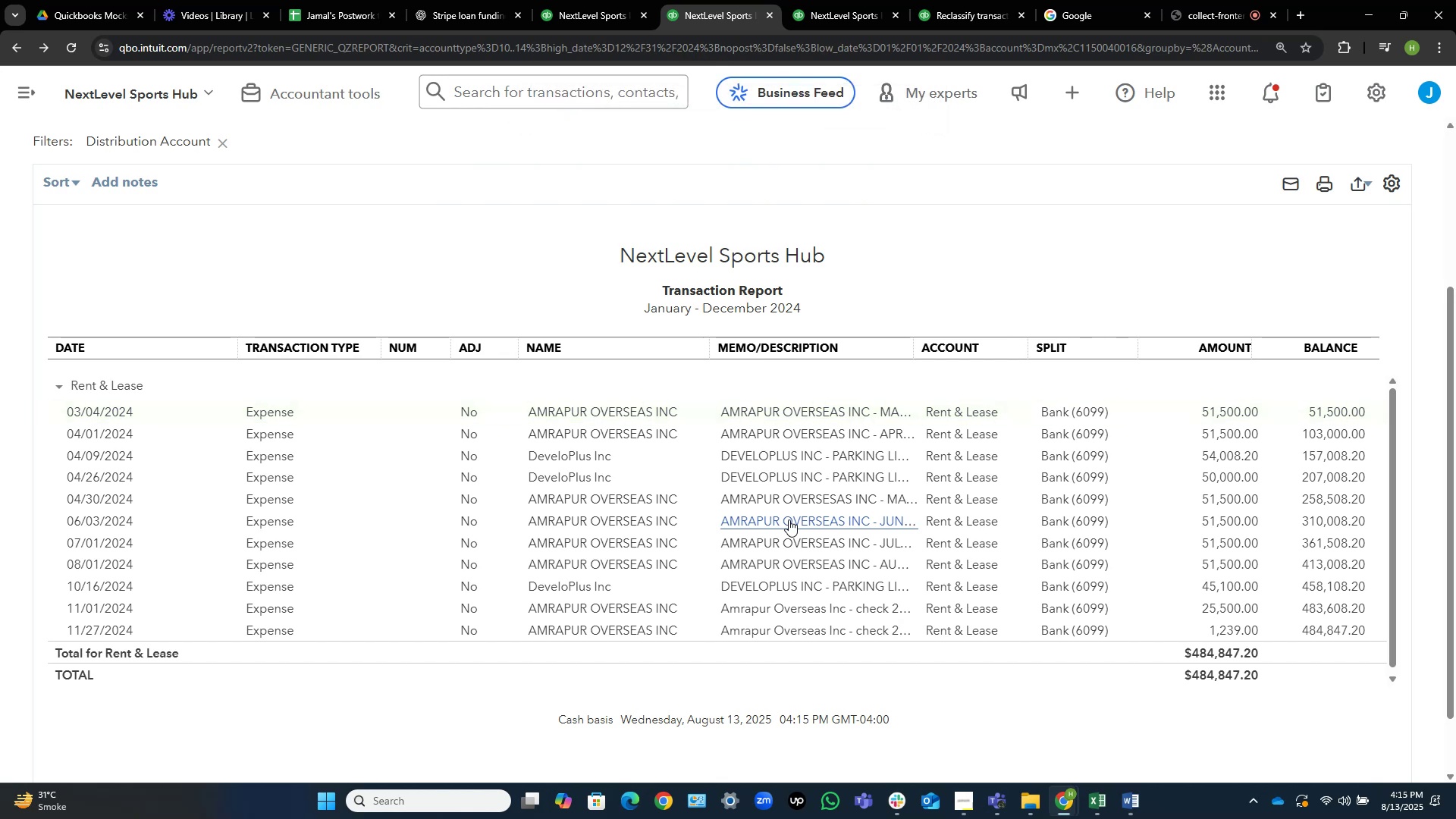 
wait(13.03)
 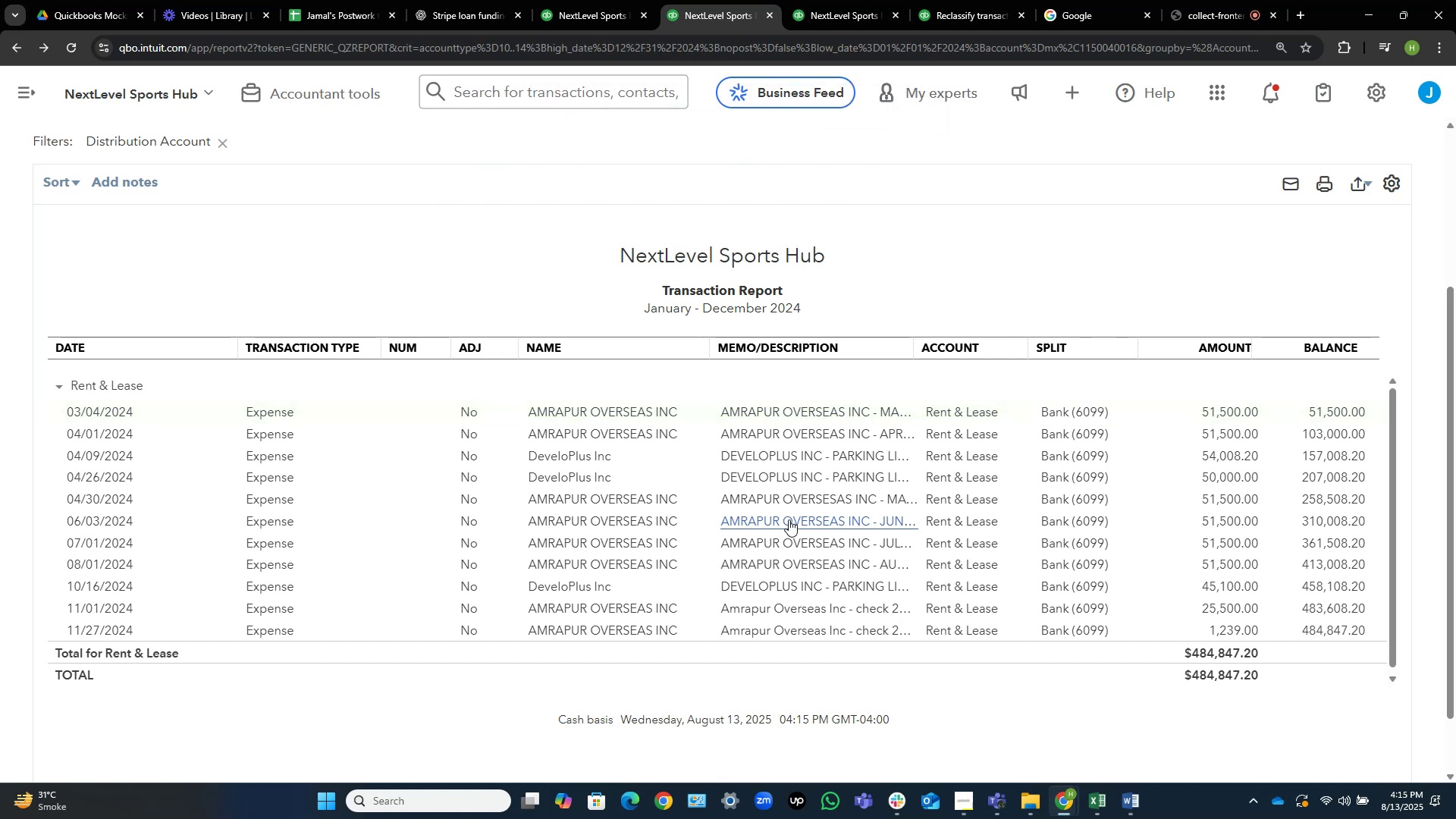 
left_click([828, 413])
 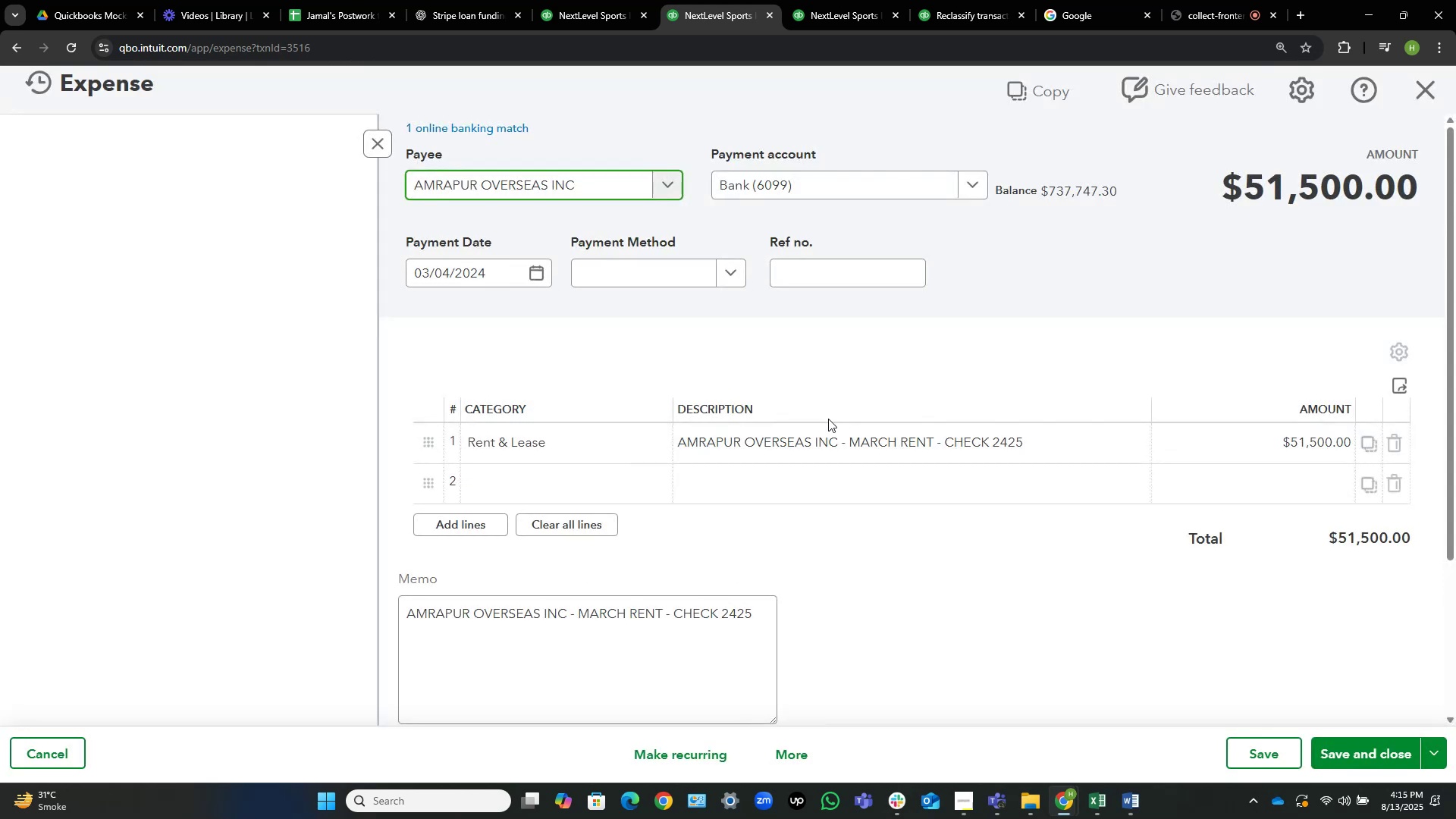 
left_click([1073, 443])
 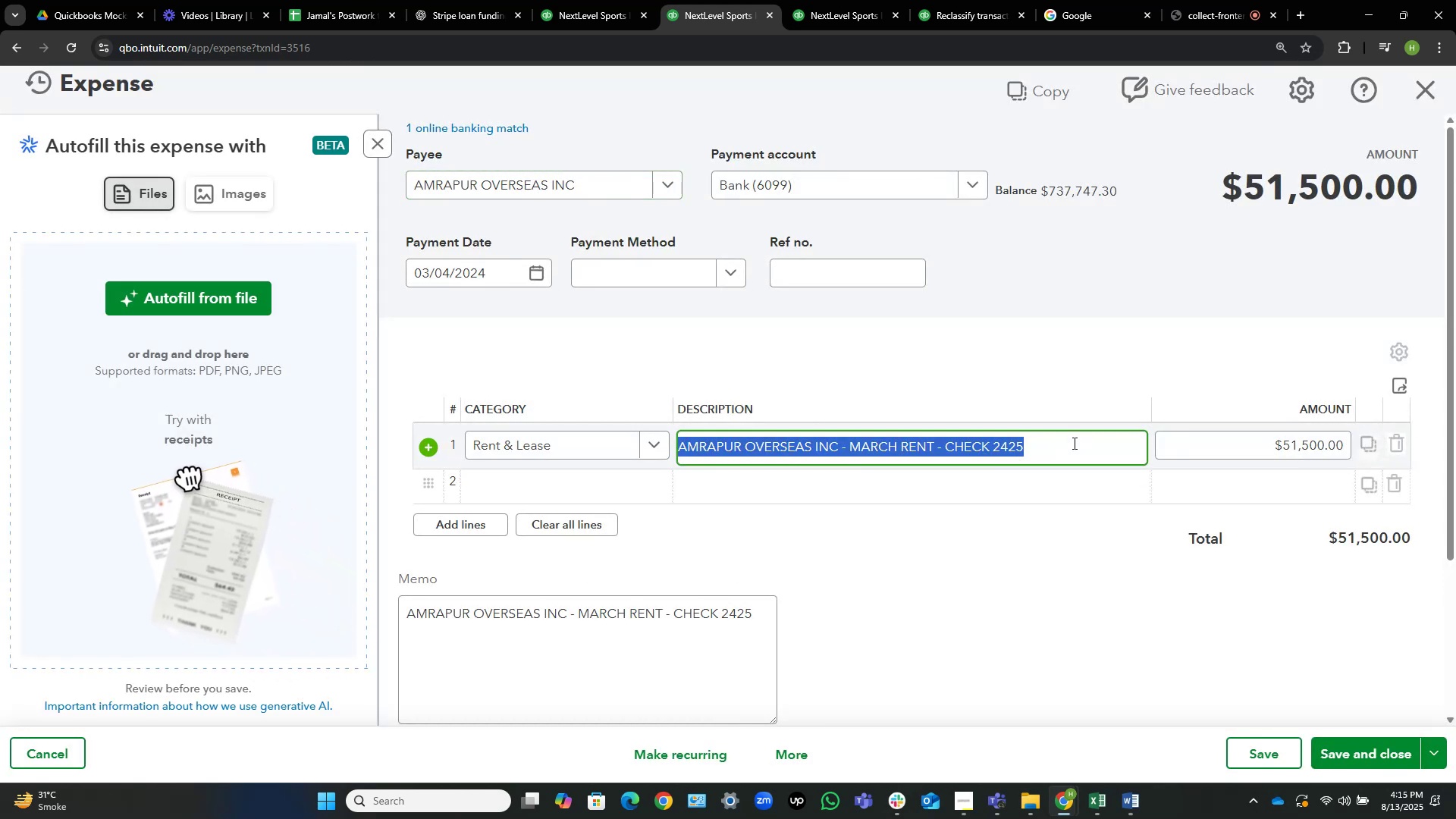 
key(ArrowRight)
 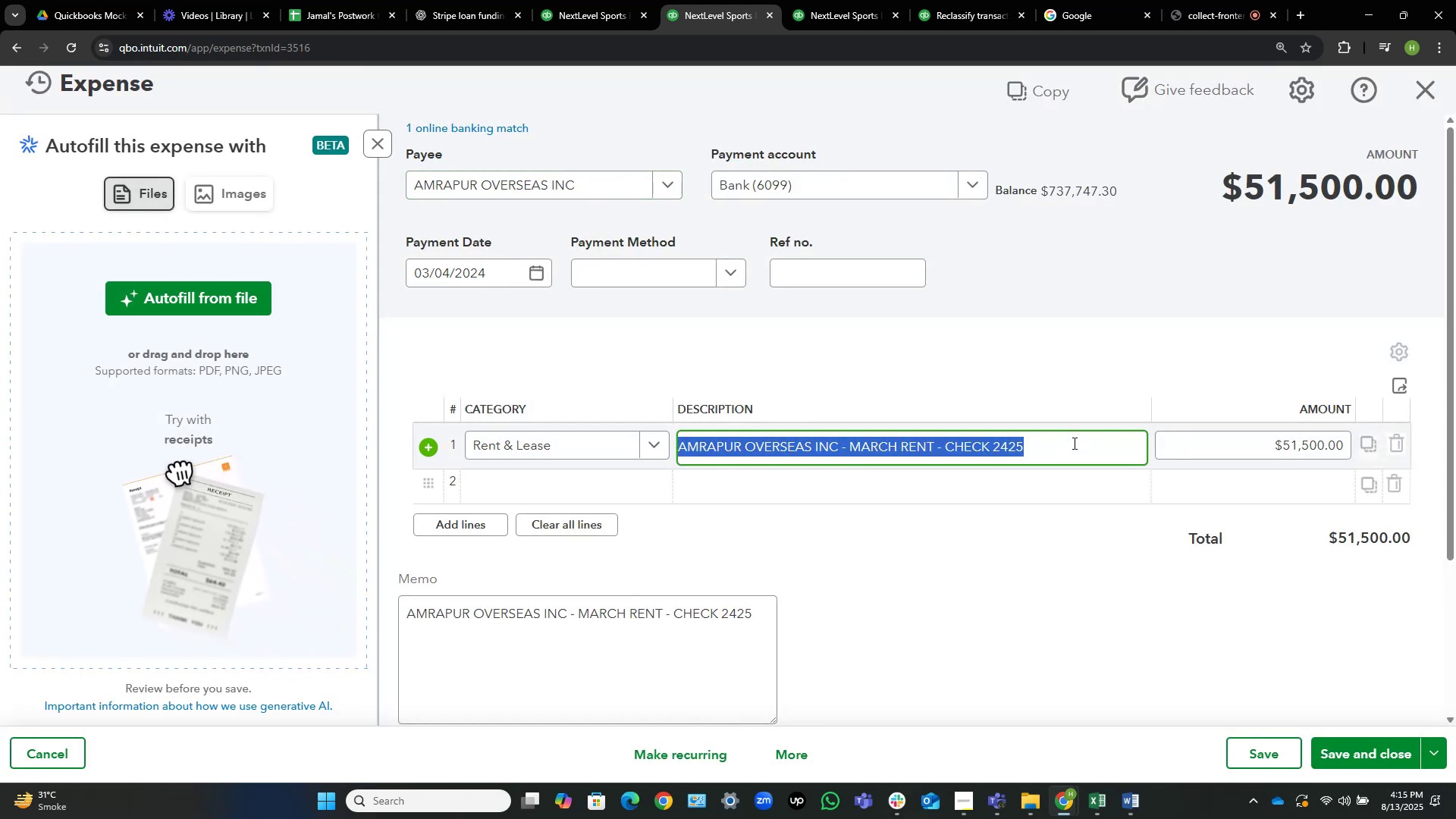 
key(Control+ControlLeft)
 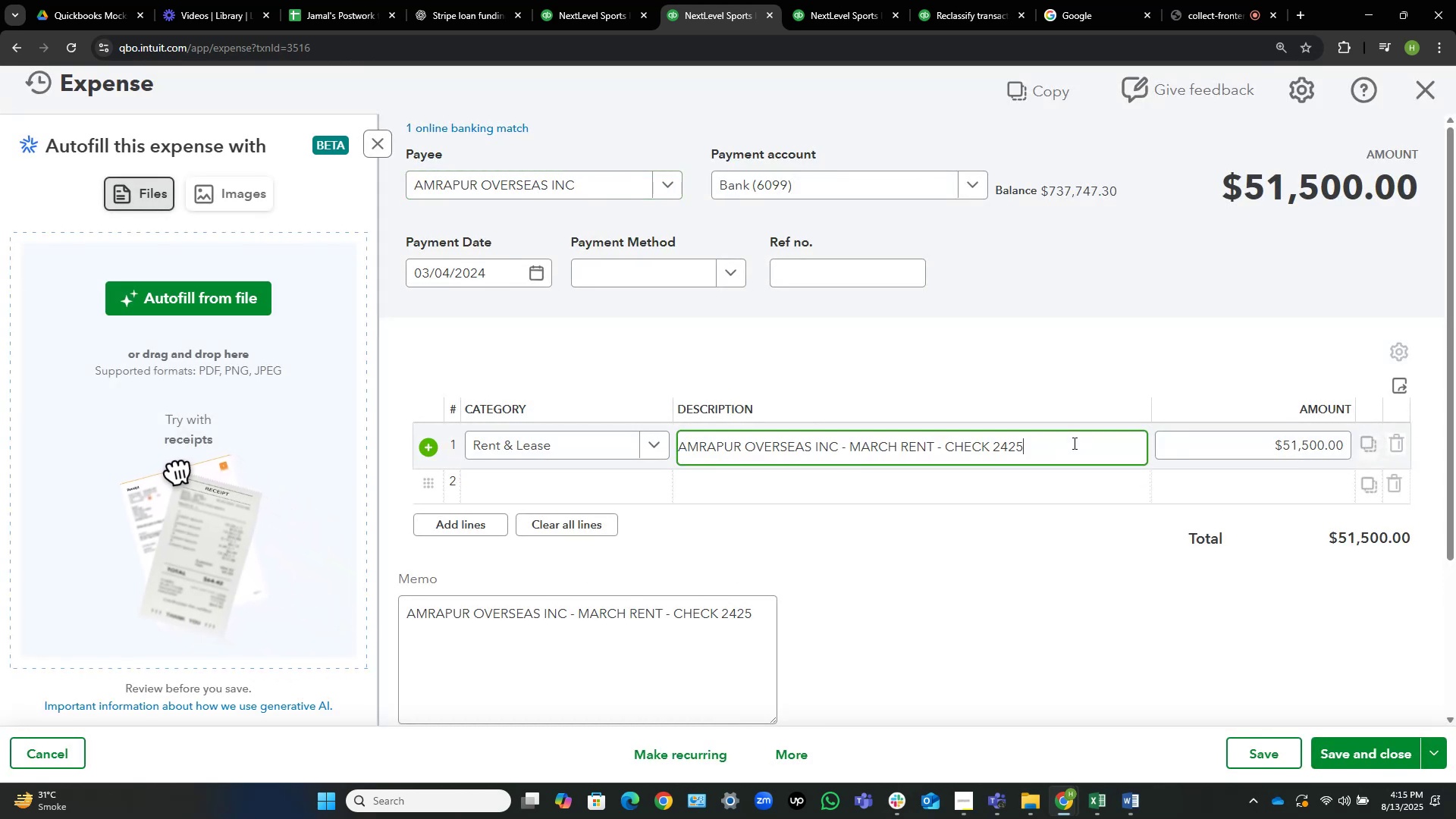 
key(Control+V)
 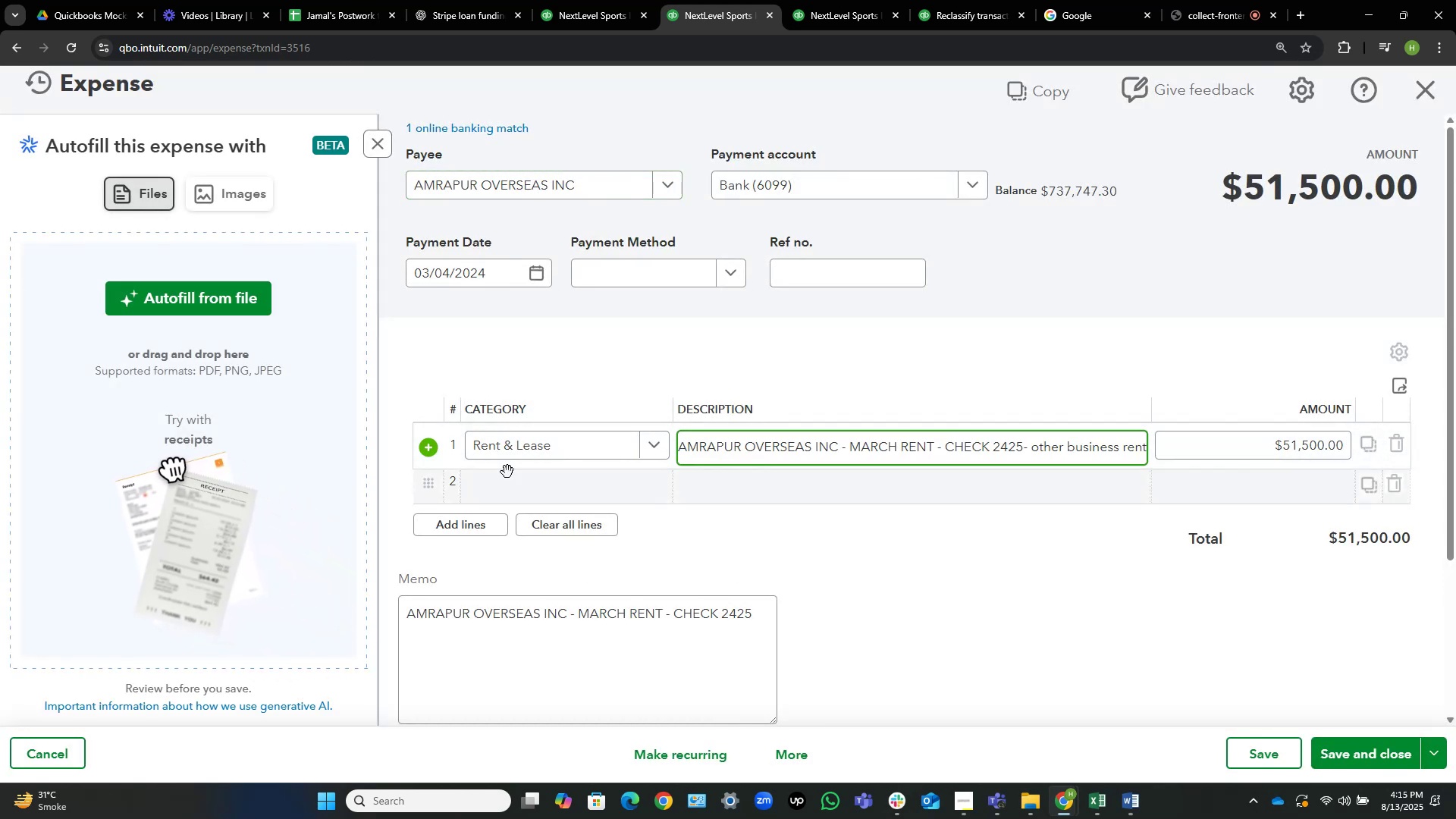 
left_click([611, 444])
 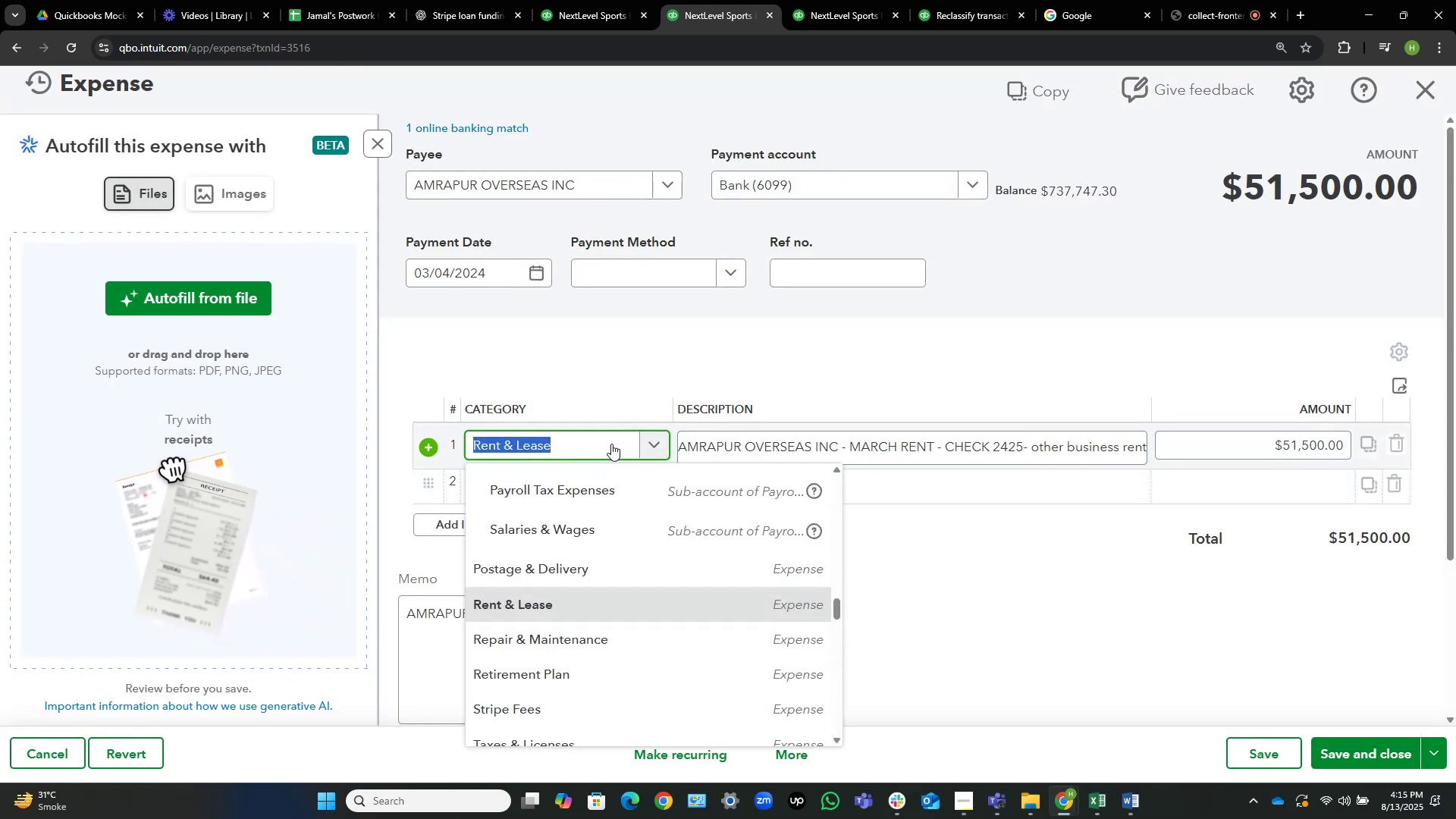 
type(o)
key(Backspace)
type(owner)
 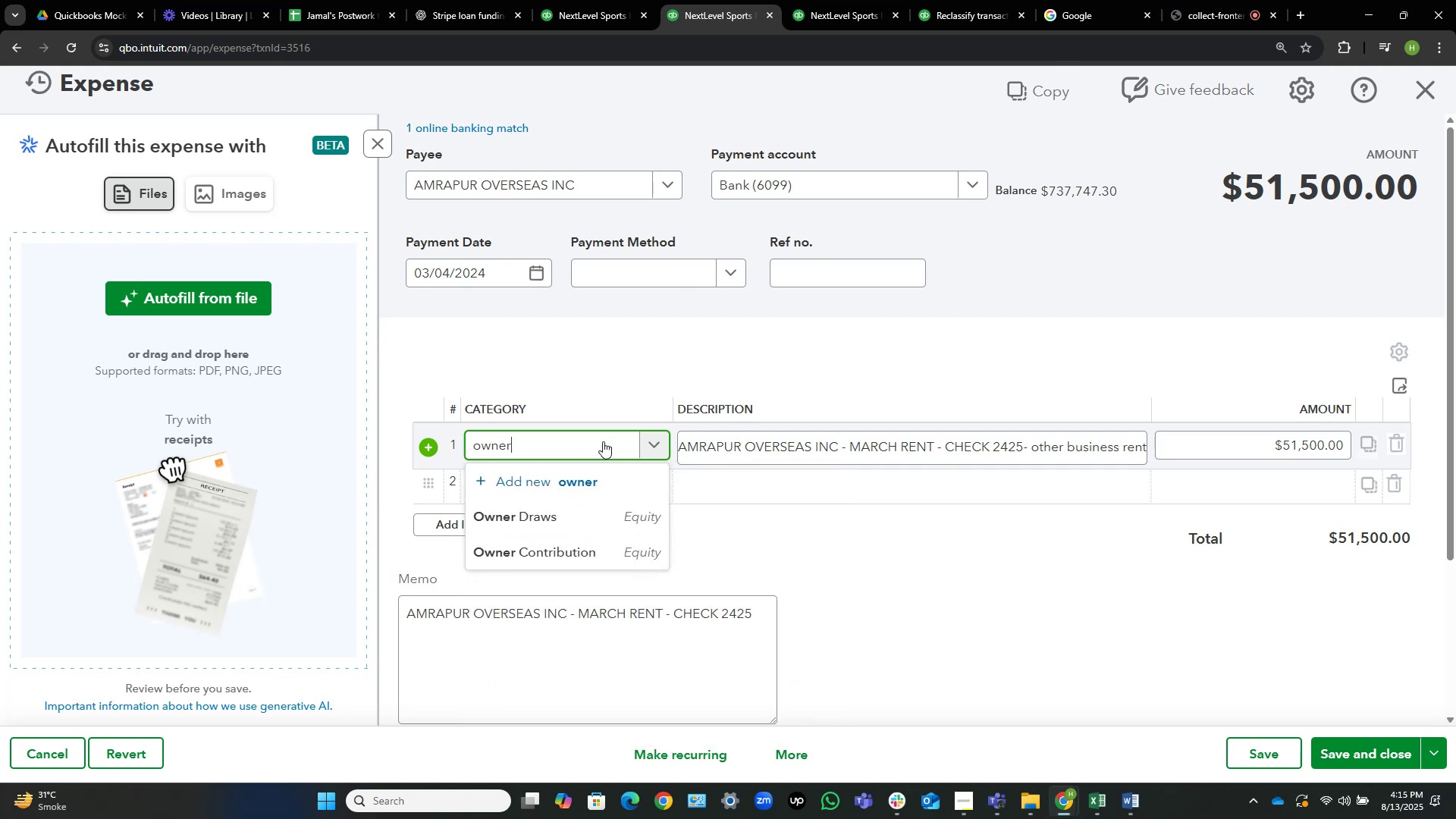 
left_click([585, 522])
 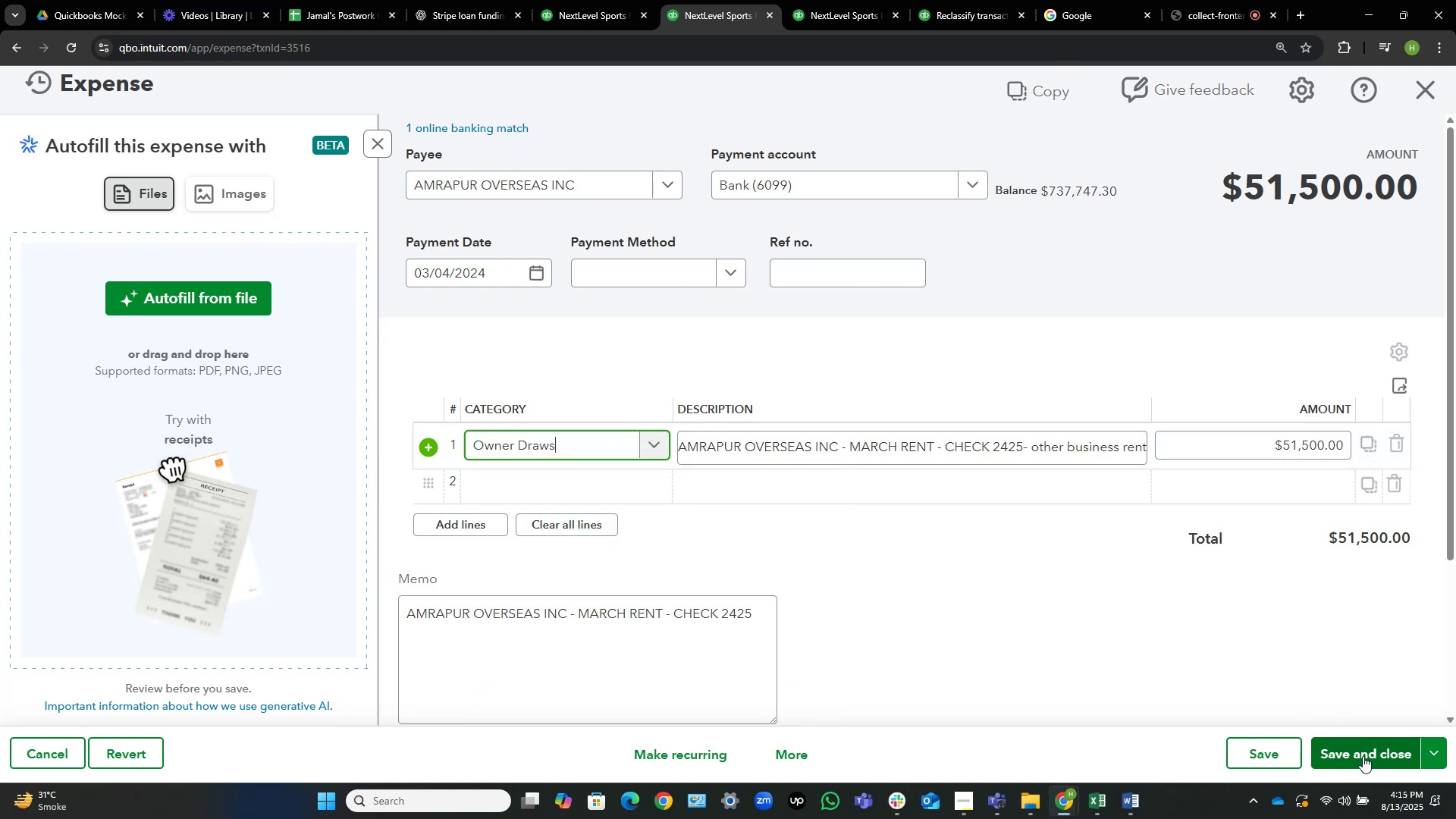 
left_click([1363, 755])
 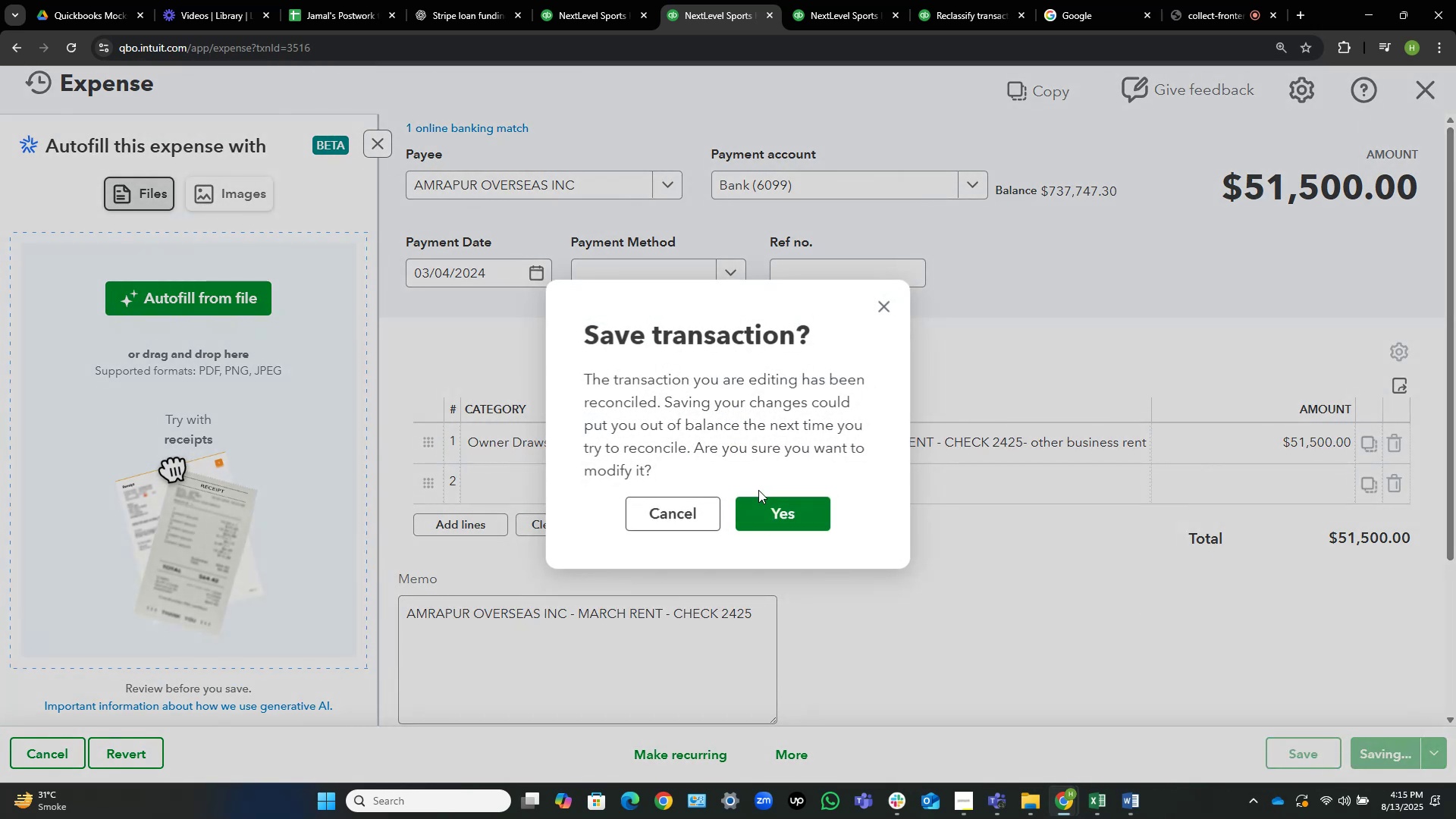 
left_click([787, 512])
 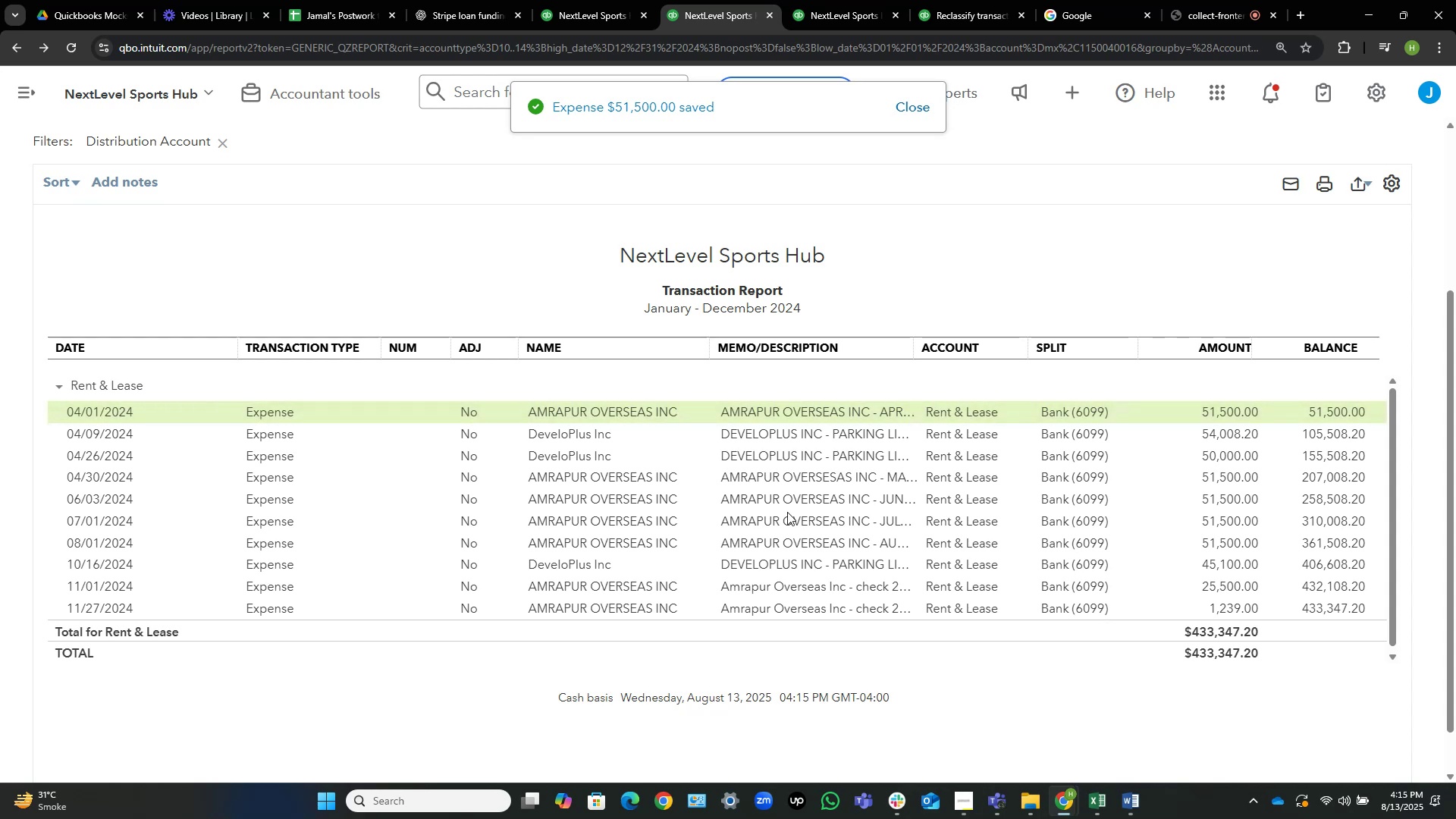 
left_click([640, 410])
 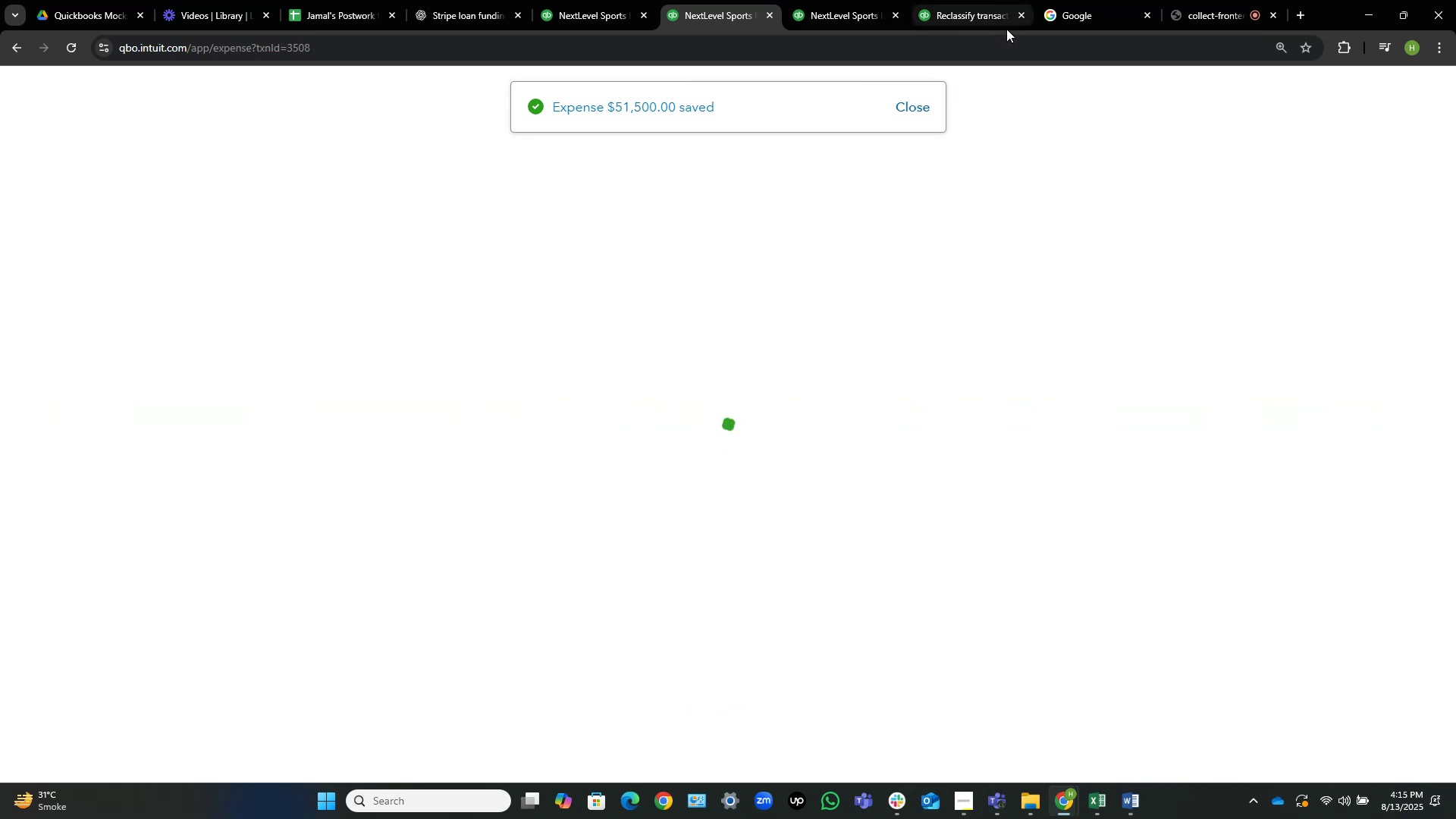 
left_click([1021, 17])
 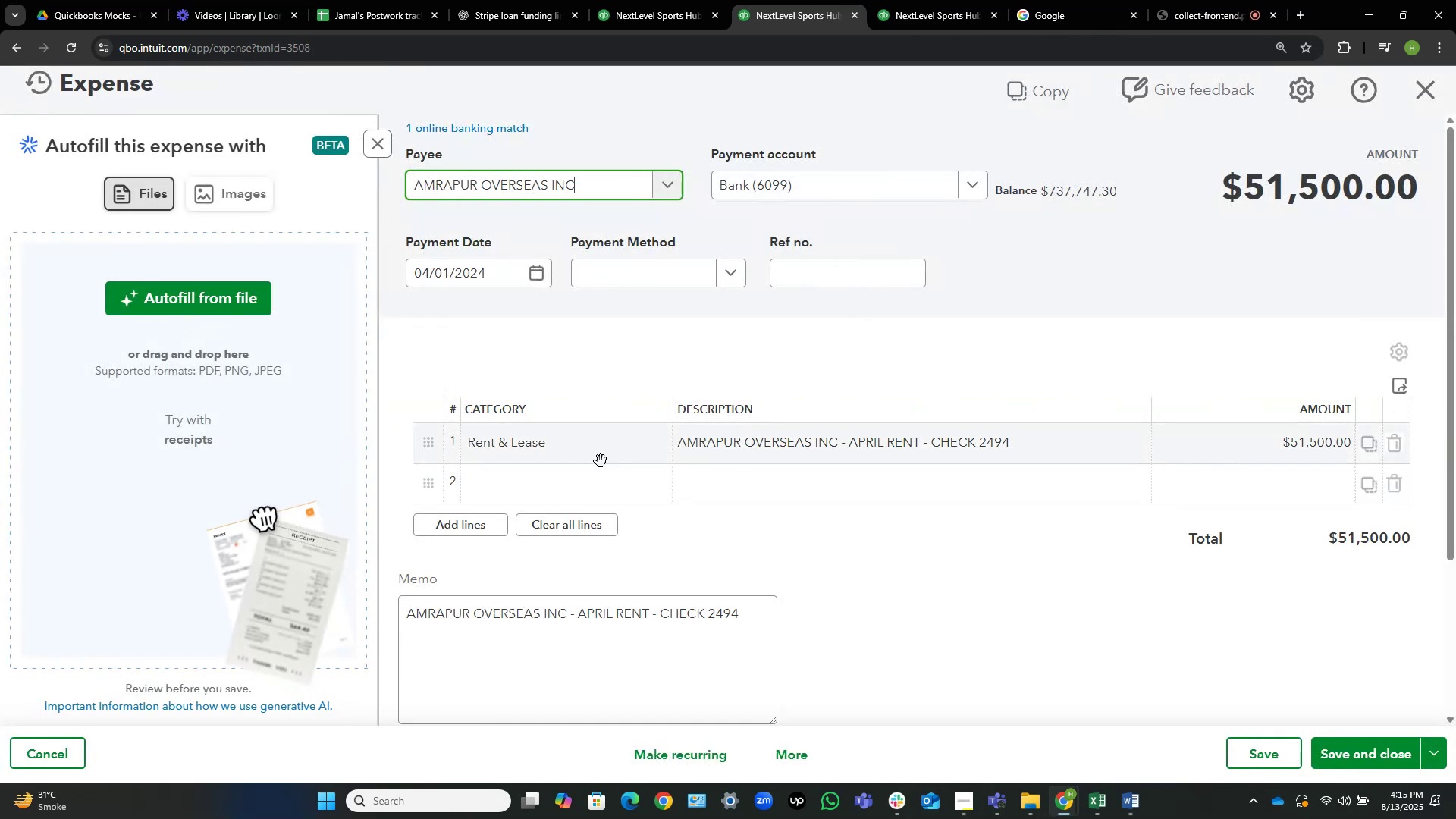 
left_click([605, 448])
 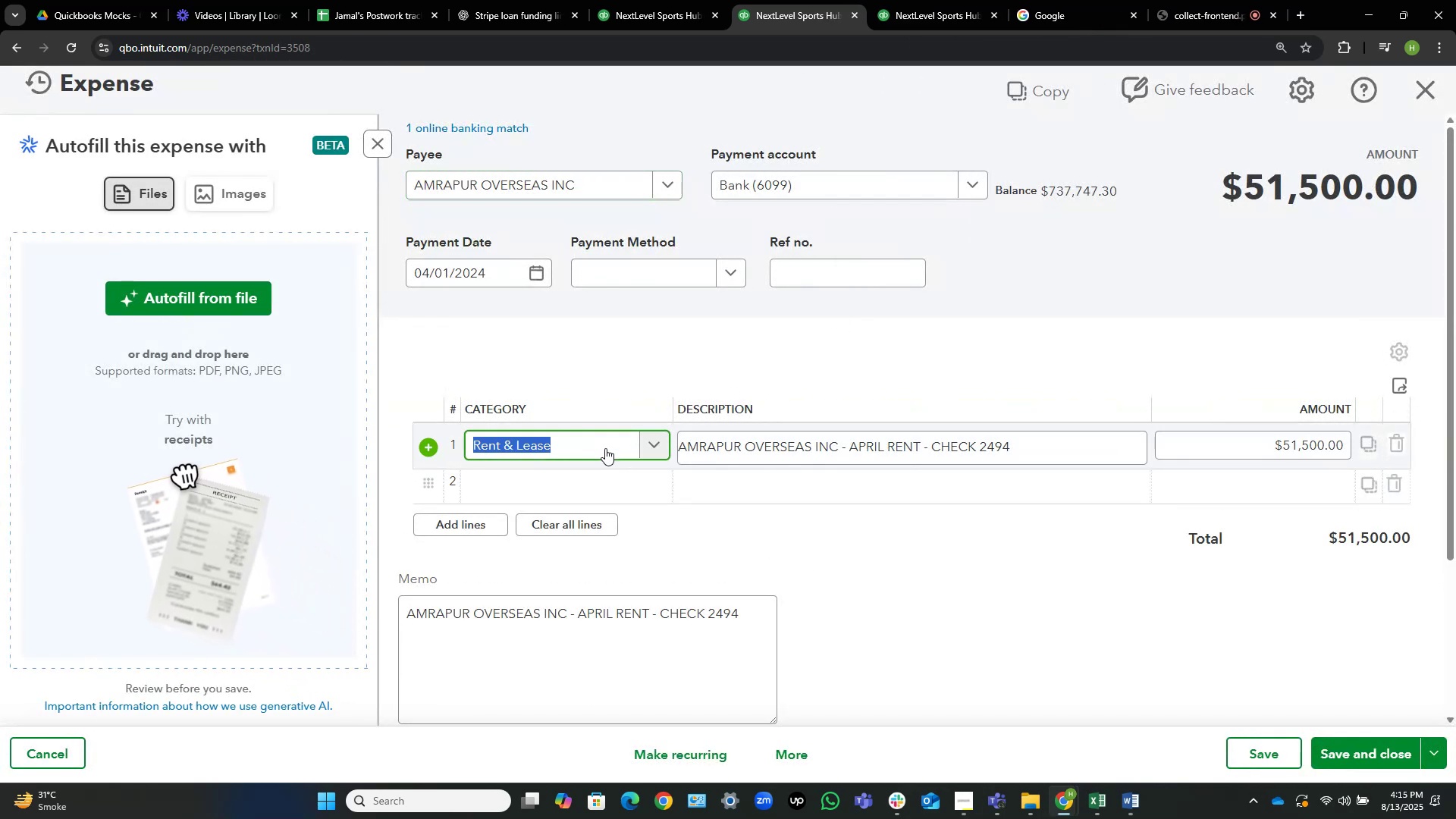 
type(owner)
 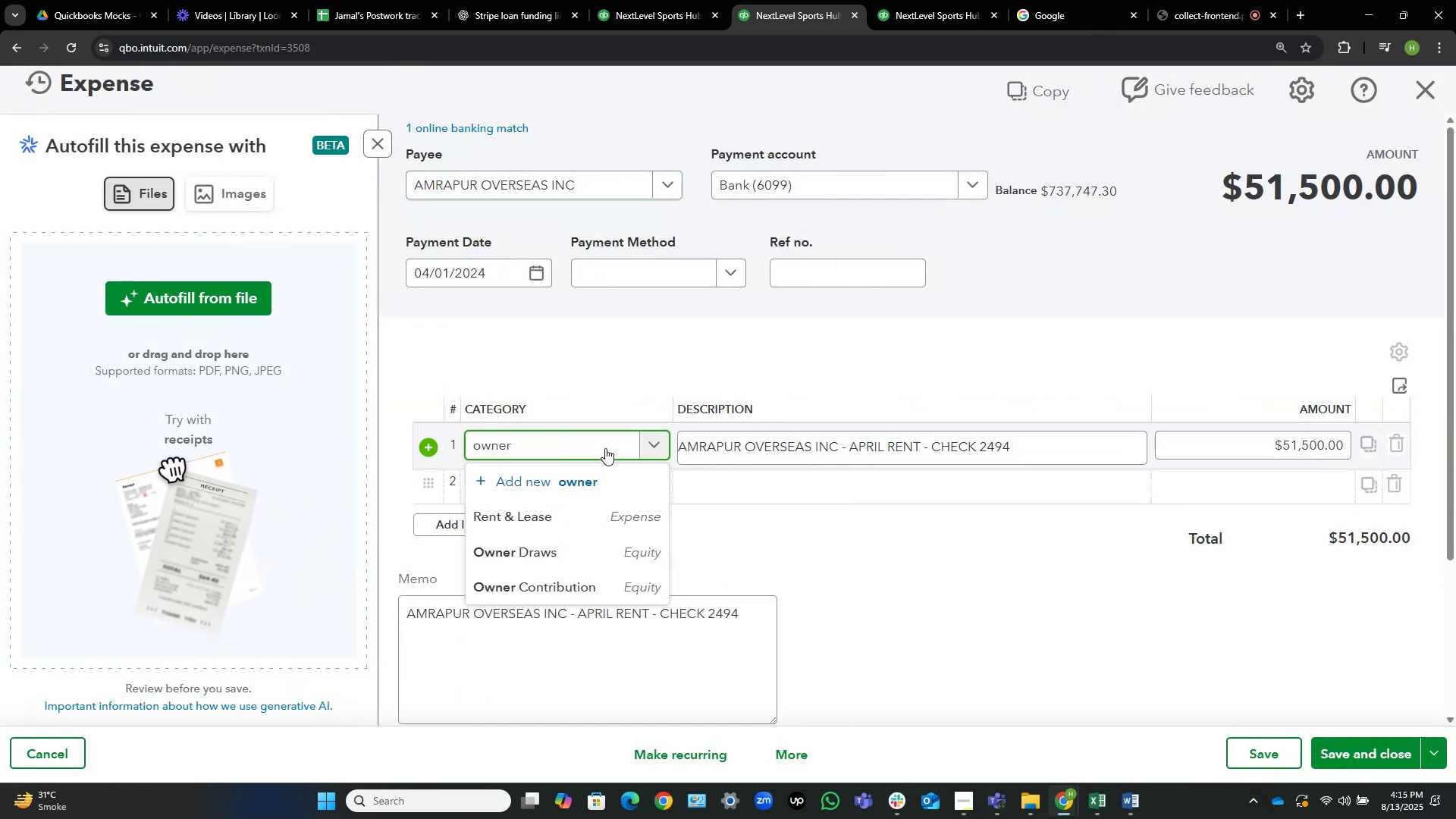 
key(ArrowDown)
 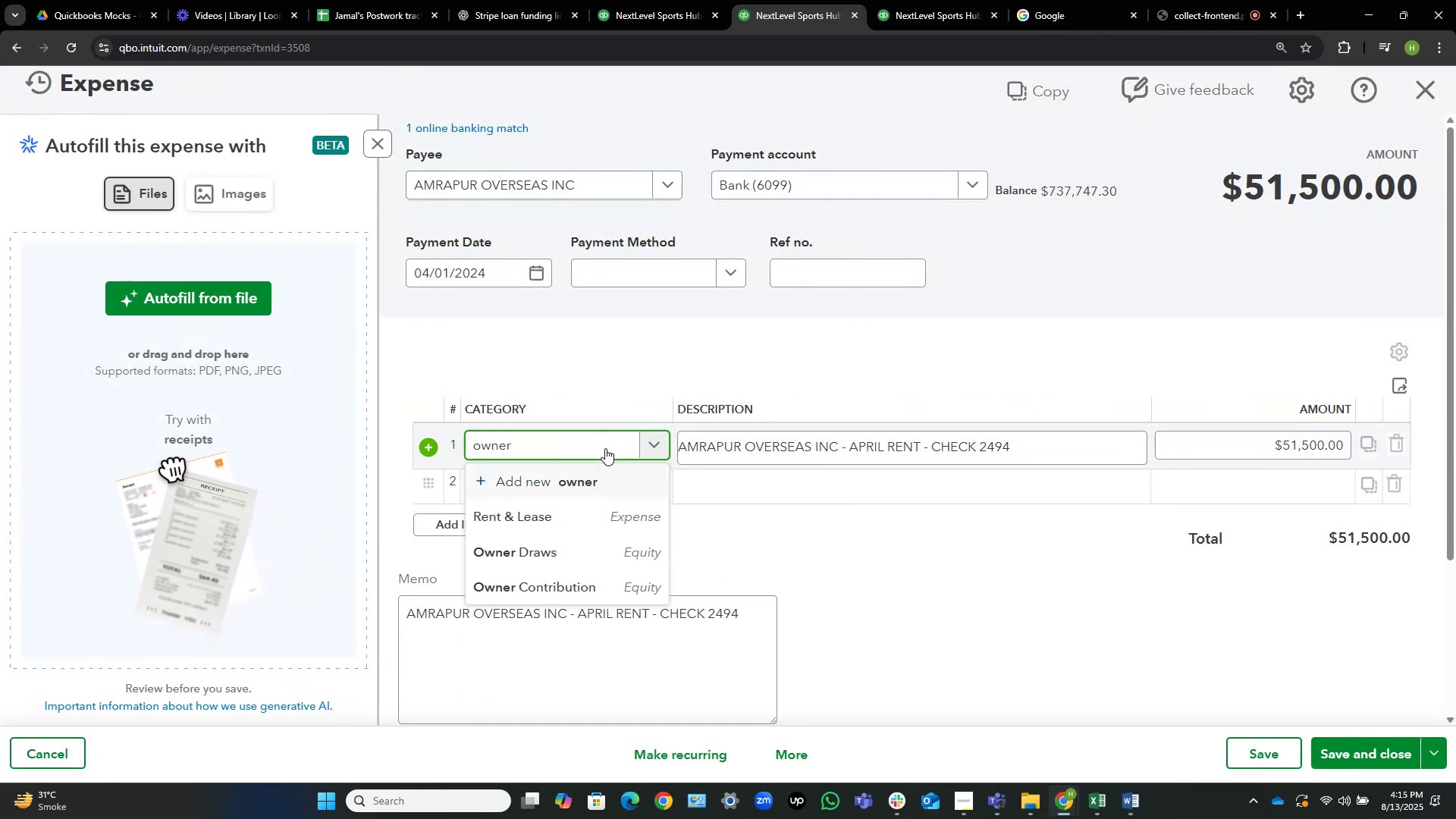 
key(ArrowDown)
 